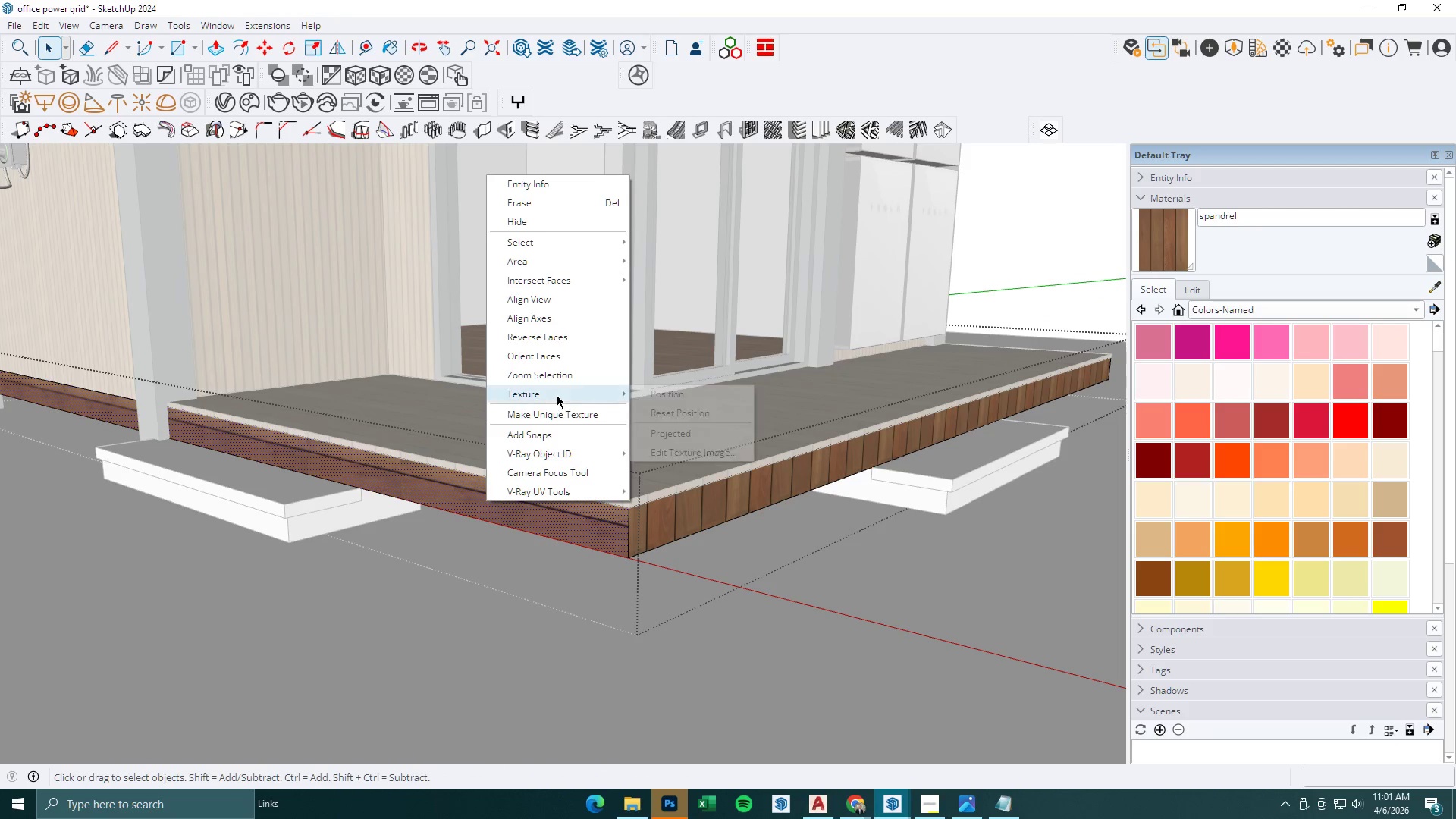 
double_click([657, 393])
 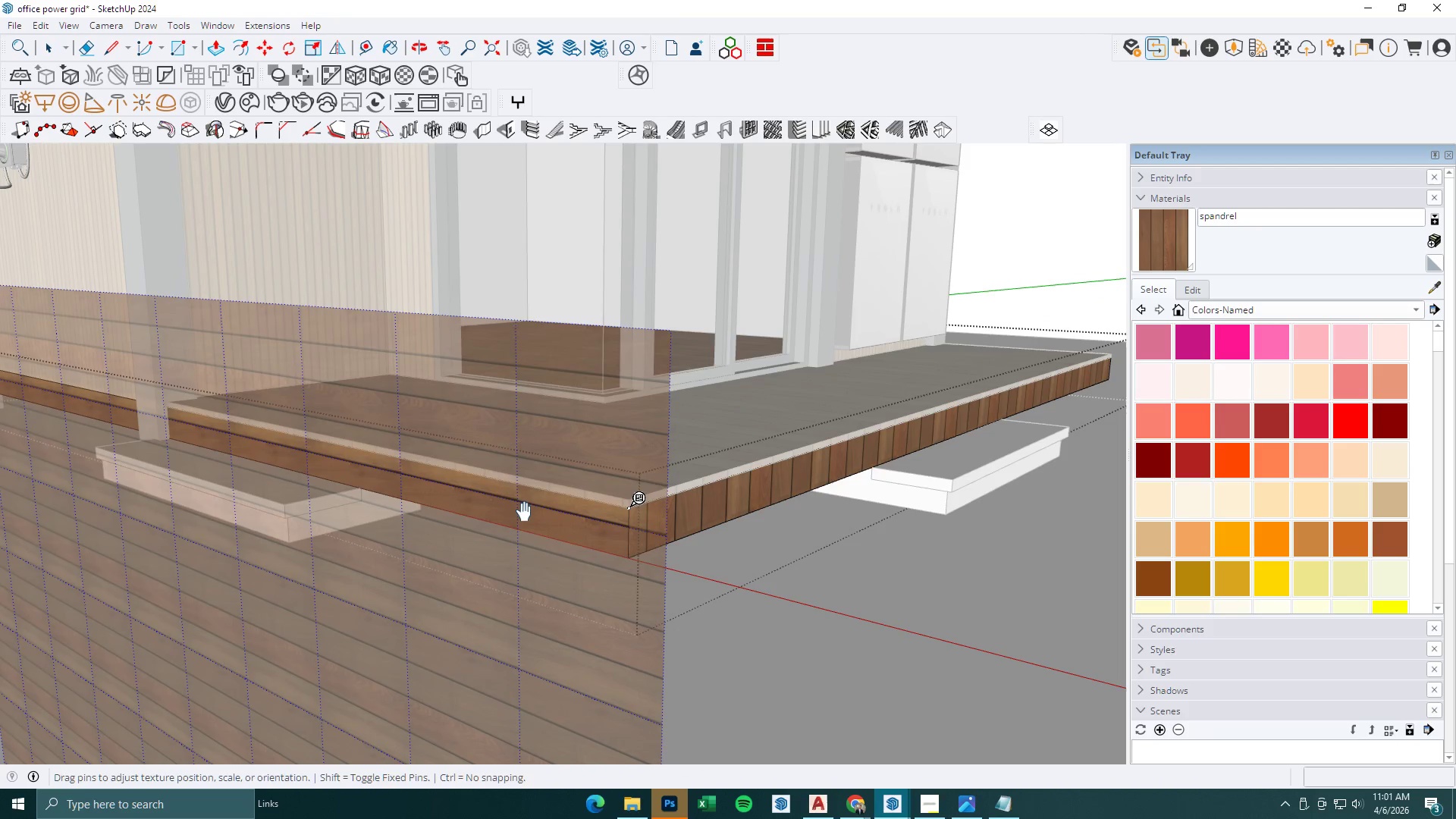 
left_click_drag(start_coordinate=[524, 519], to_coordinate=[535, 506])
 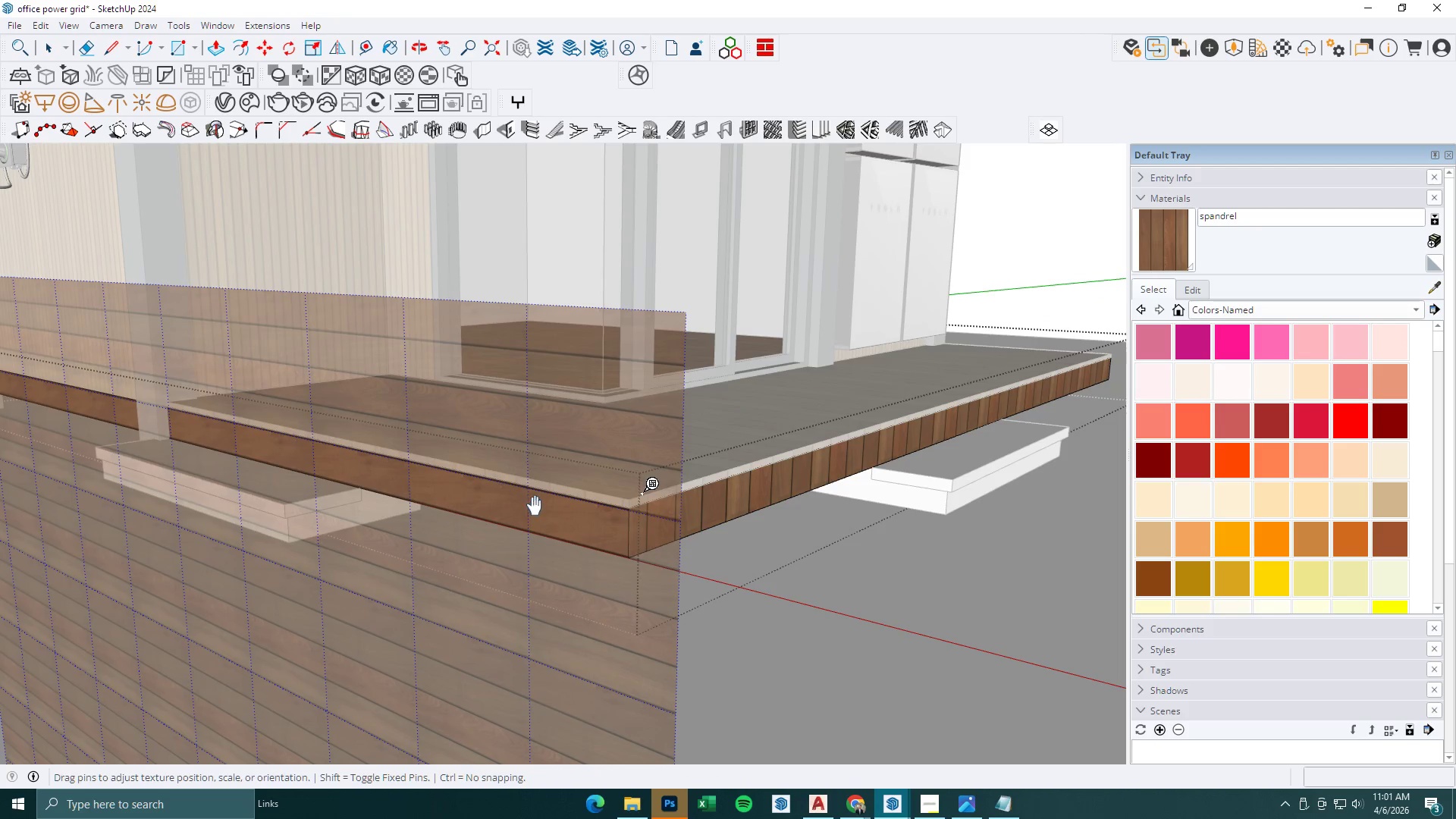 
right_click([533, 504])
 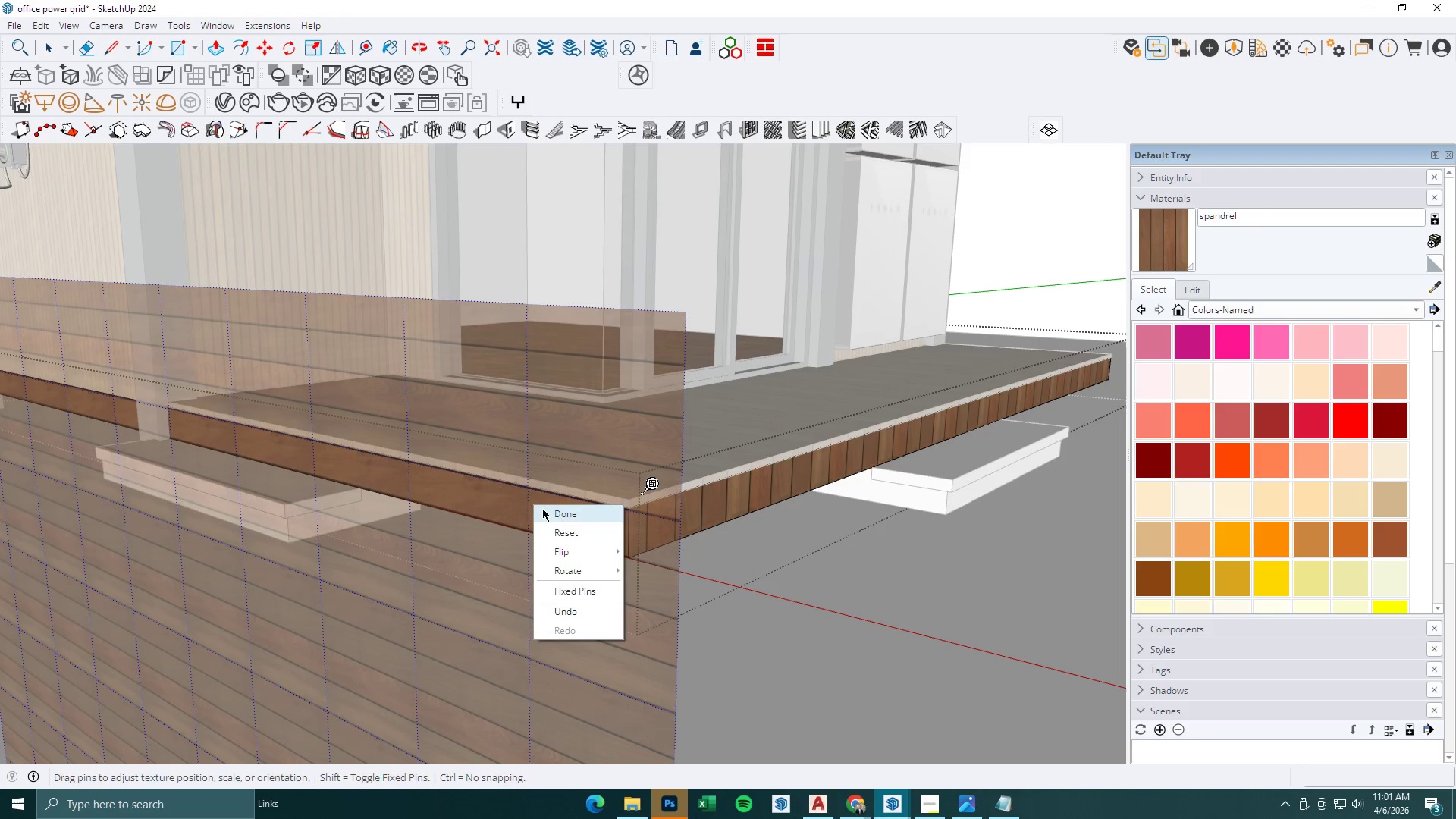 
left_click([551, 513])
 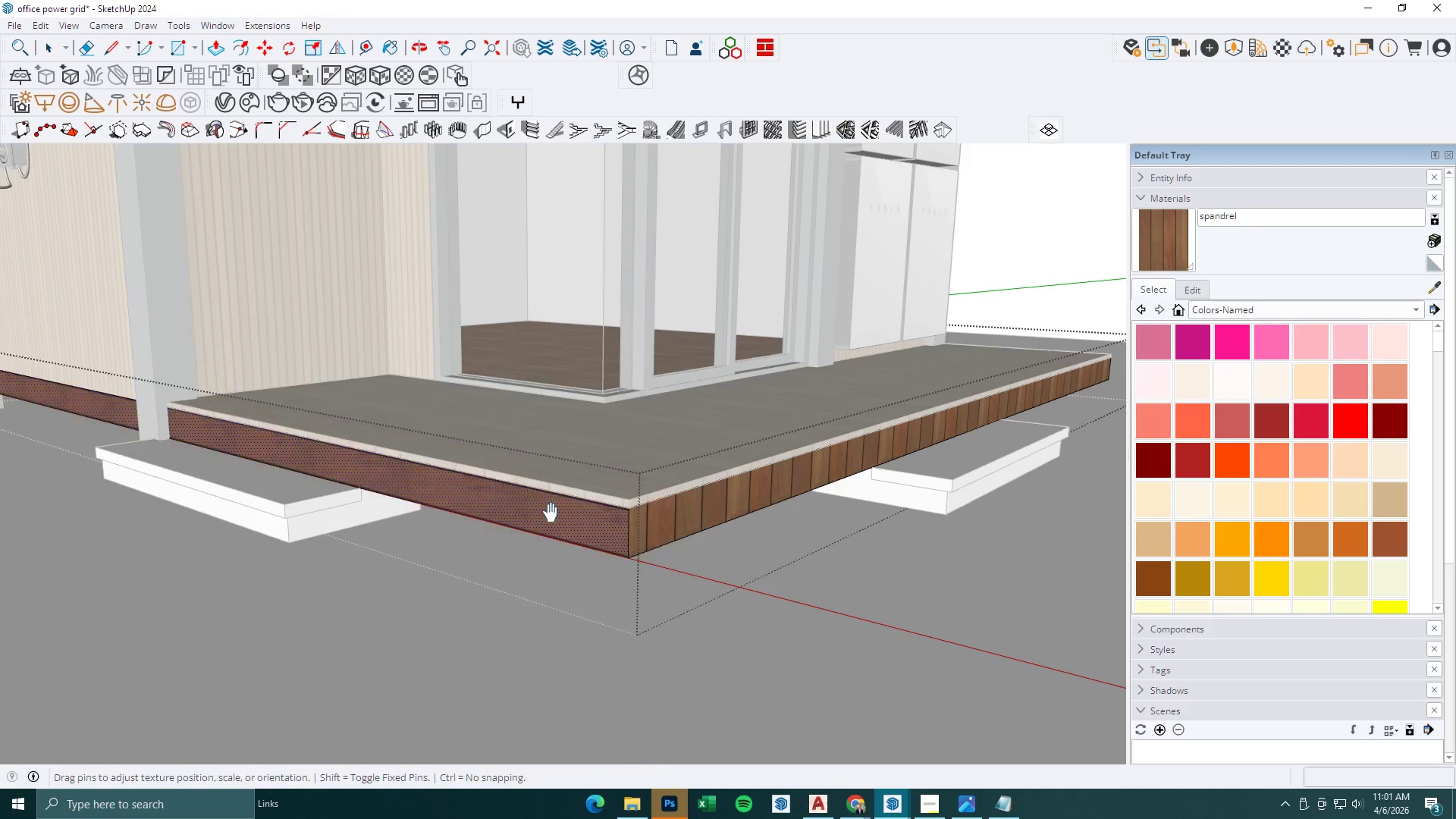 
key(Escape)
 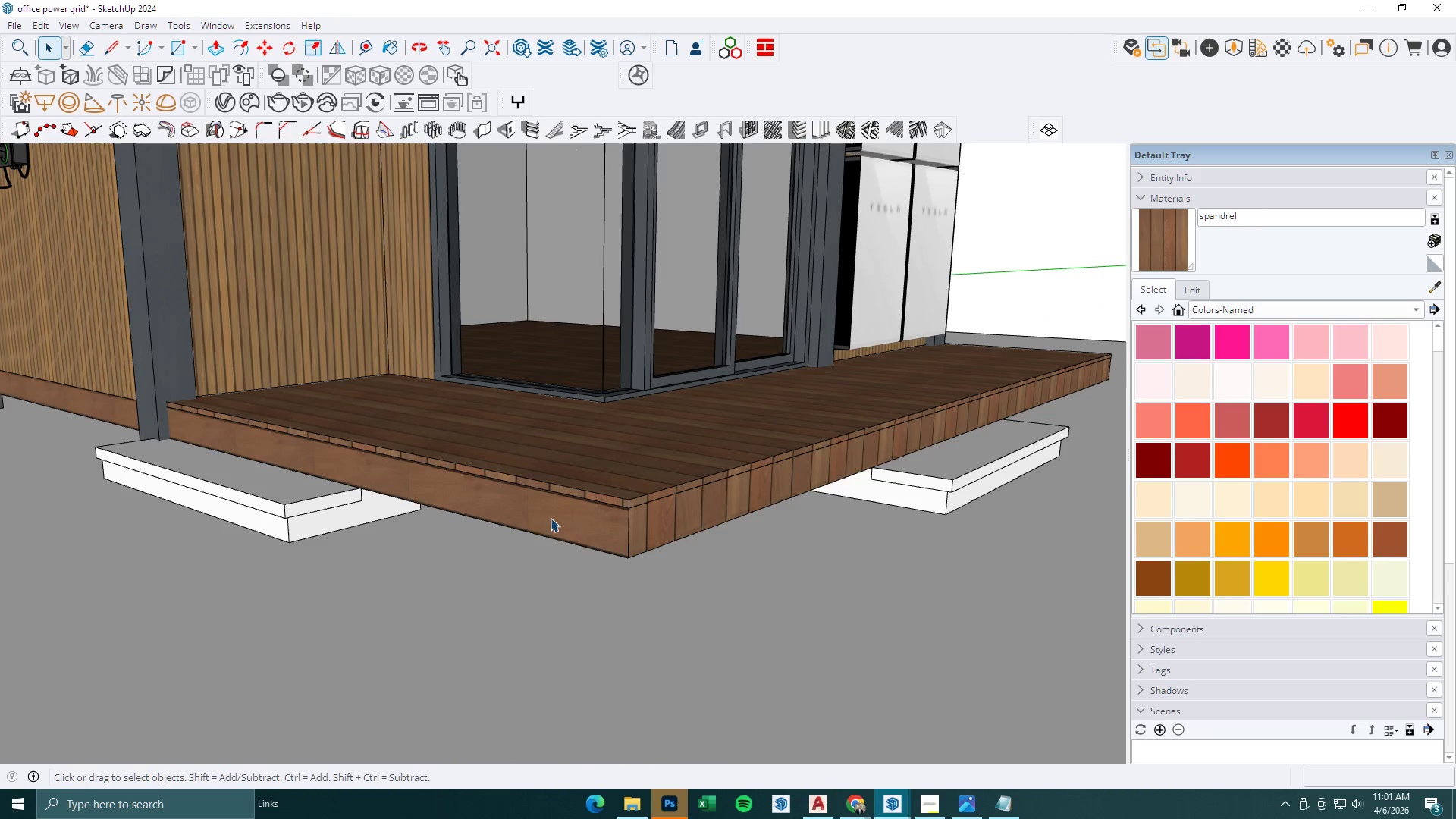 
double_click([551, 518])
 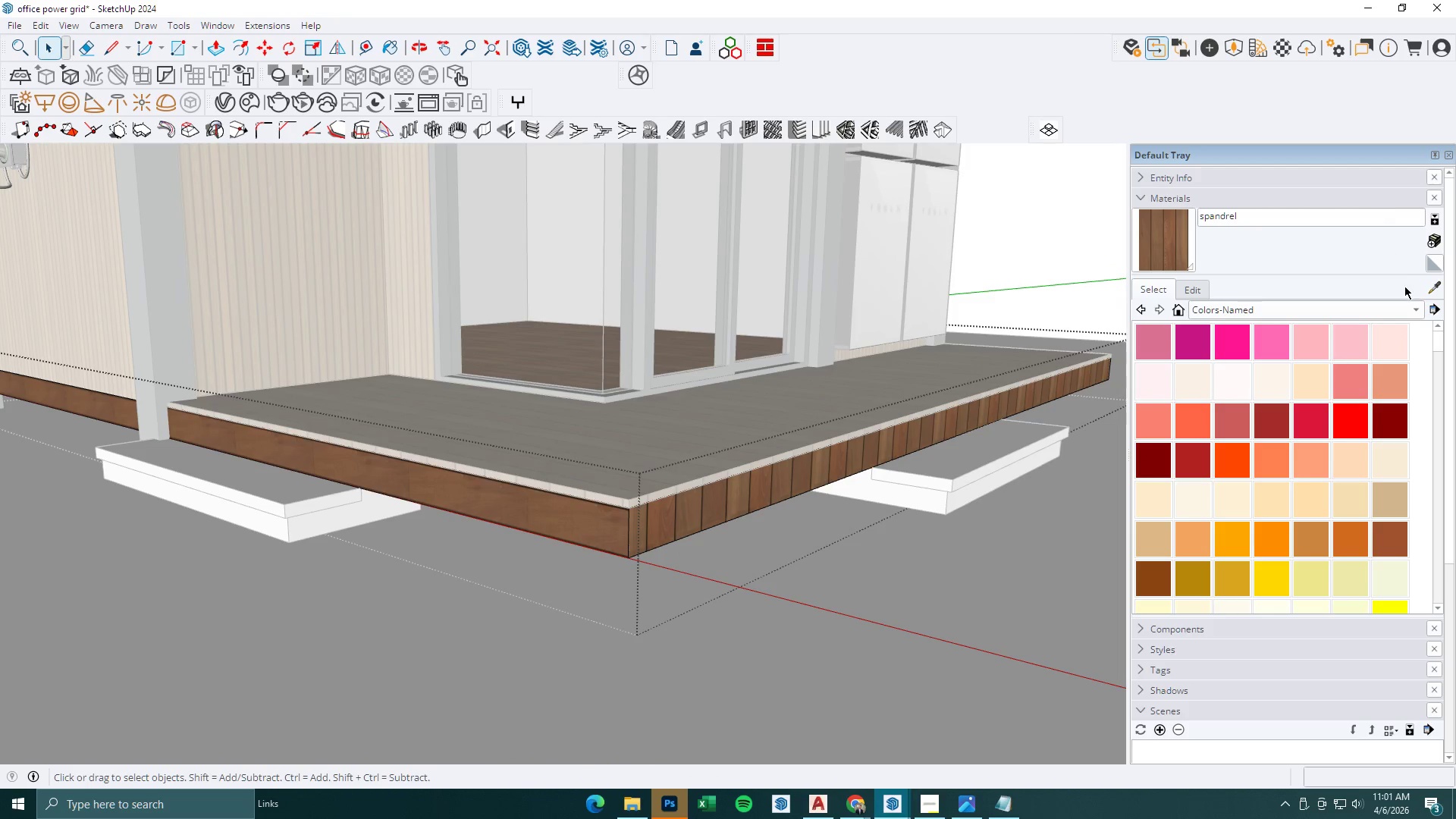 
left_click([1439, 284])
 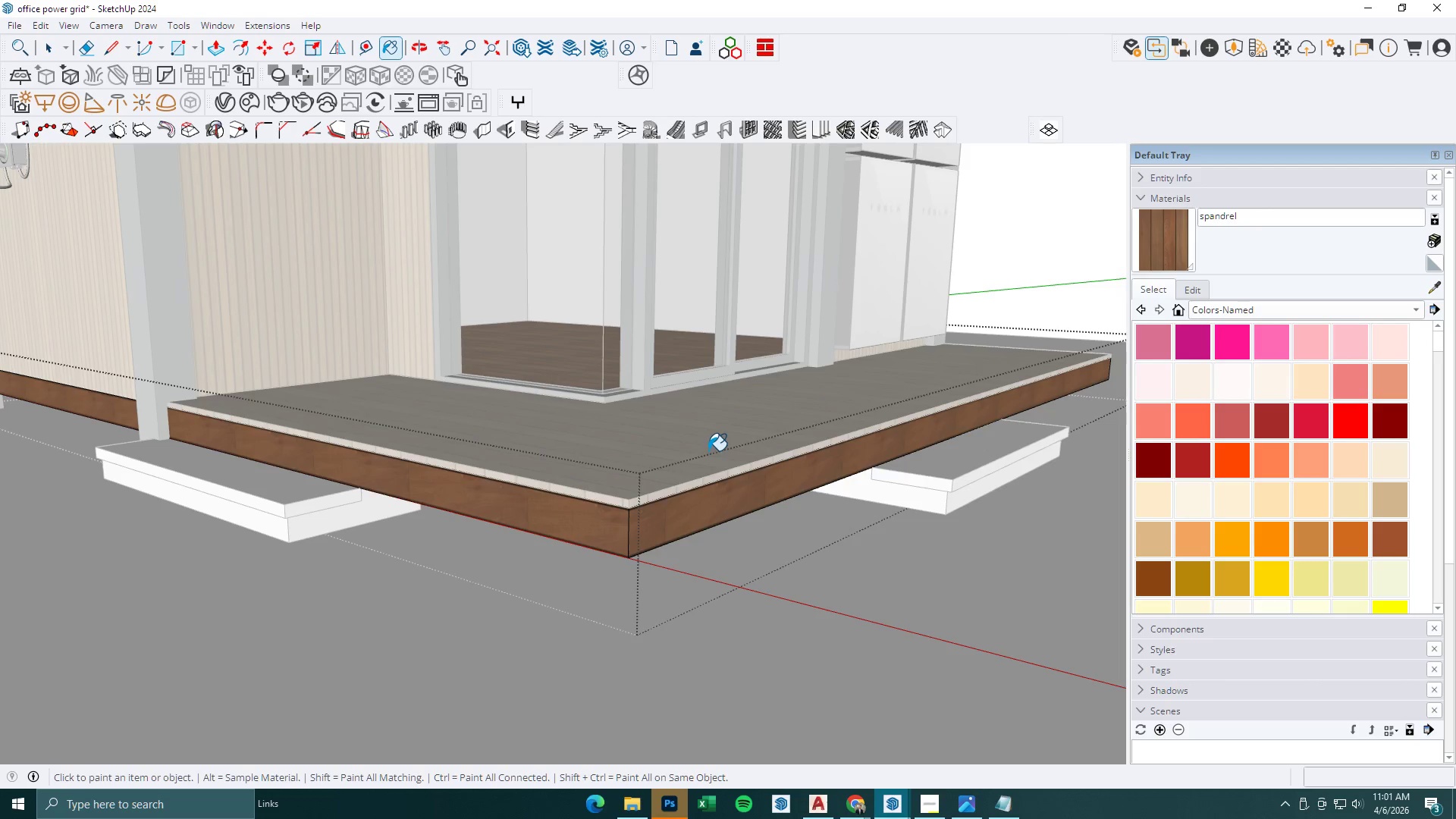 
key(Space)
 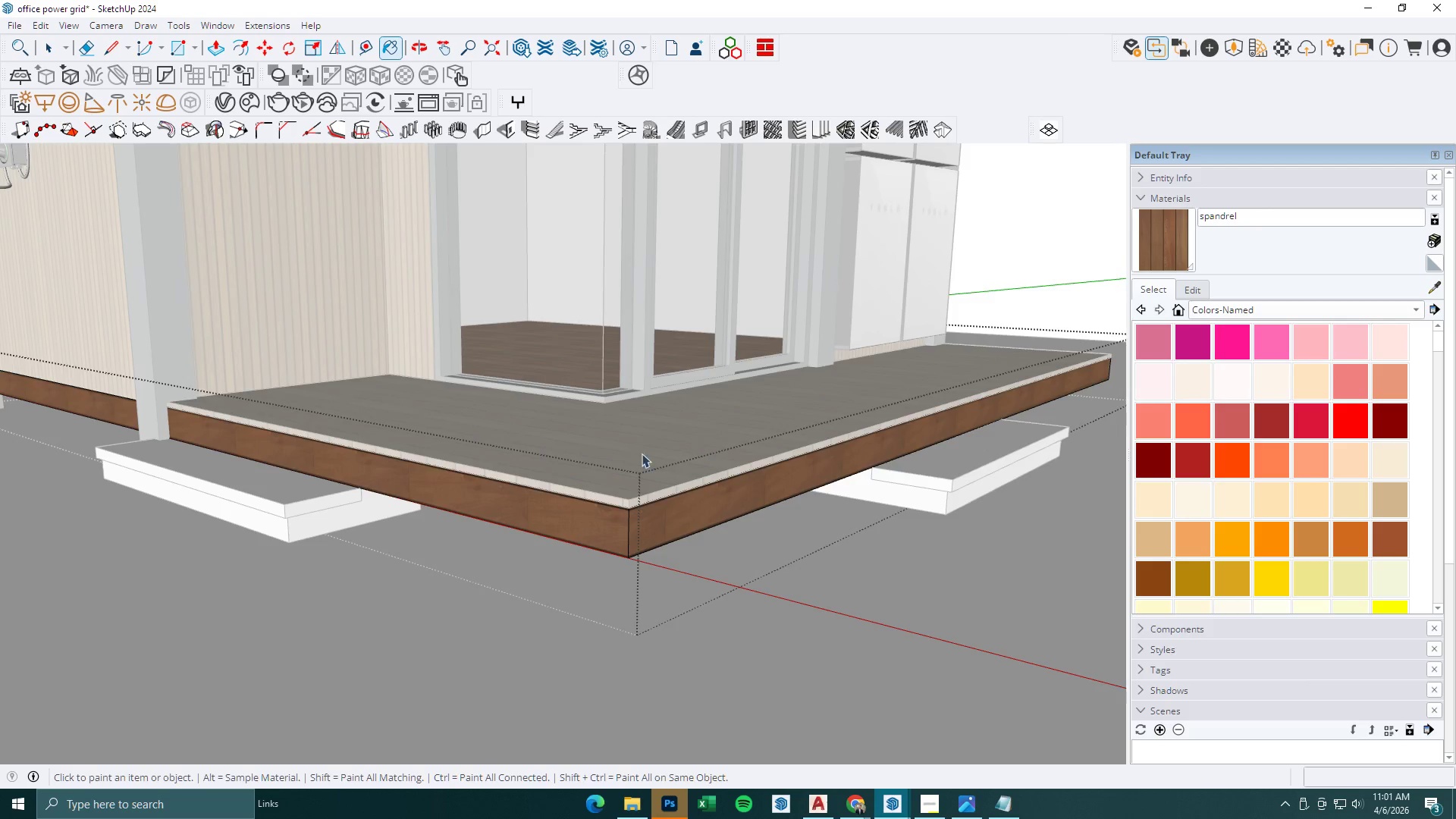 
key(Escape)
 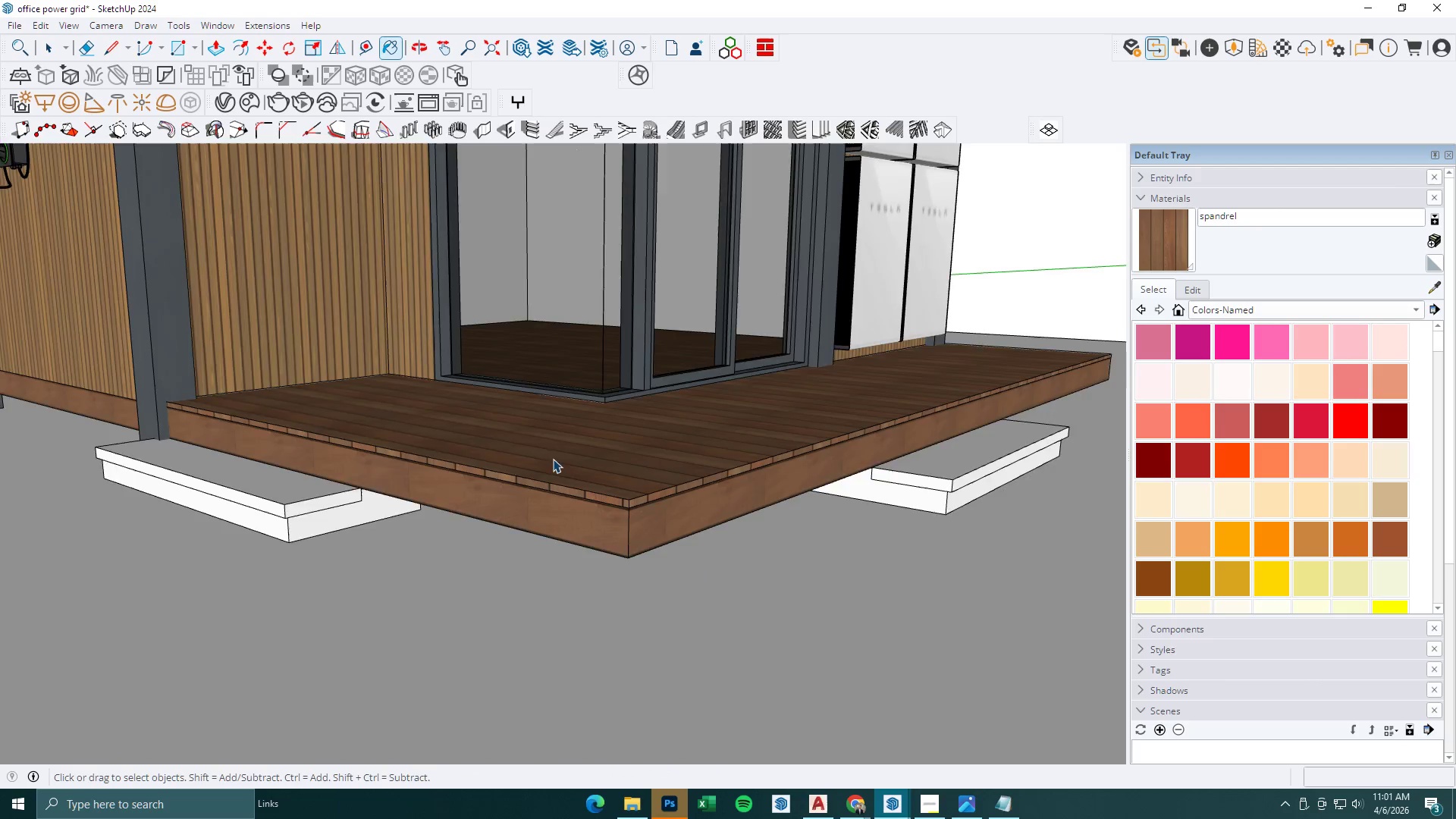 
key(Escape)
 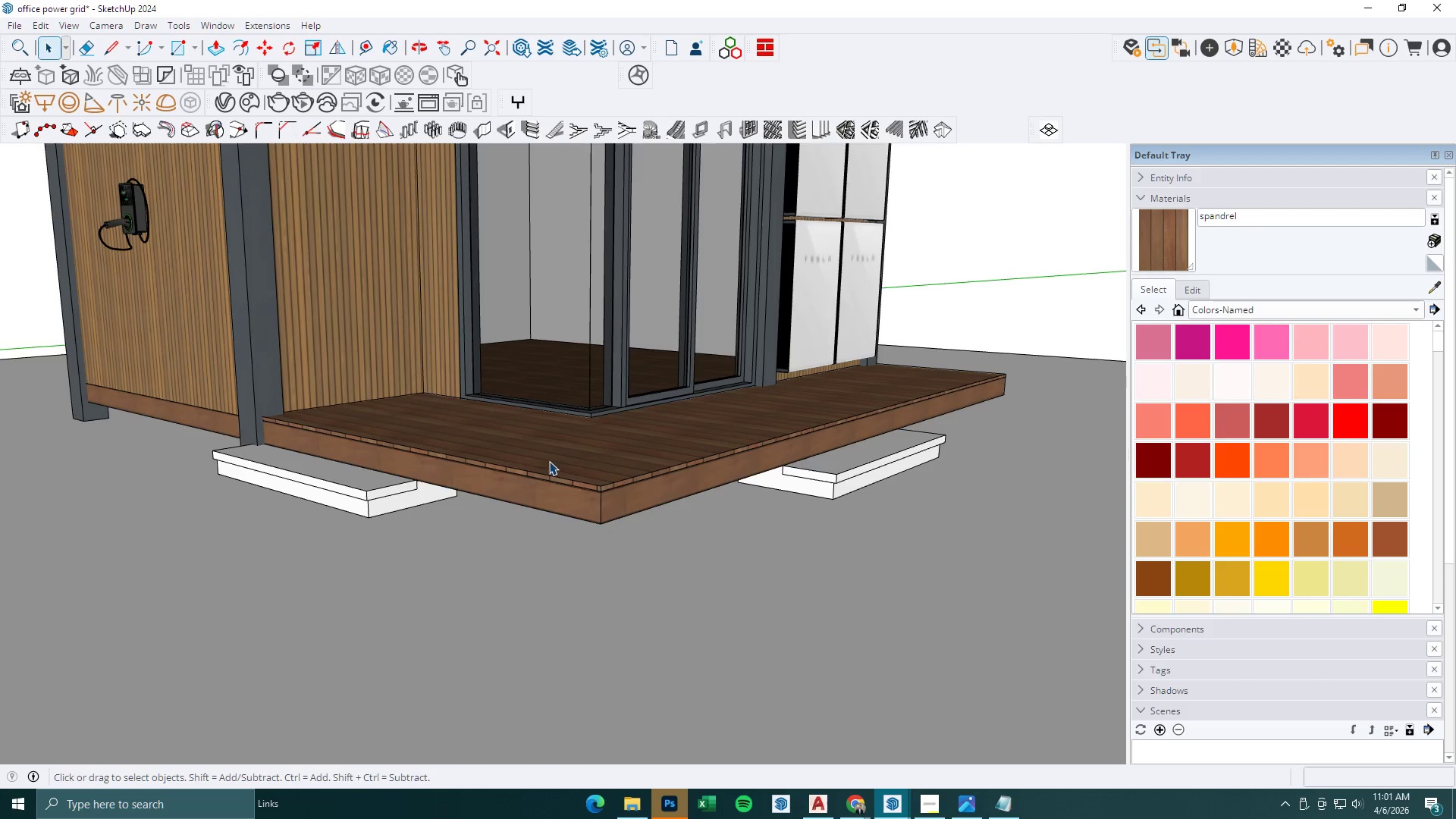 
key(Escape)
 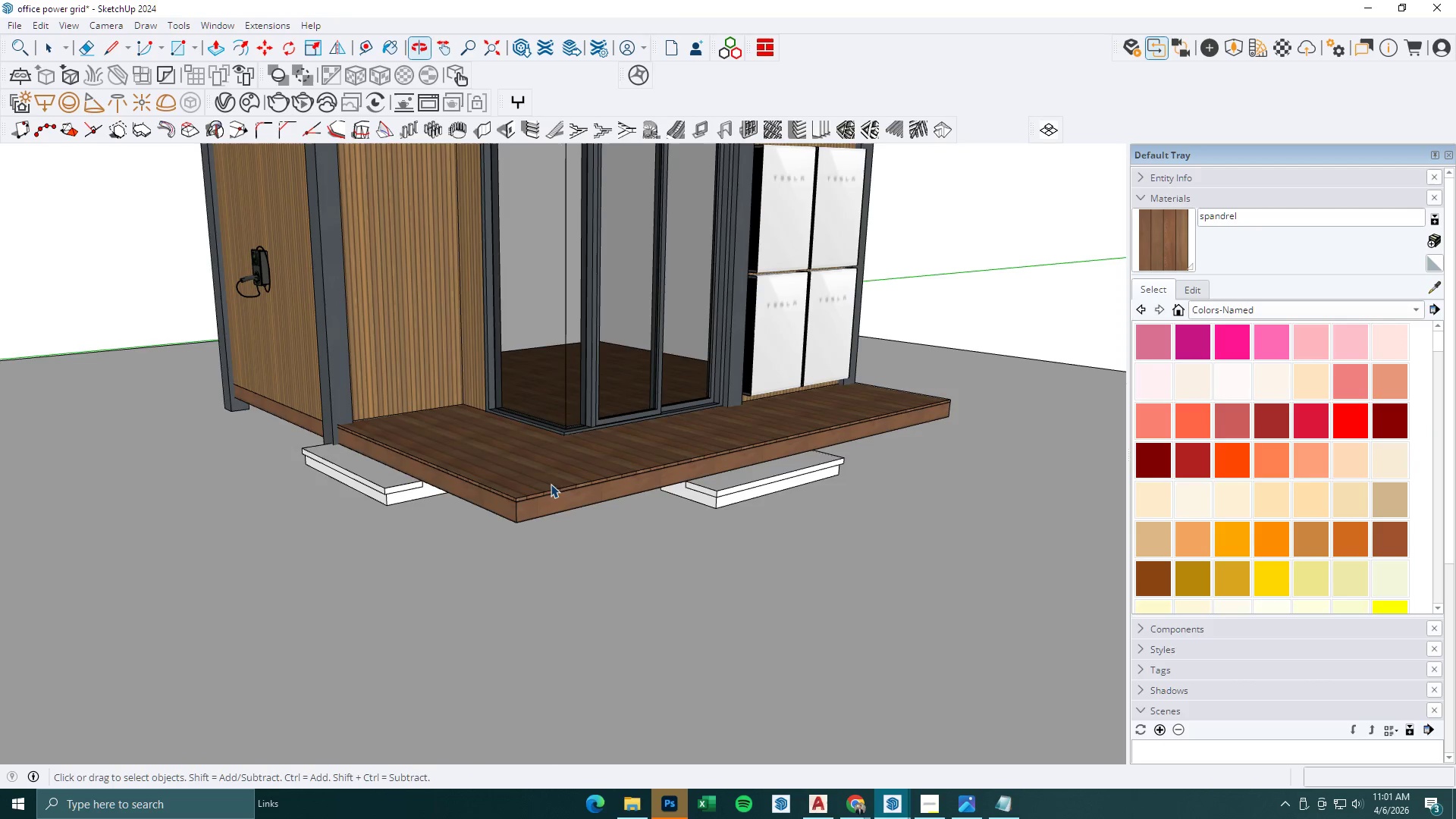 
scroll: coordinate [559, 461], scroll_direction: down, amount: 8.0
 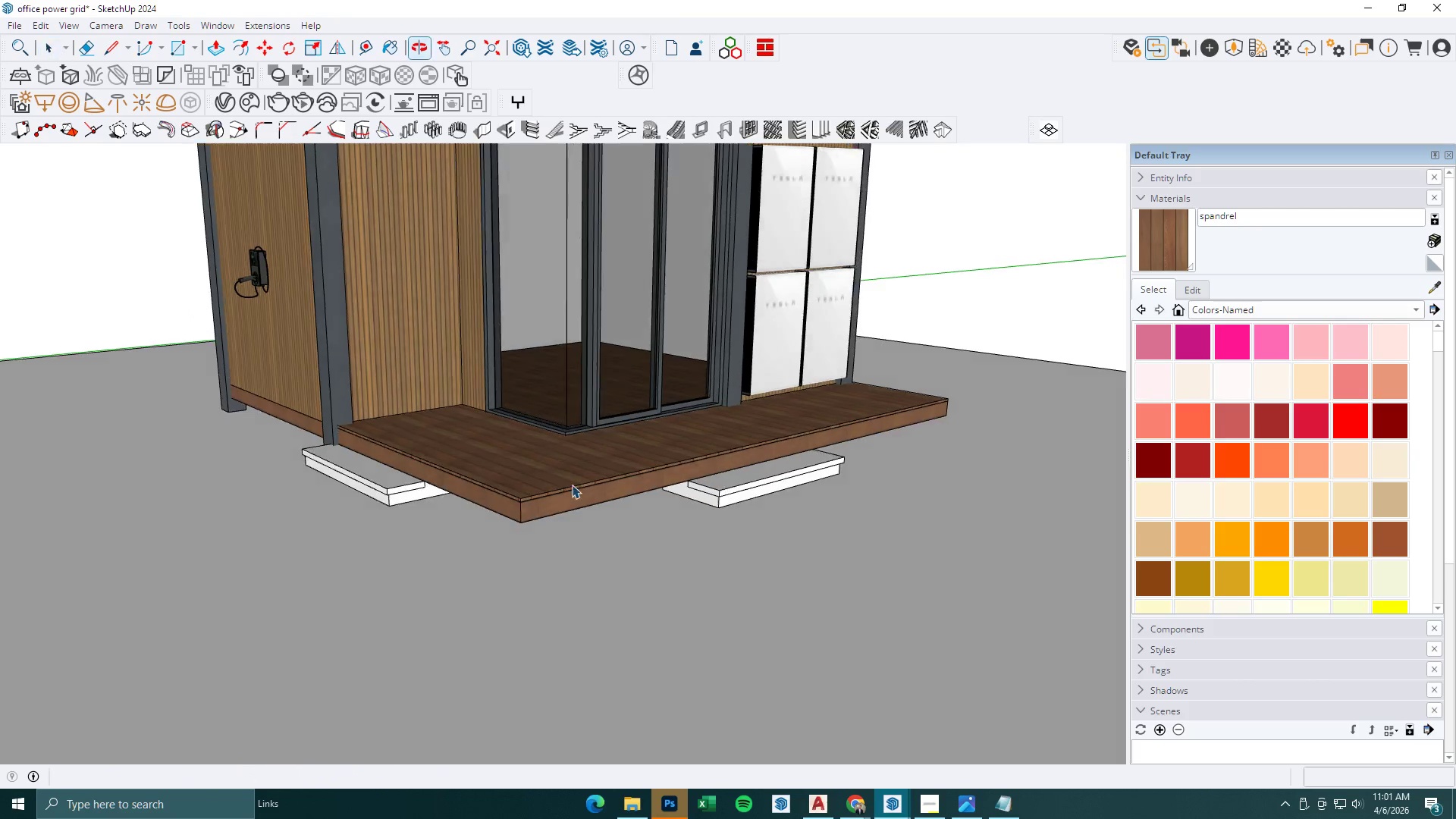 
double_click([378, 465])
 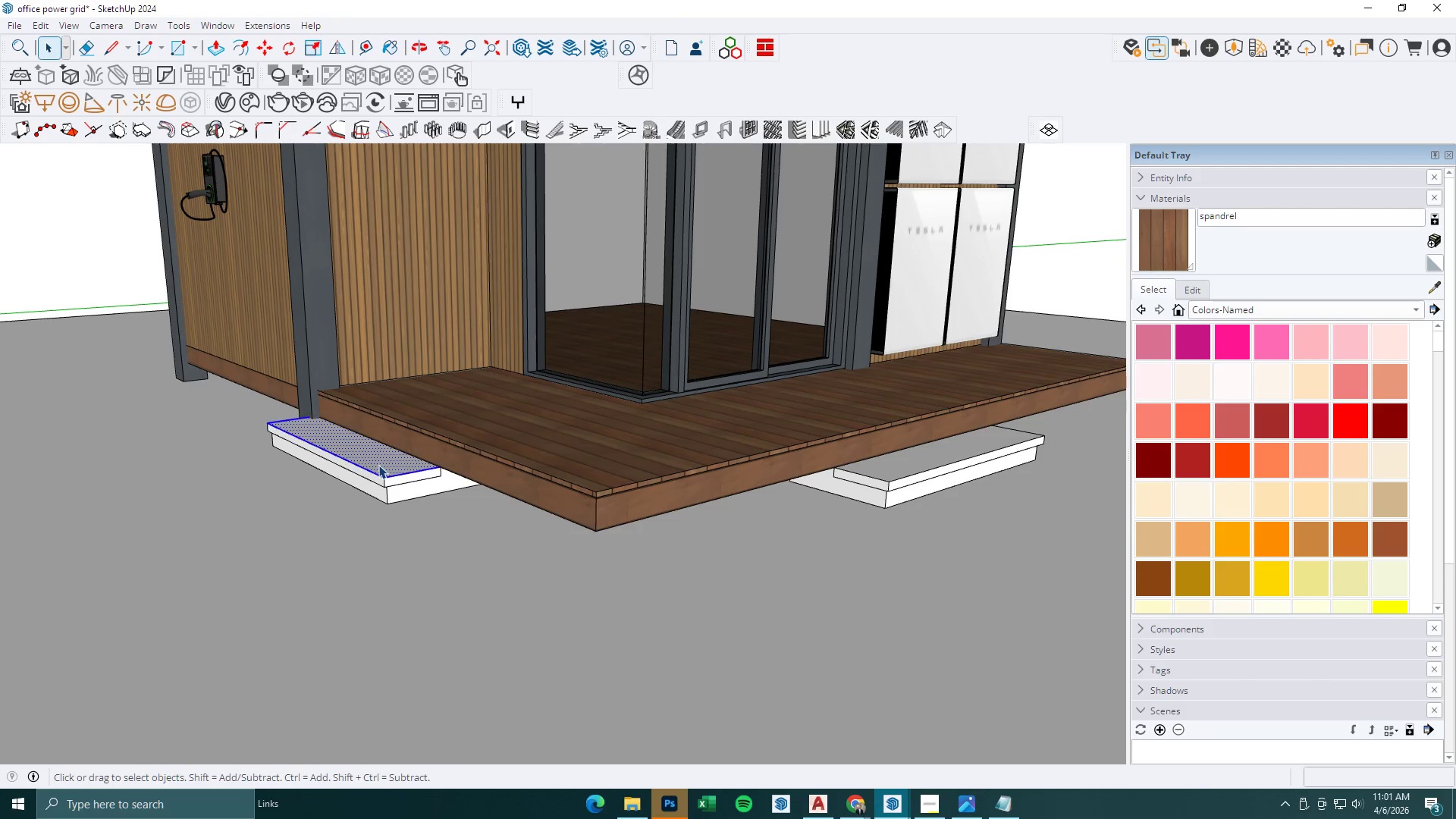 
scroll: coordinate [384, 508], scroll_direction: up, amount: 4.0
 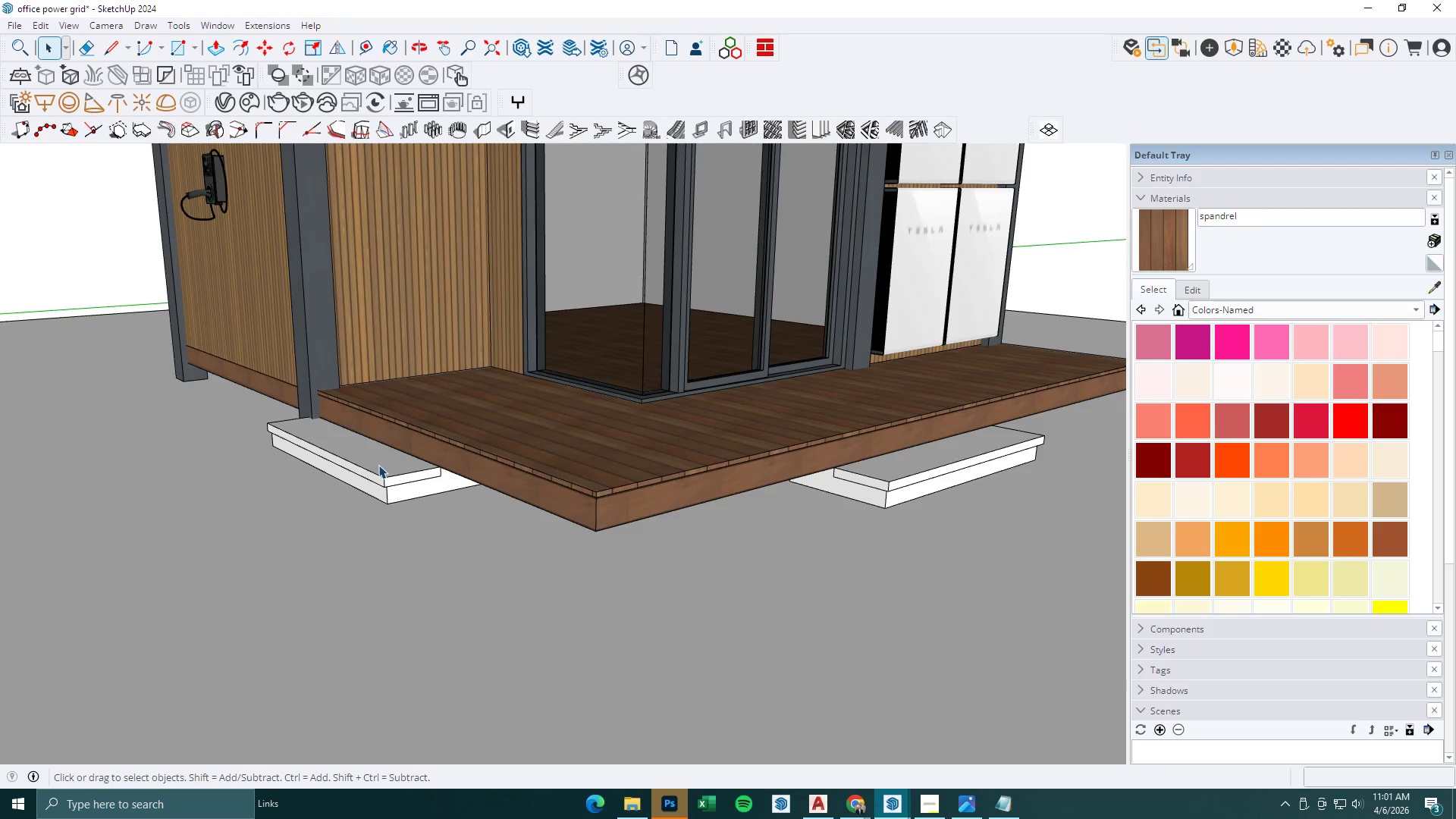 
triple_click([378, 465])
 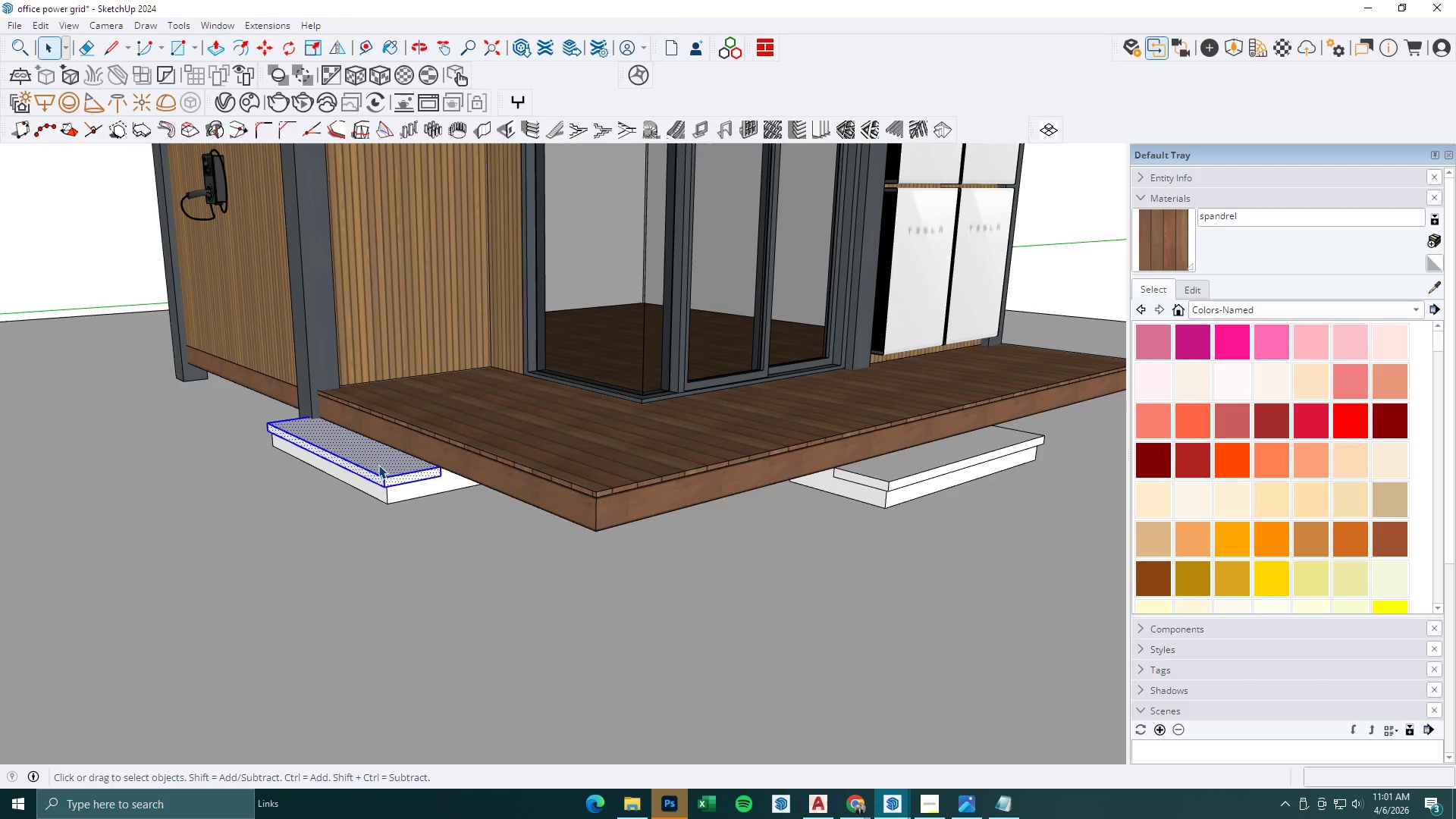 
triple_click([378, 465])
 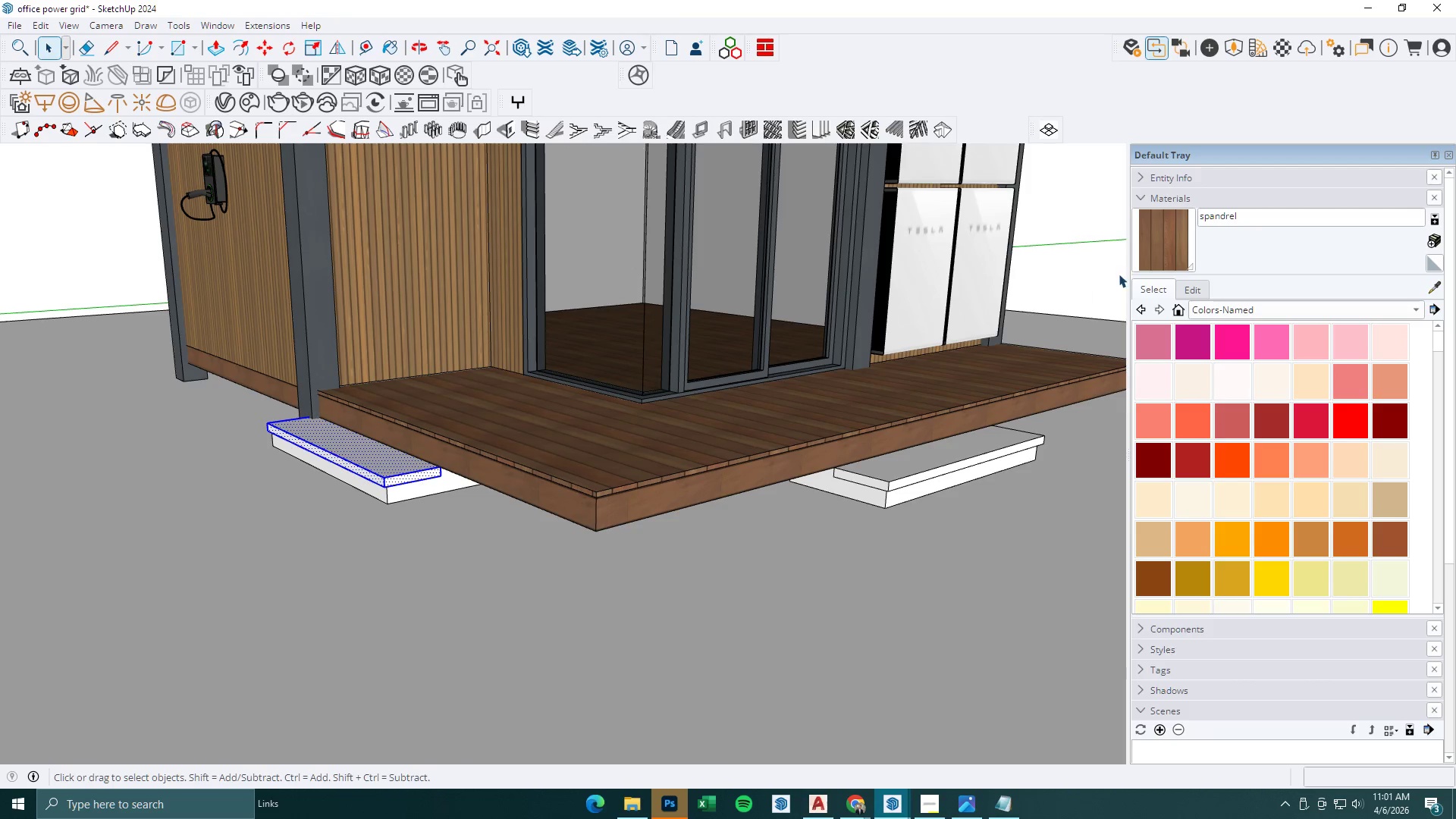 
left_click_drag(start_coordinate=[1189, 229], to_coordinate=[1184, 232])
 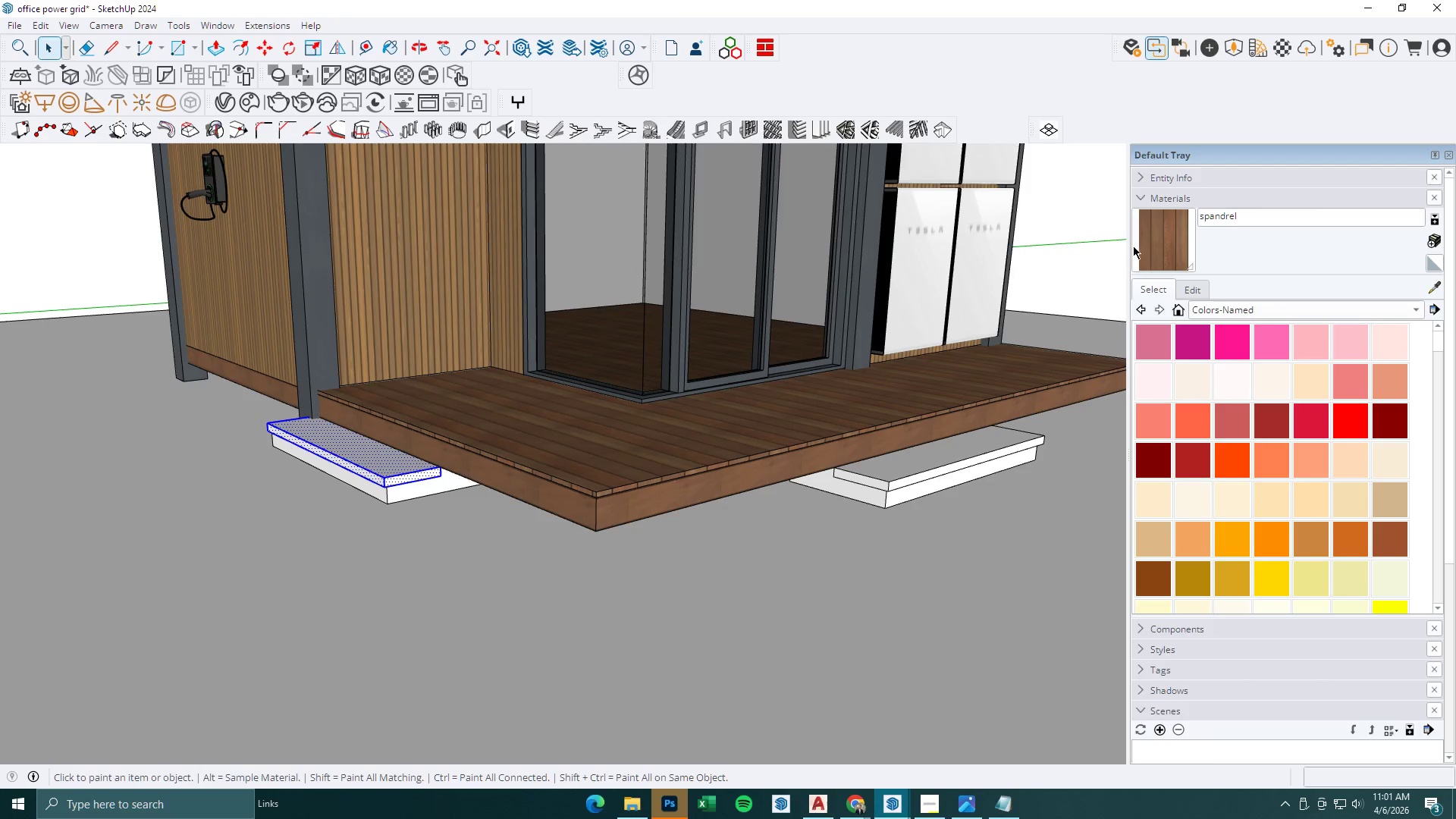 
double_click([1133, 246])
 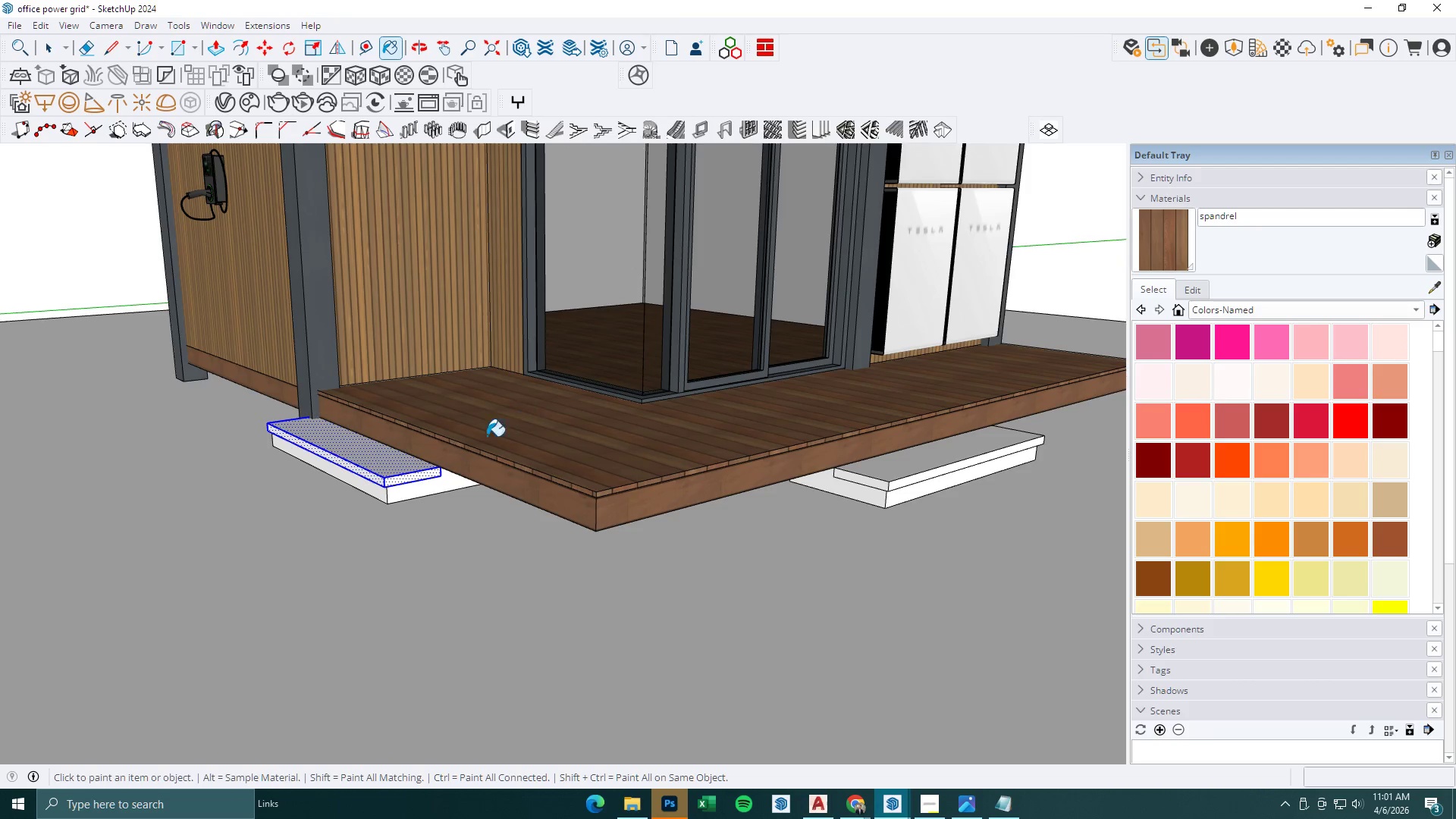 
left_click([393, 460])
 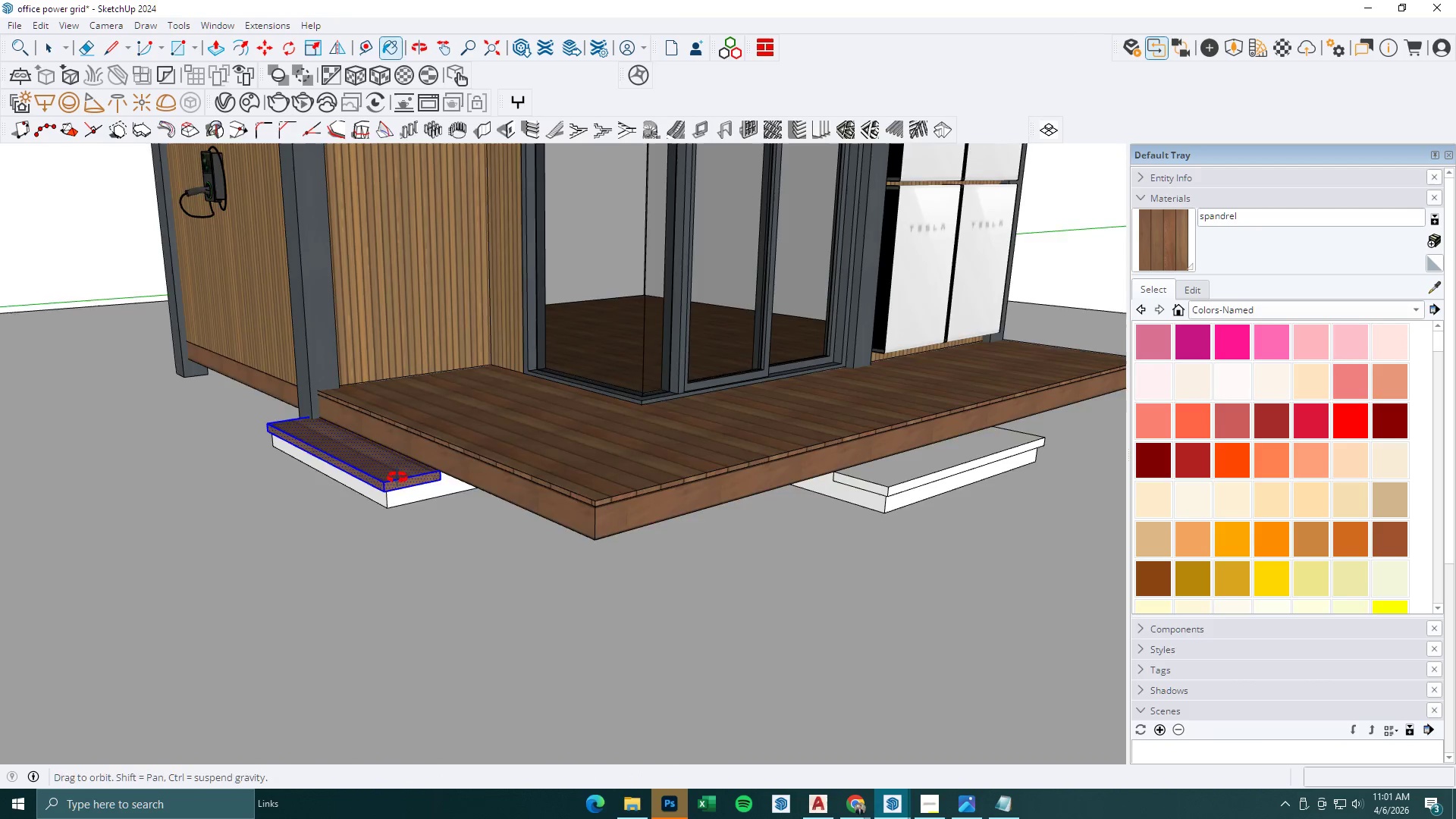 
key(Space)
 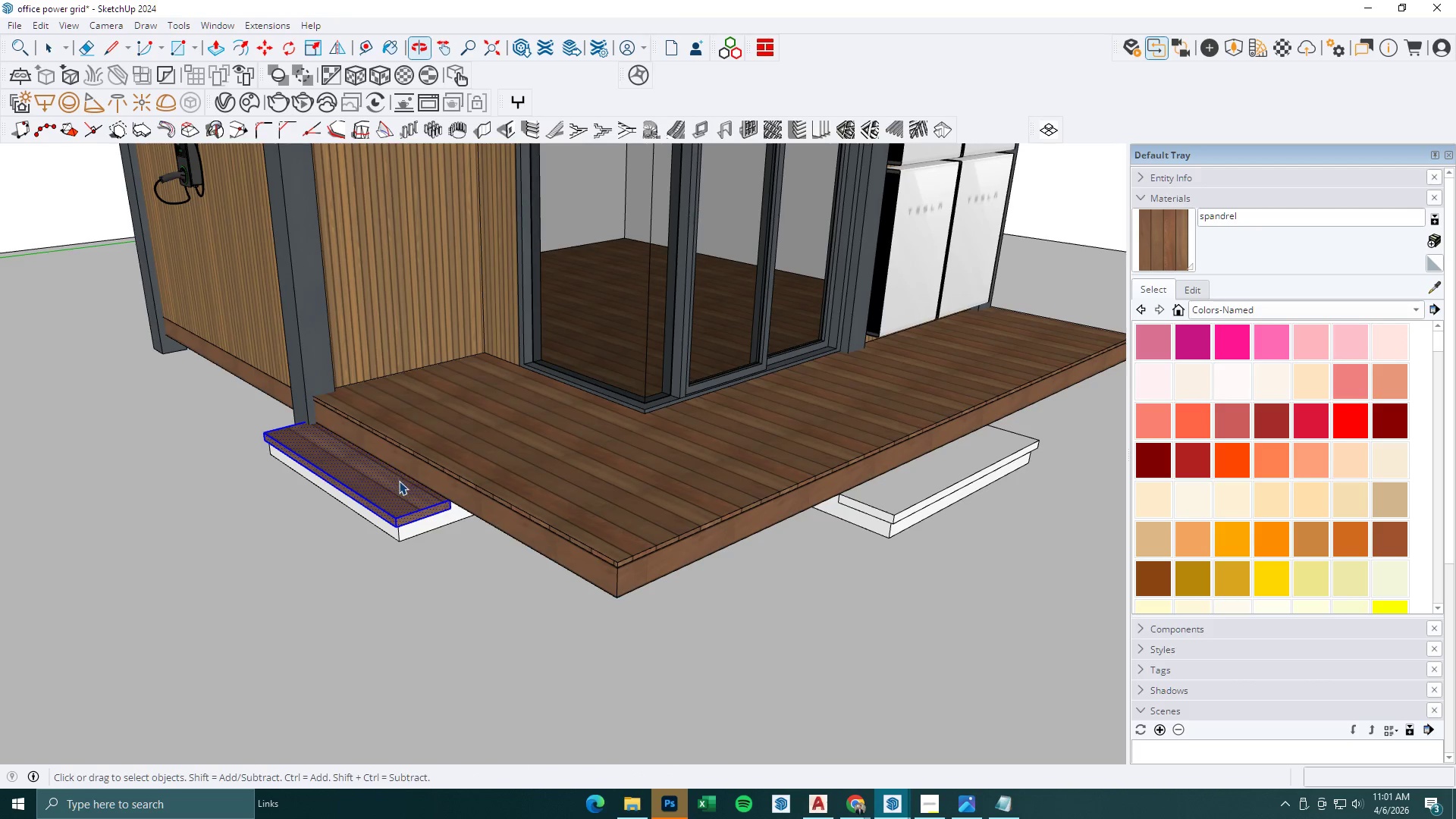 
key(Escape)
 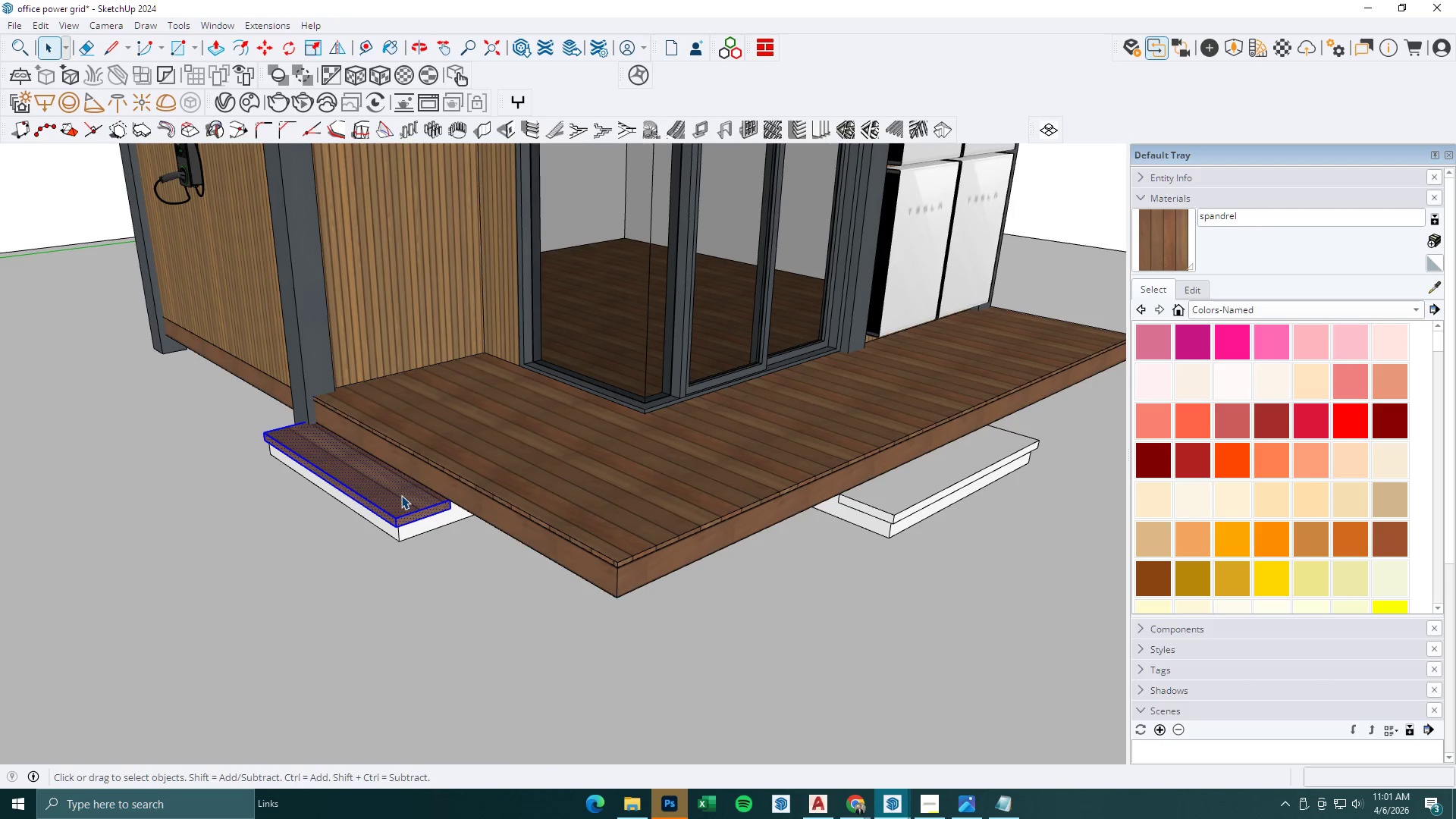 
double_click([401, 495])
 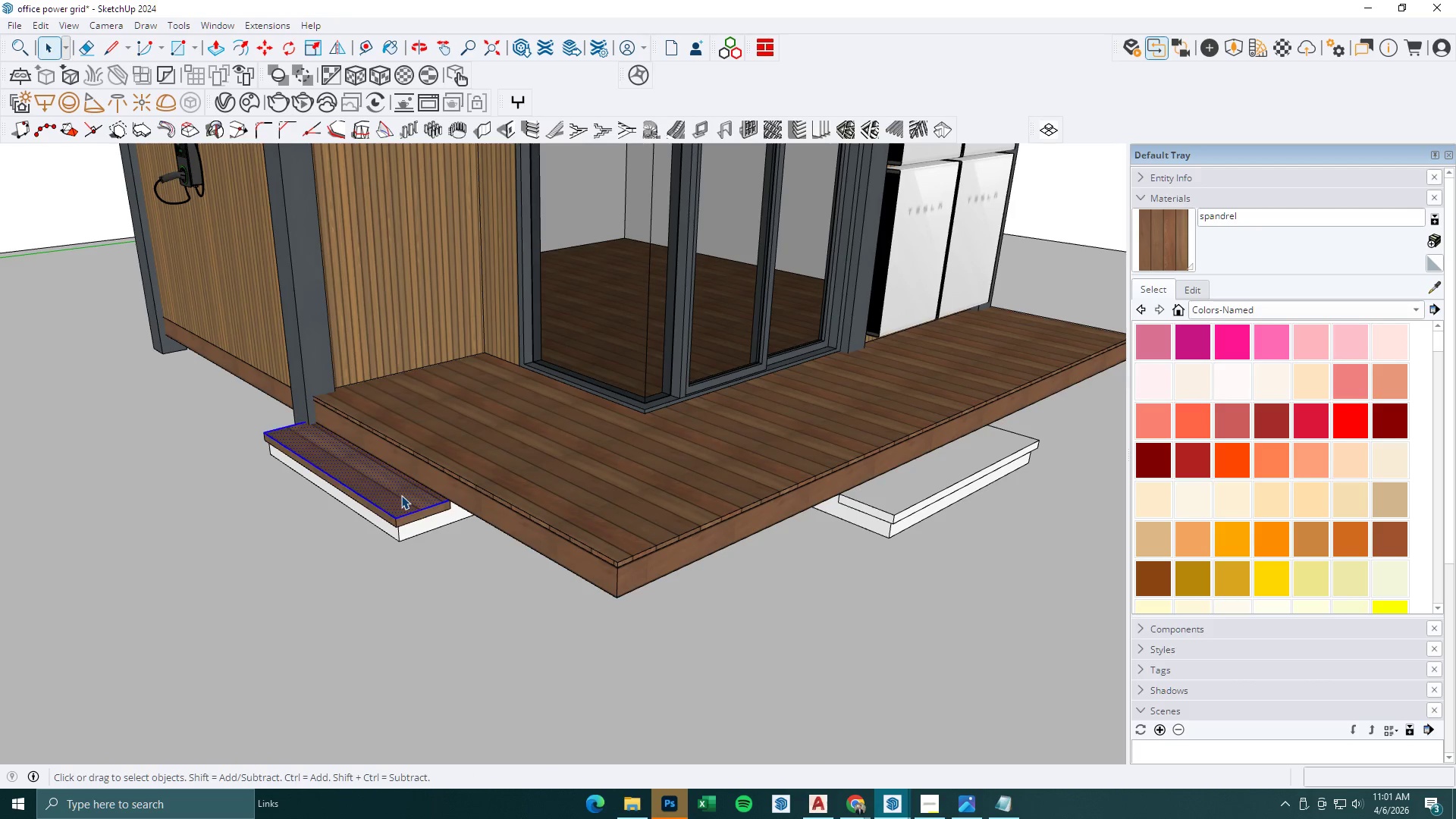 
triple_click([401, 495])
 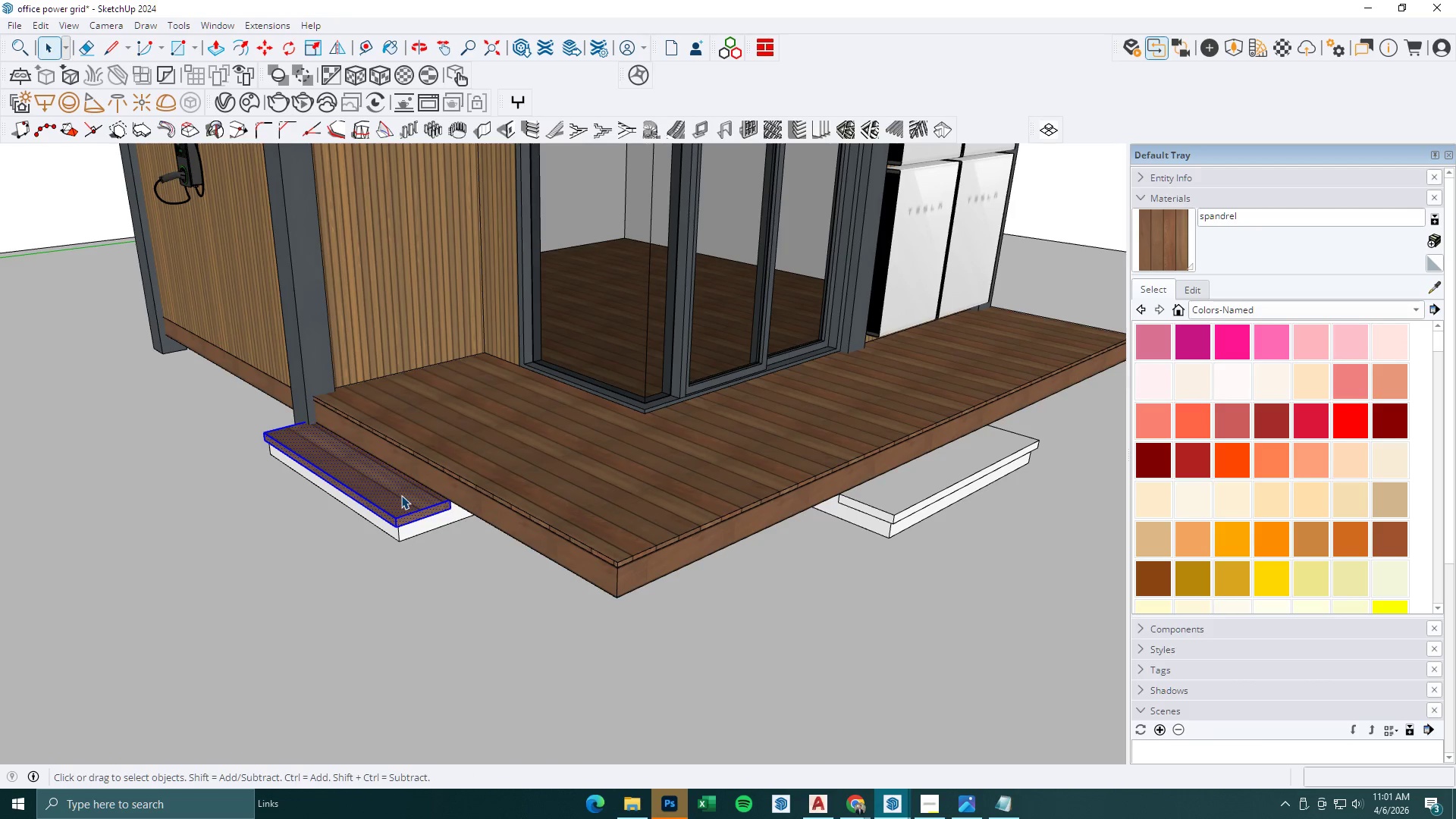 
triple_click([401, 495])
 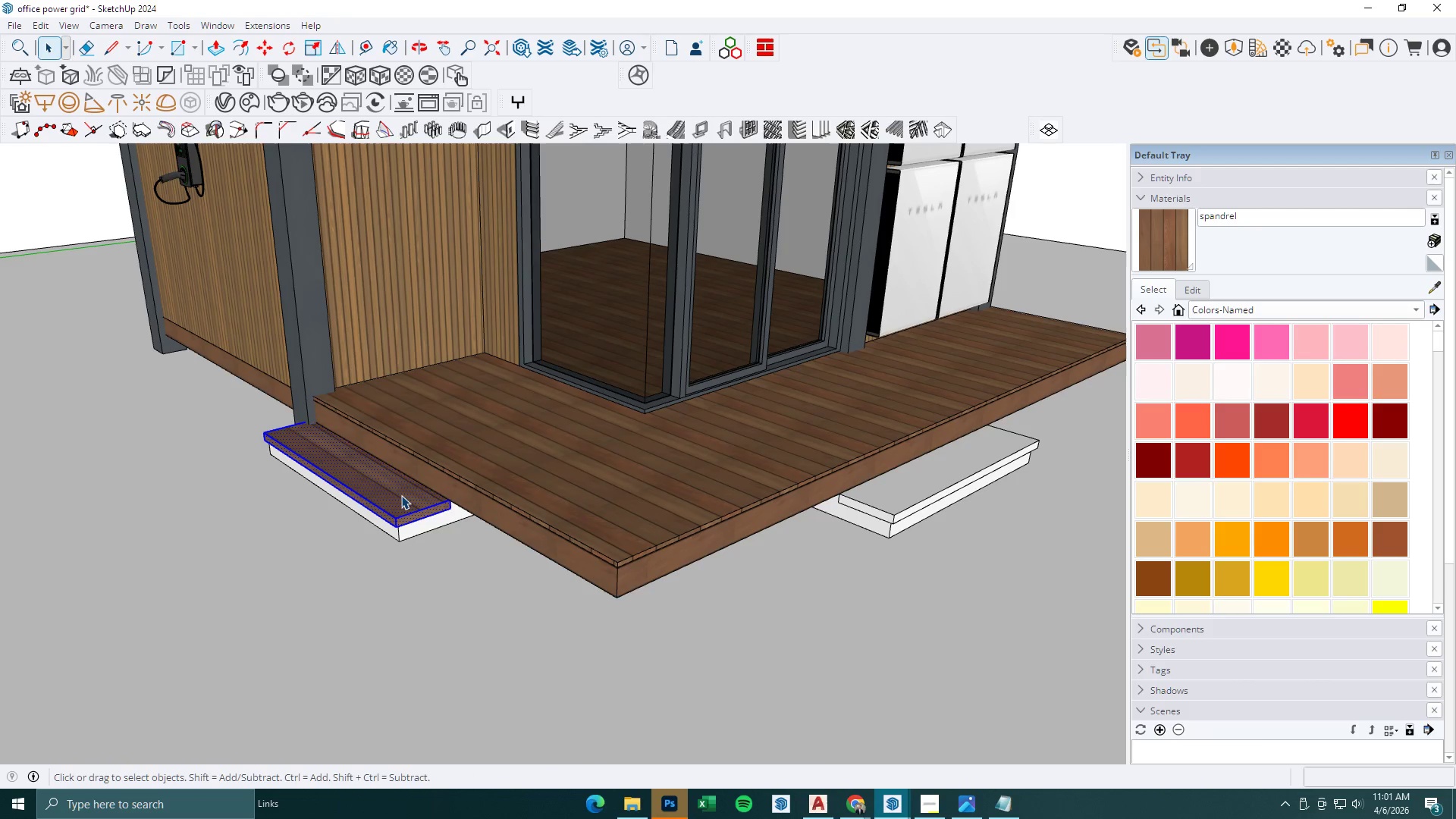 
key(Escape)
 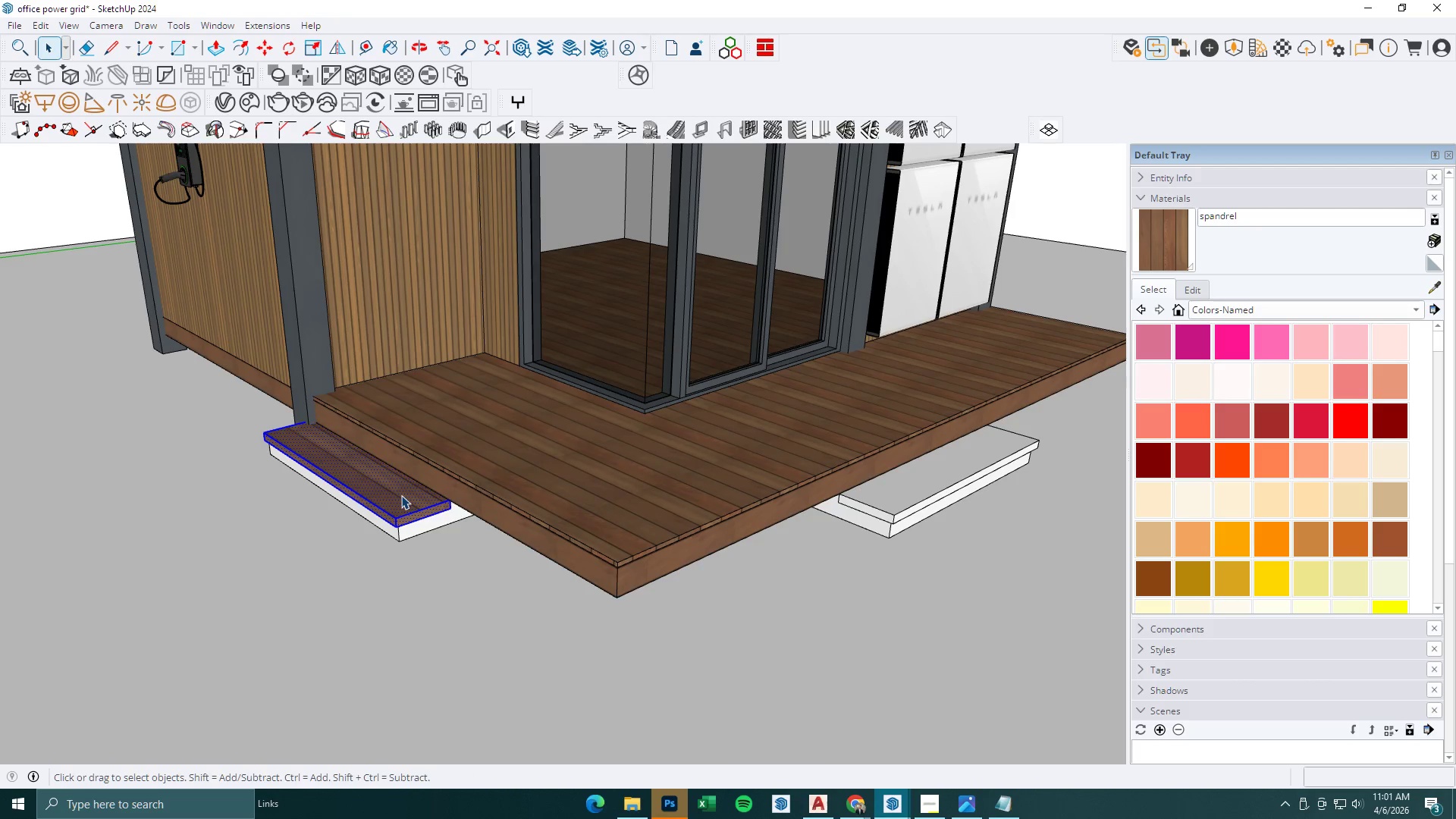 
key(Escape)
 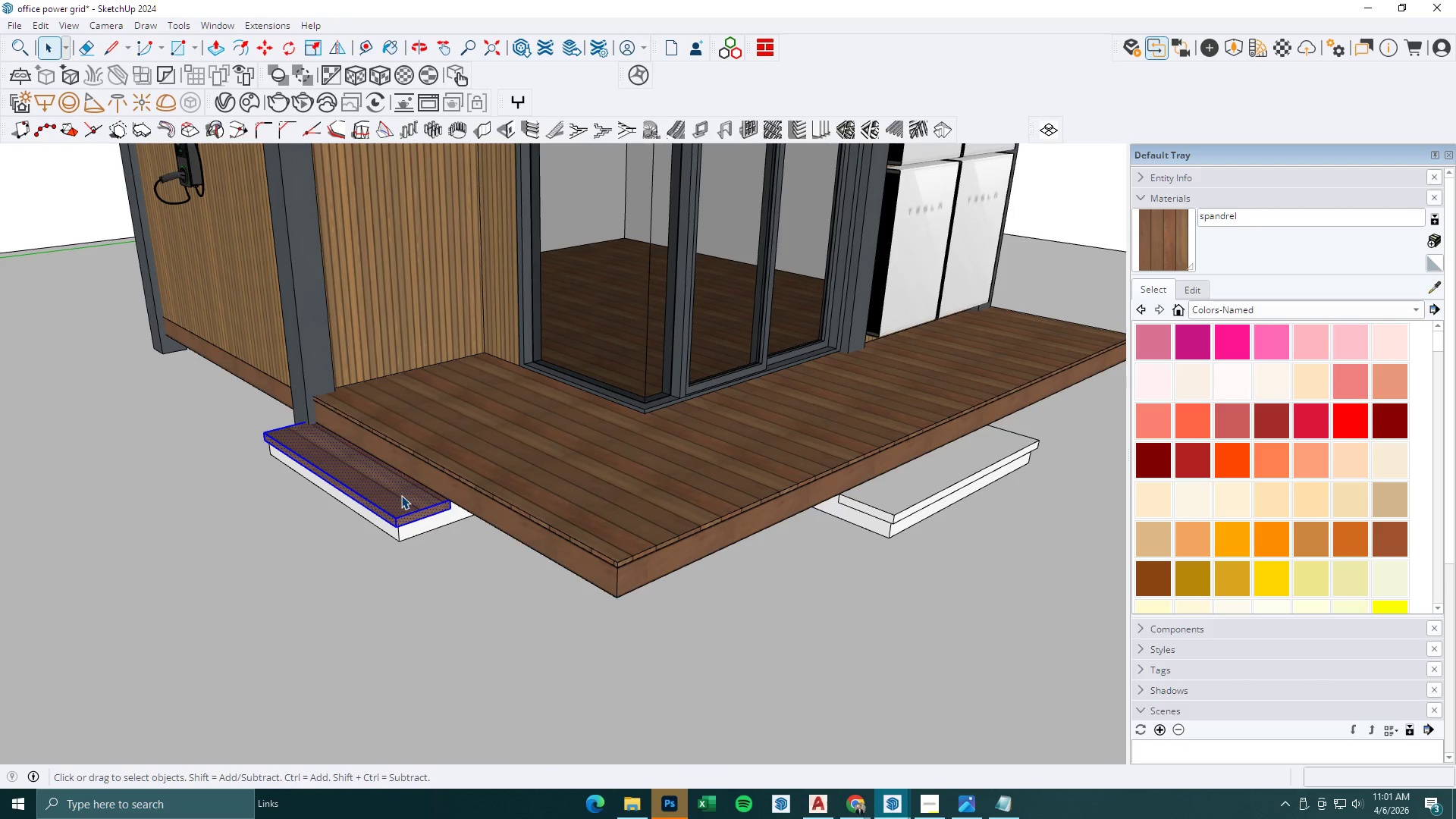 
key(Escape)
 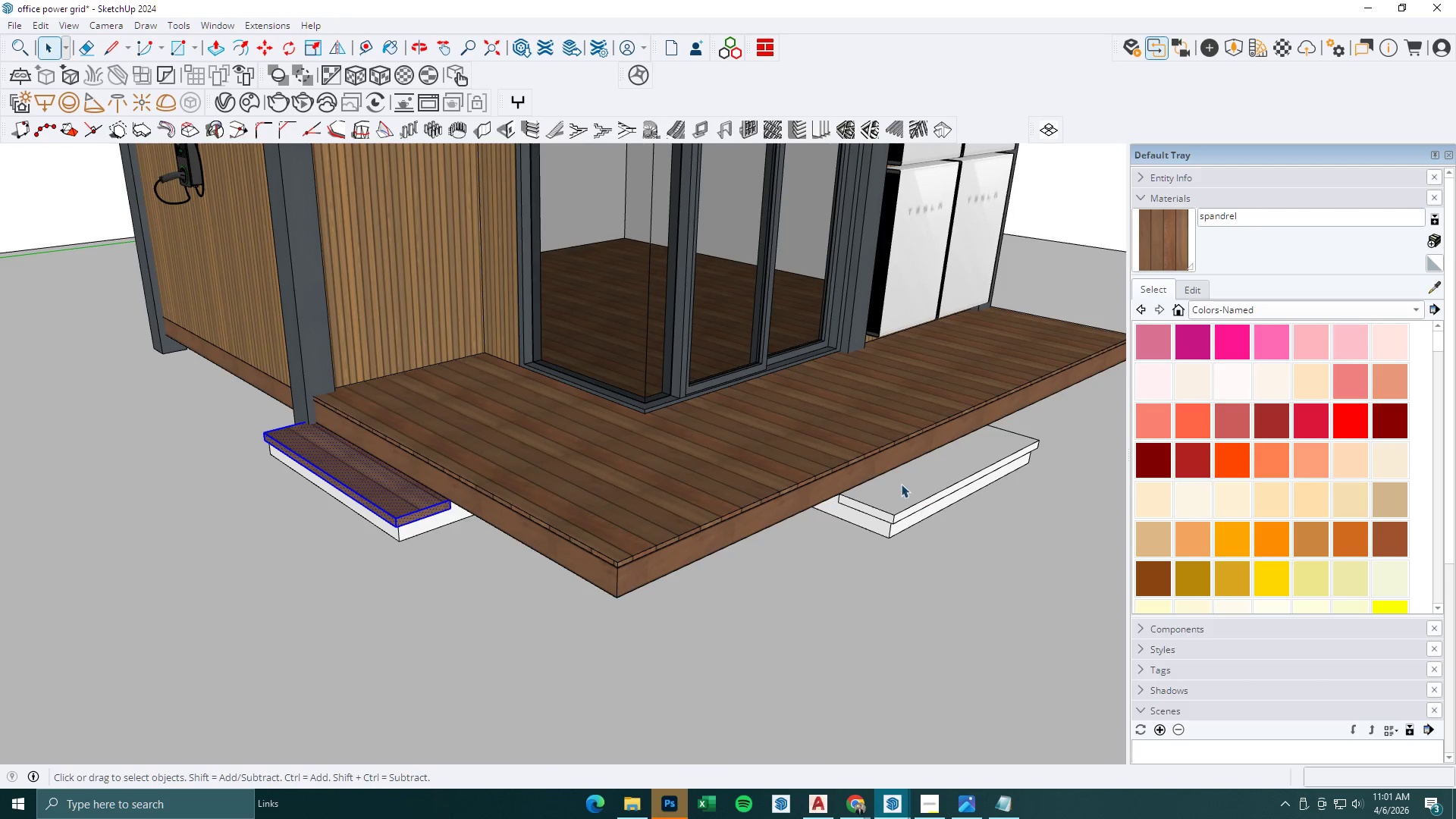 
double_click([904, 482])
 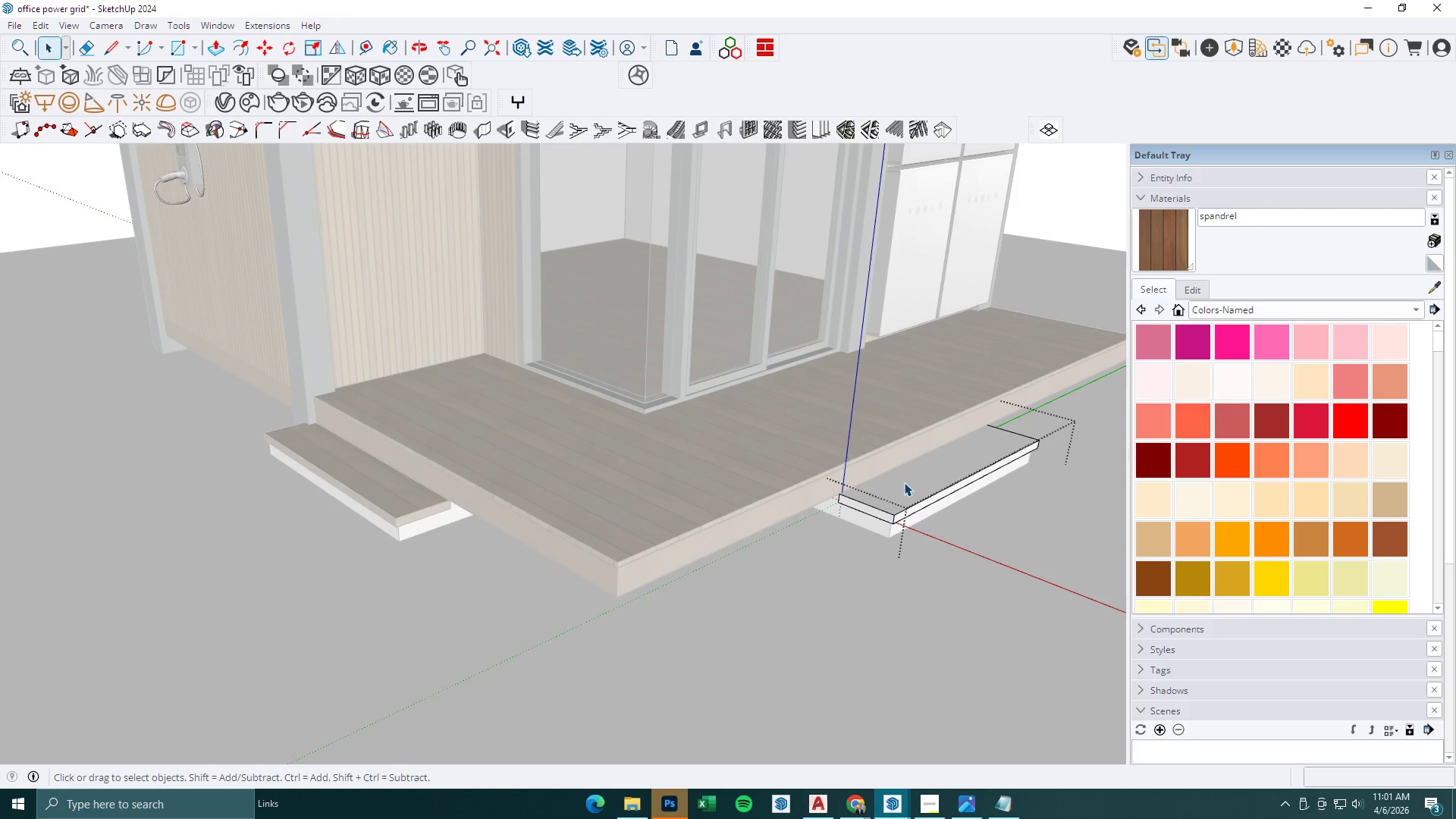 
triple_click([904, 482])
 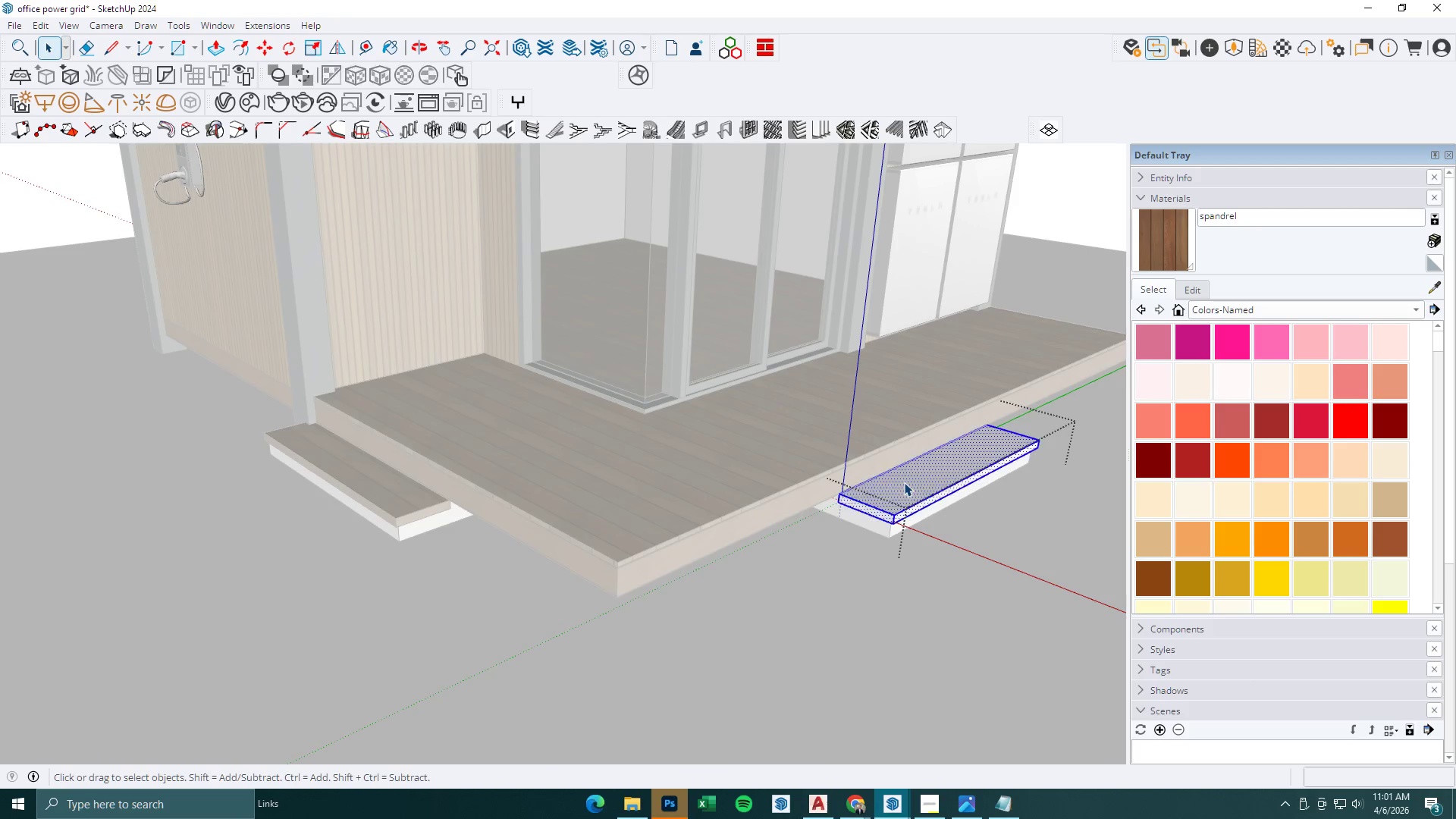 
triple_click([904, 482])
 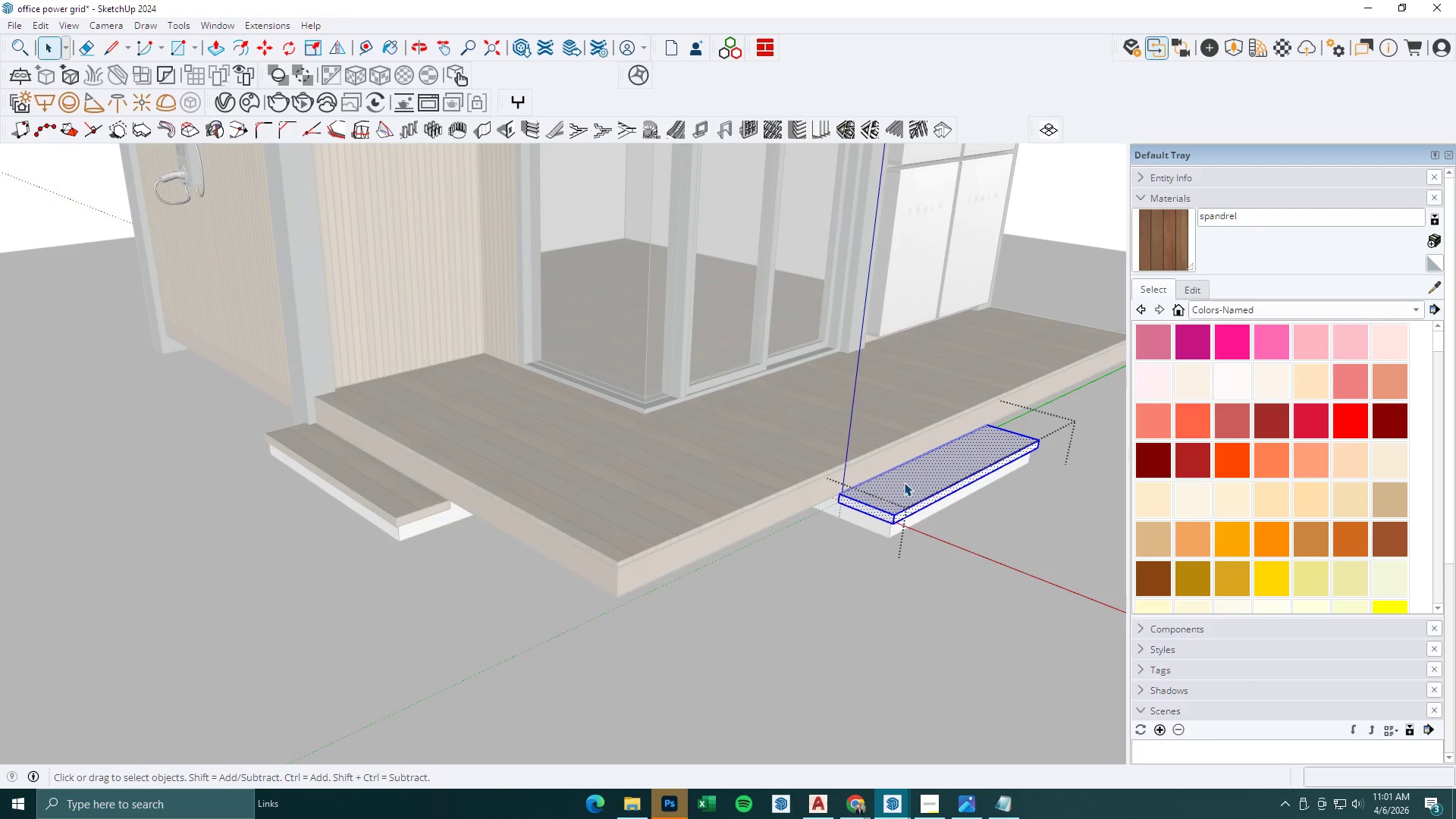 
triple_click([904, 482])
 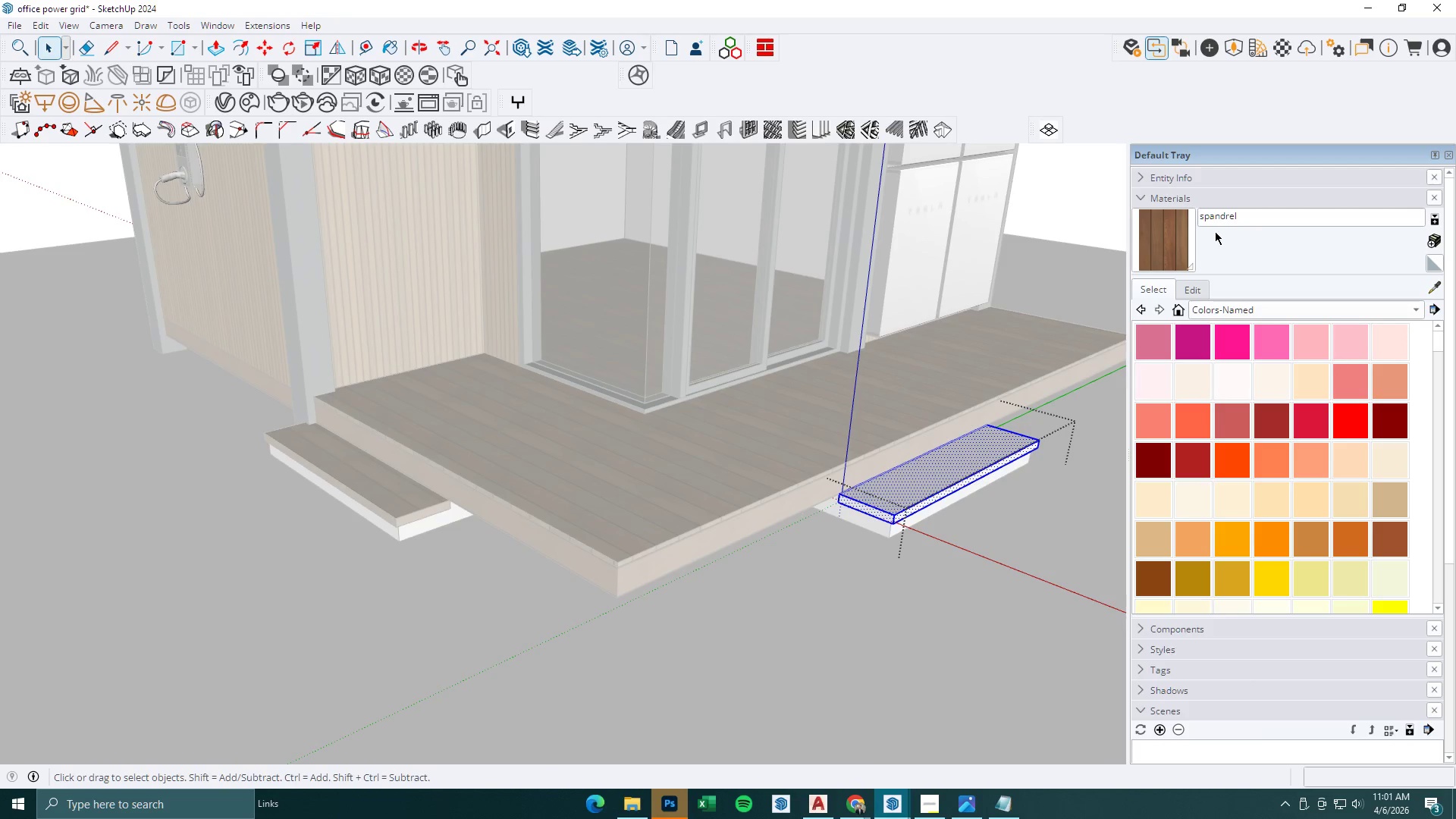 
left_click_drag(start_coordinate=[1184, 239], to_coordinate=[1178, 243])
 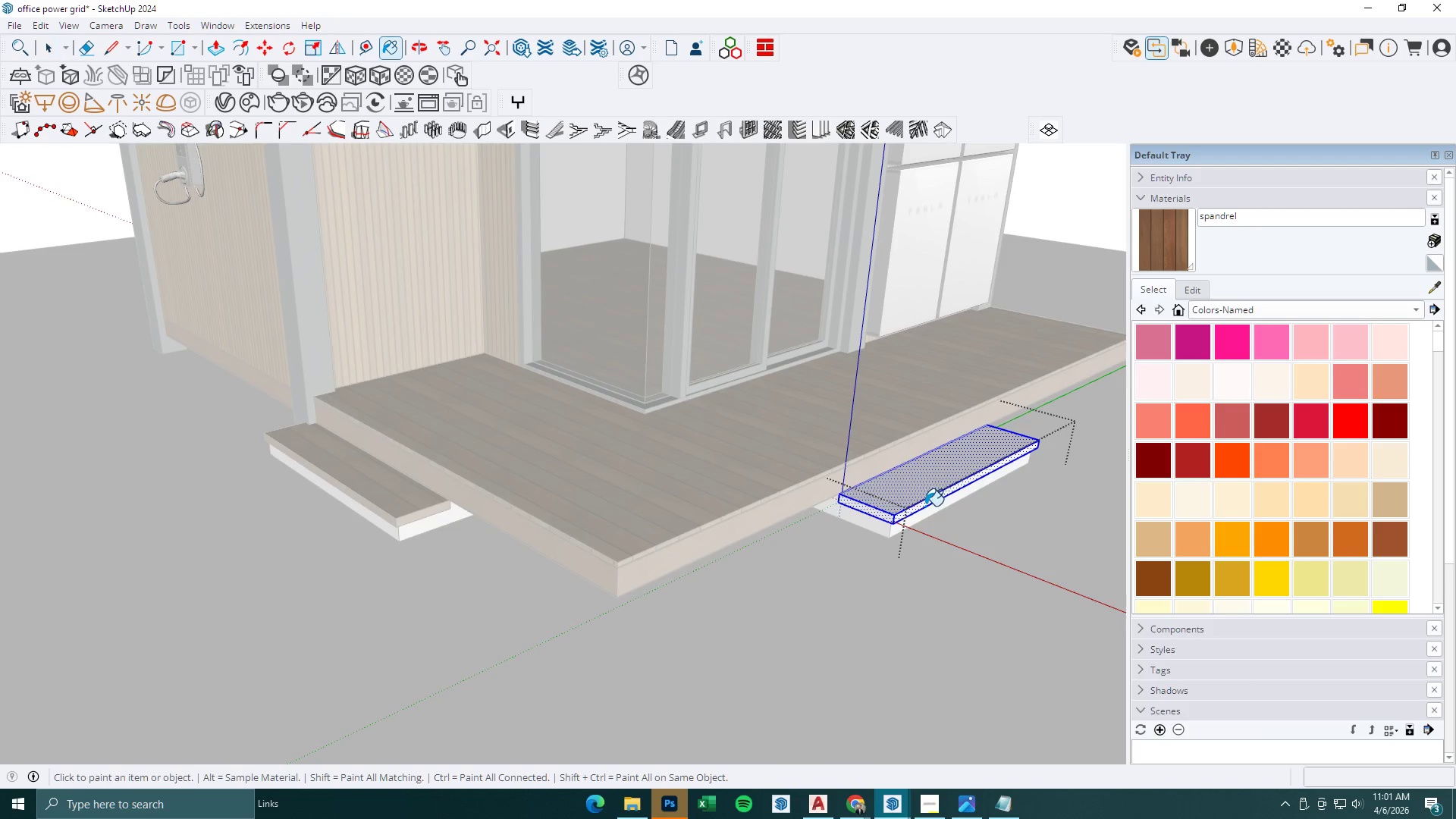 
double_click([925, 506])
 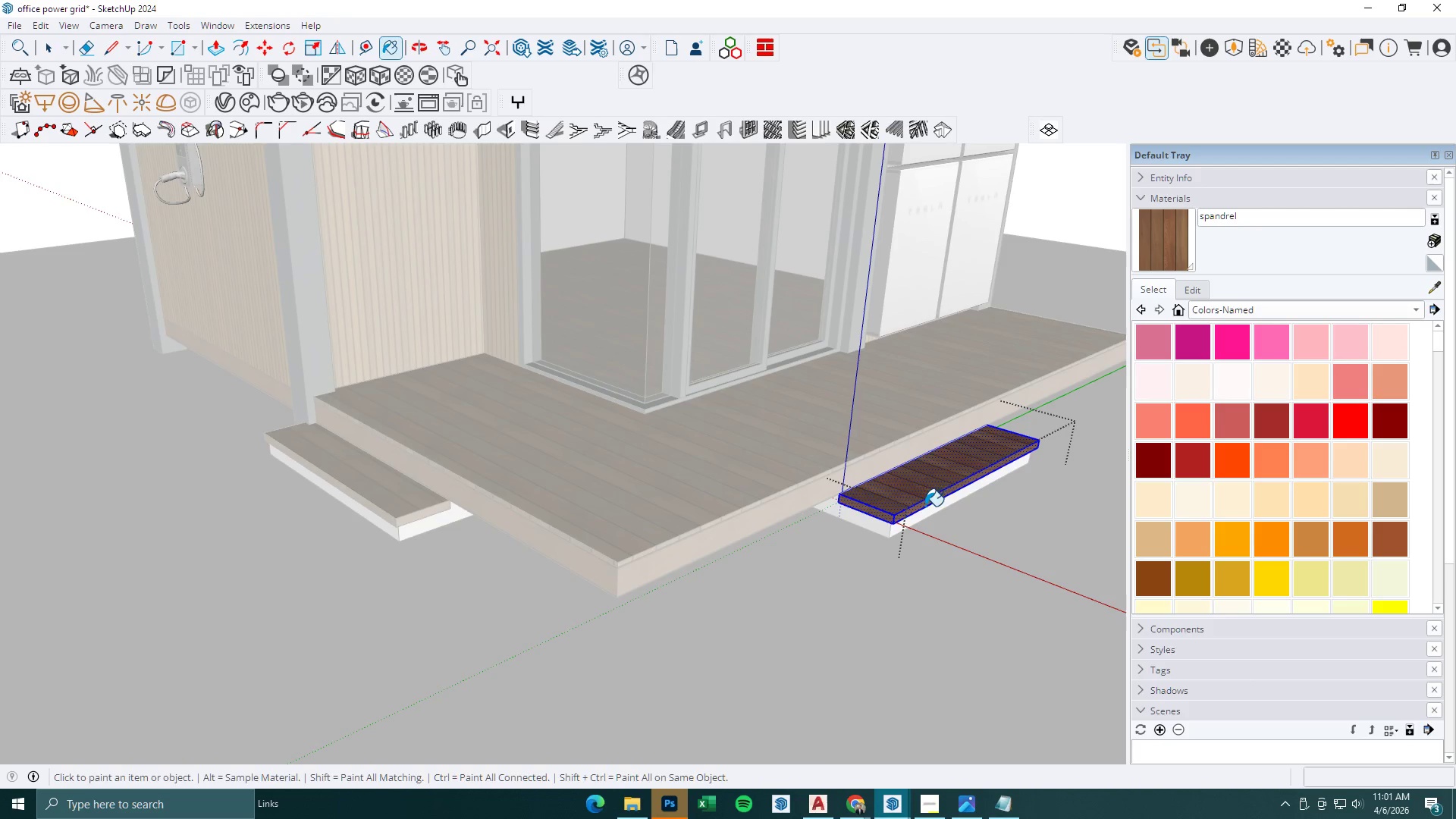 
key(Space)
 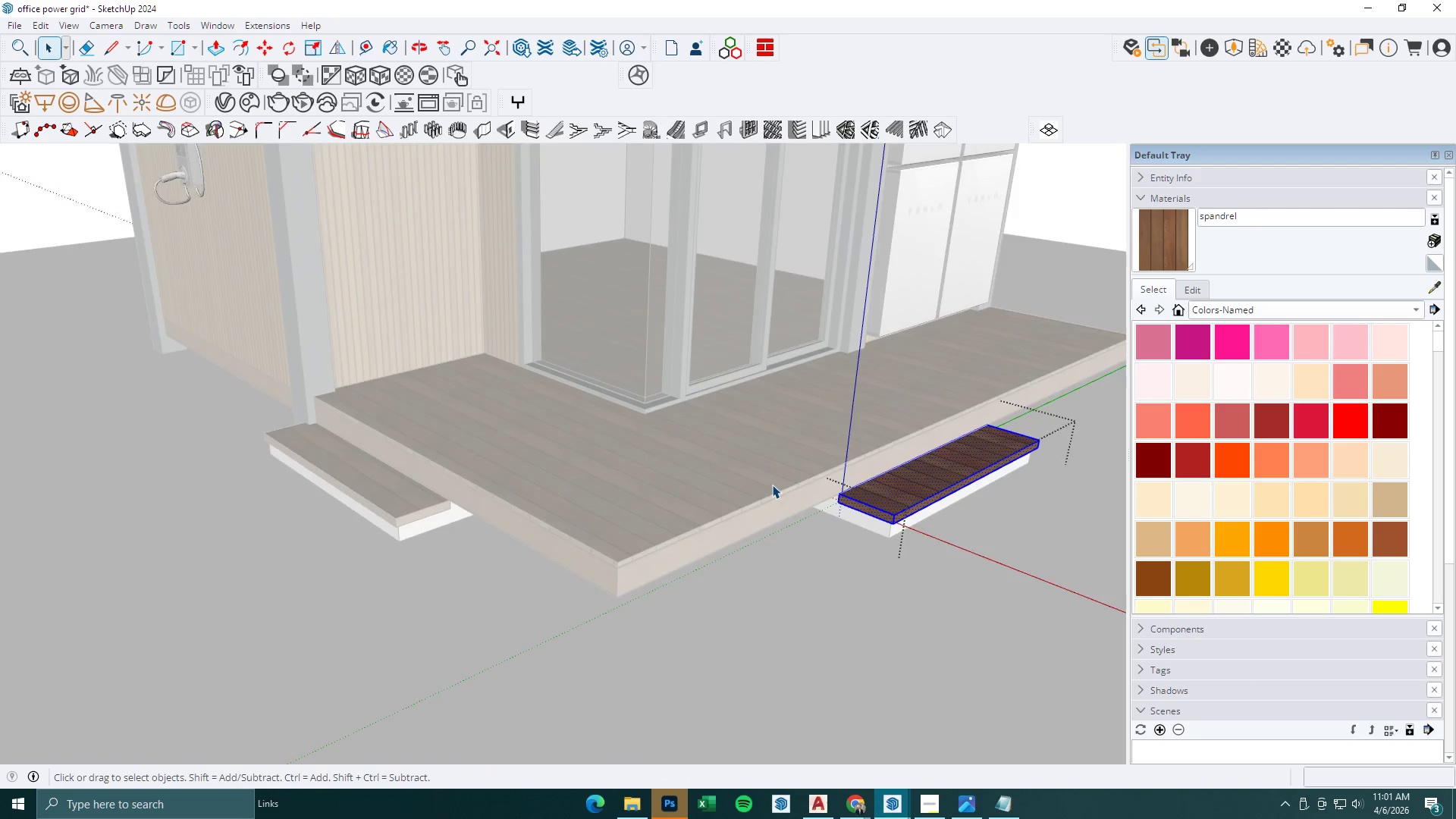 
key(Escape)
 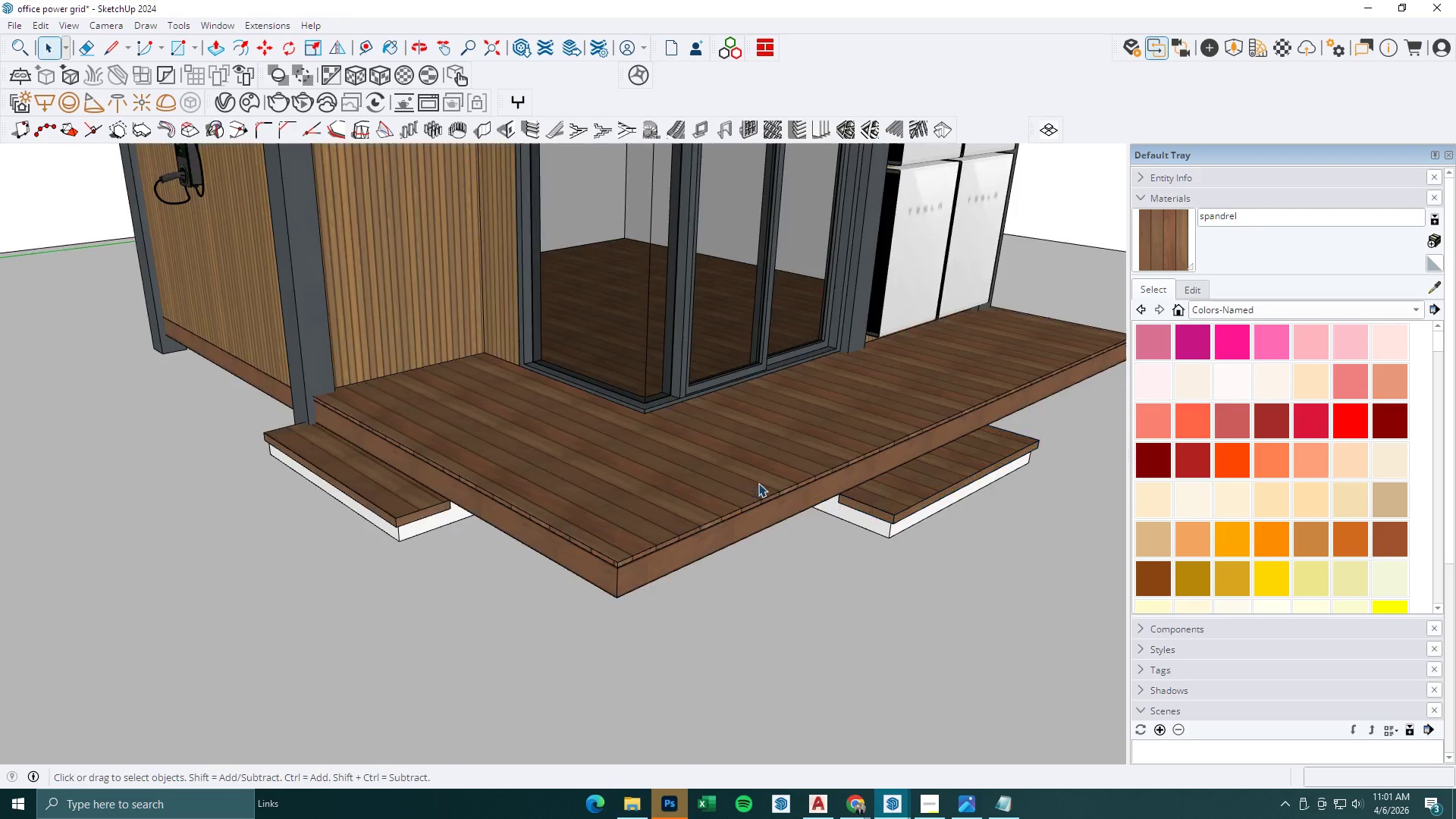 
key(Escape)
 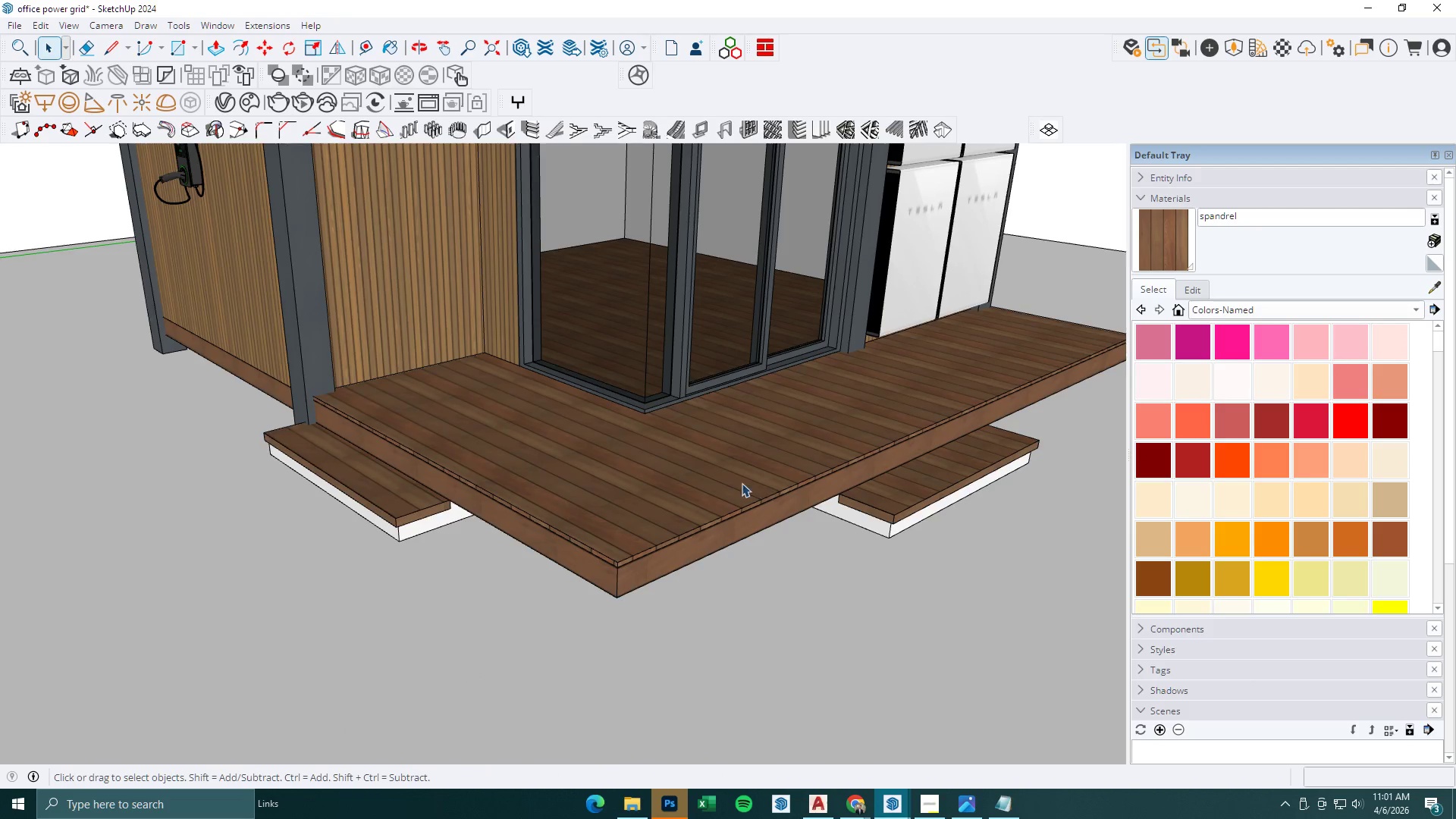 
key(Escape)
 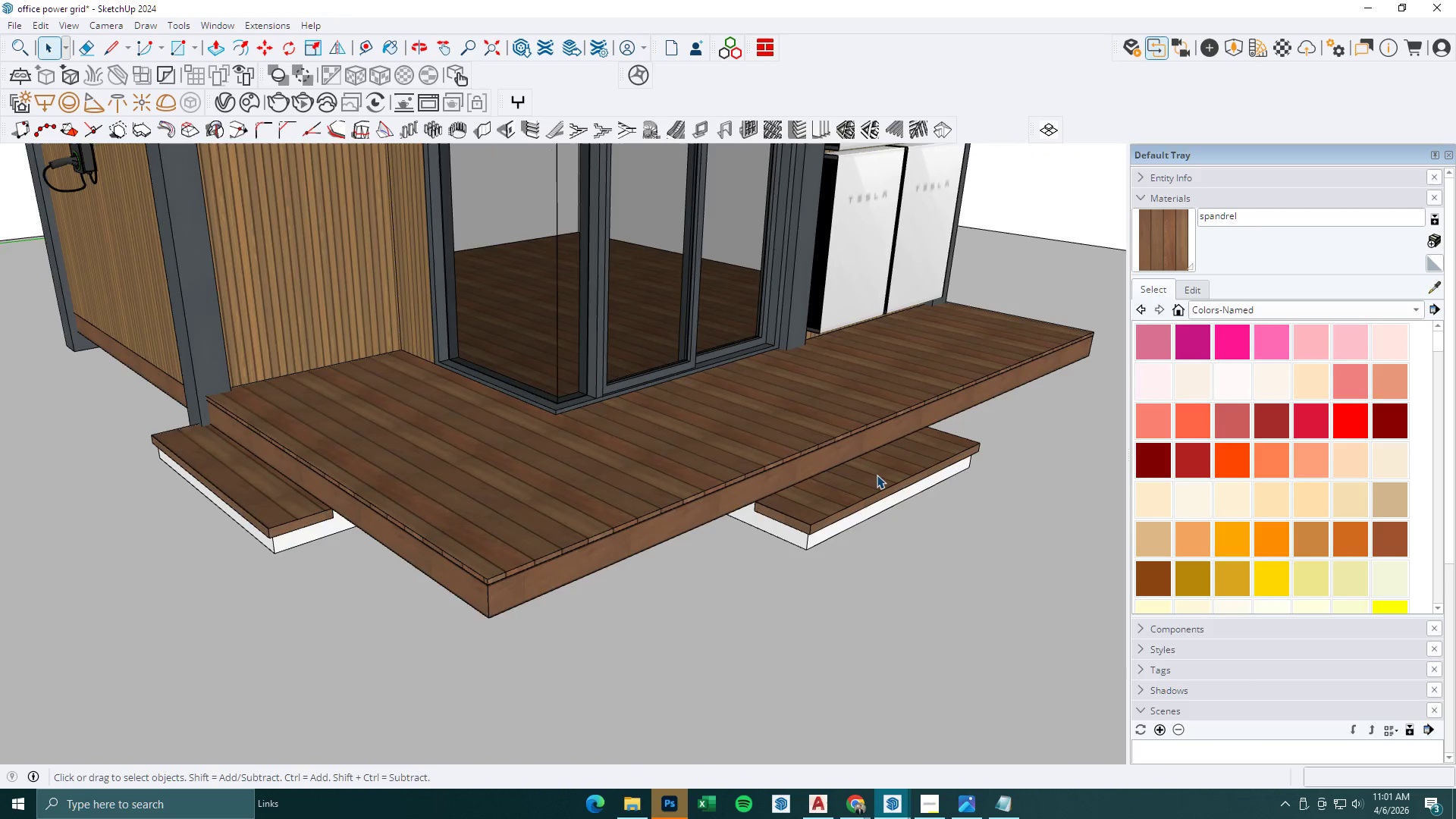 
double_click([877, 475])
 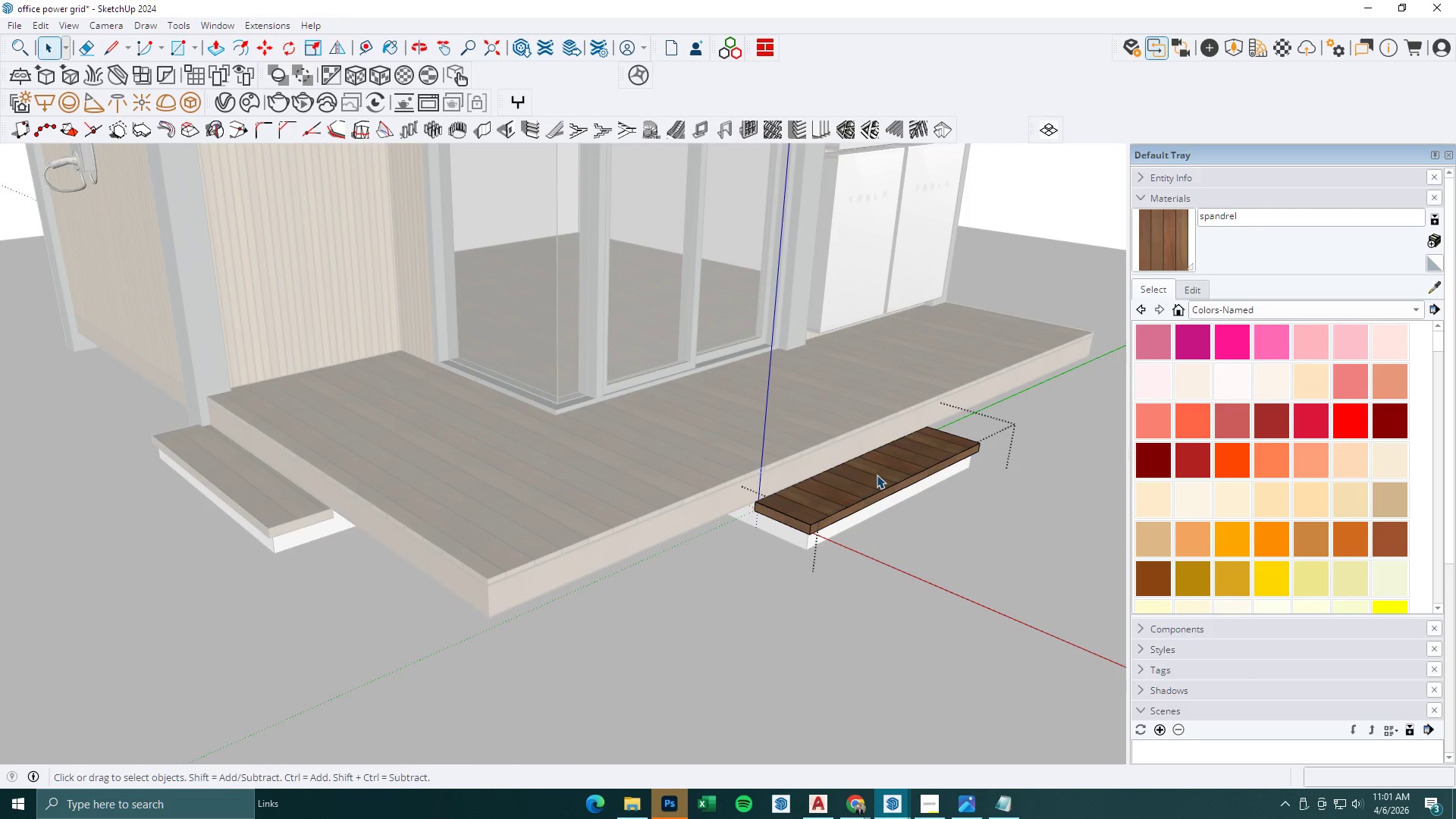 
scroll: coordinate [871, 473], scroll_direction: none, amount: 0.0
 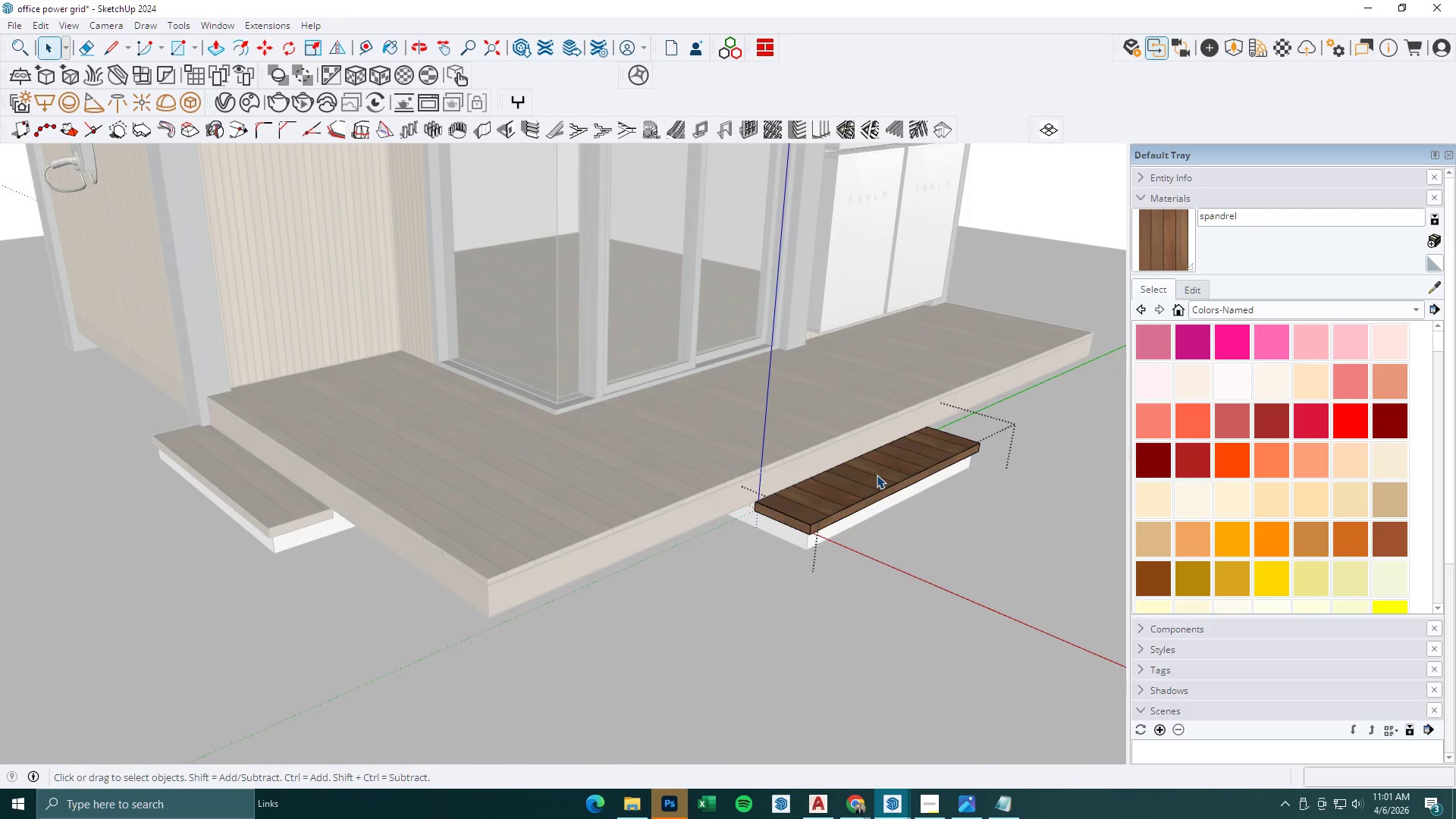 
triple_click([877, 475])
 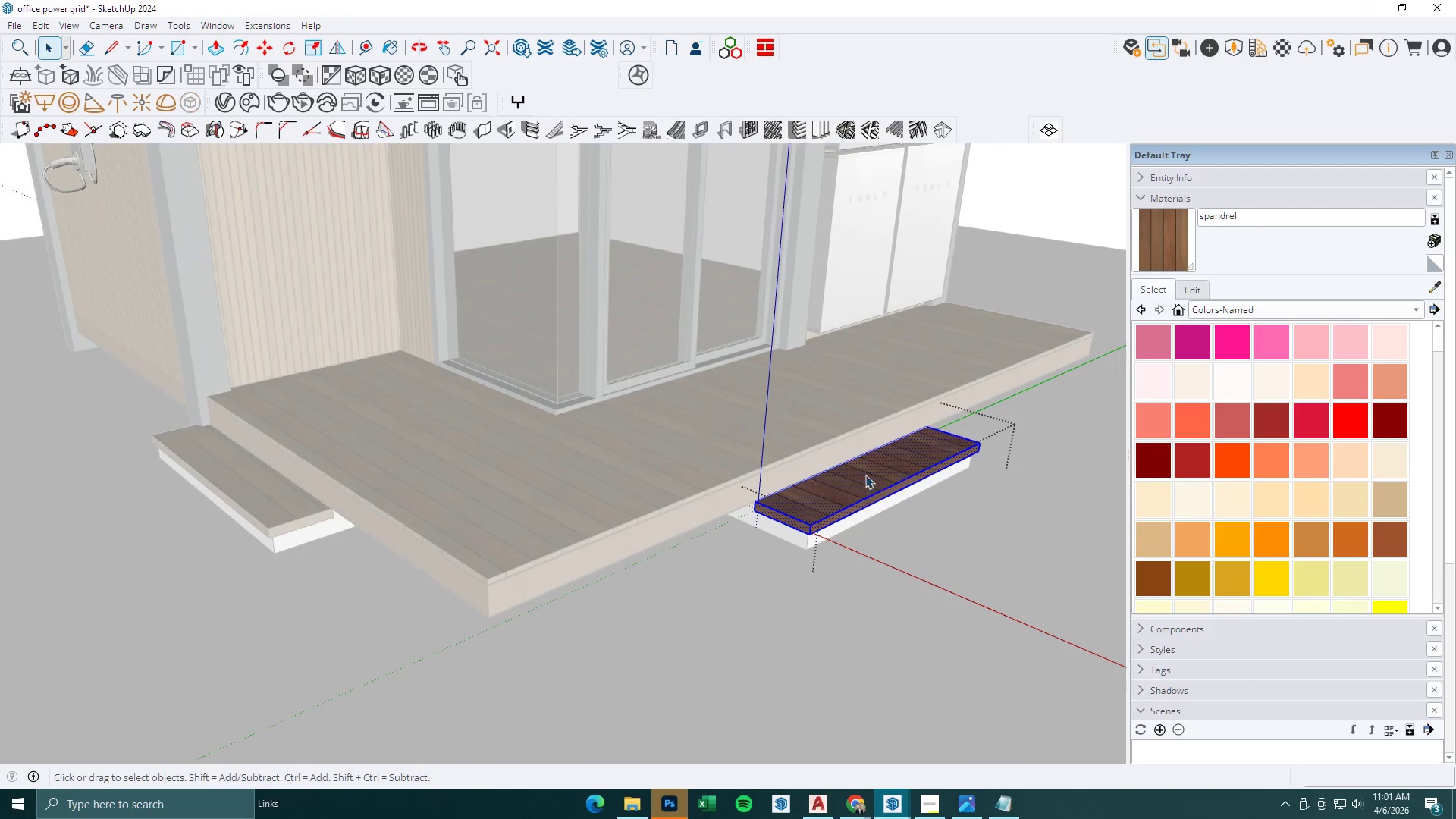 
key(Escape)
 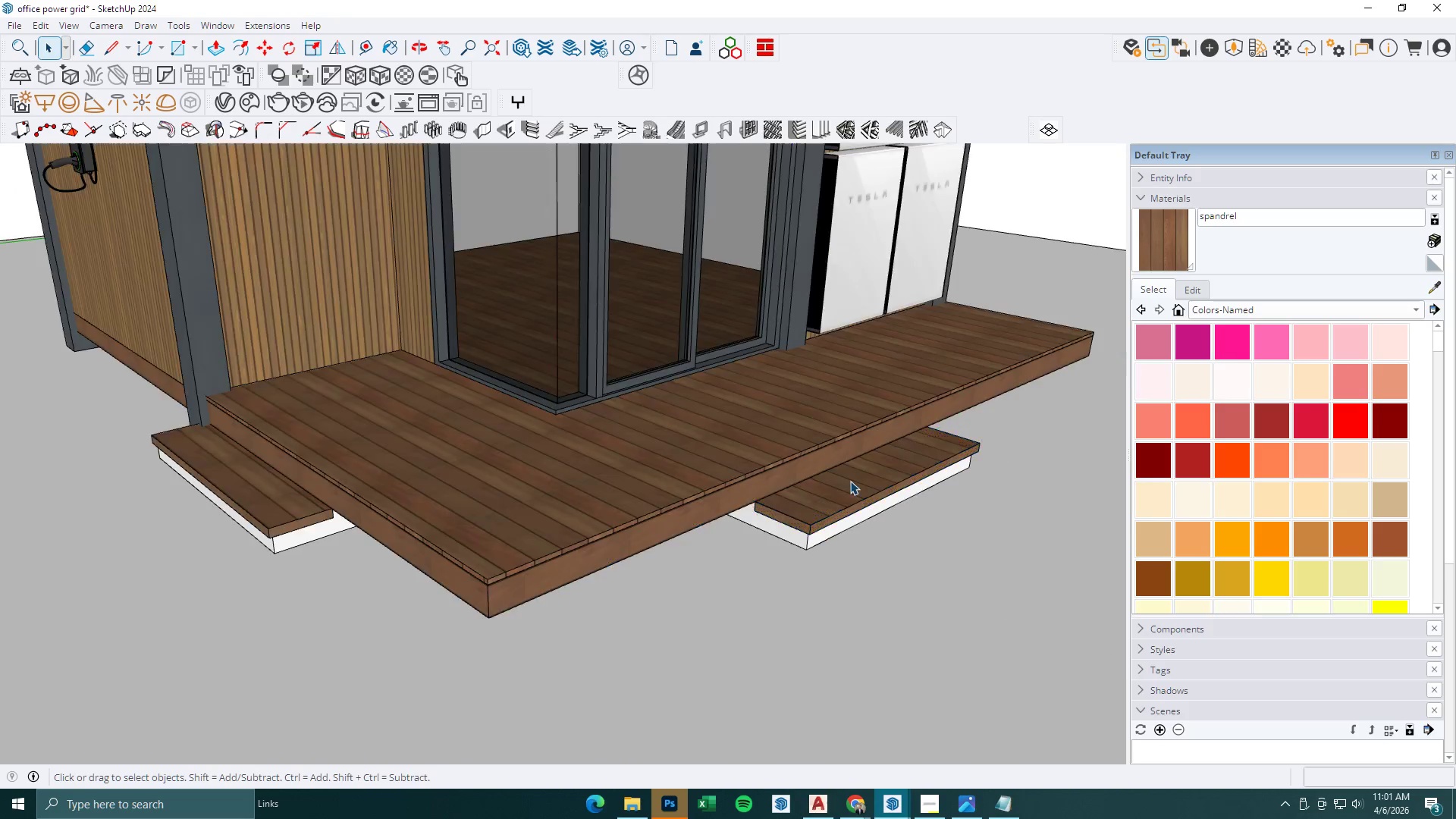 
triple_click([850, 482])
 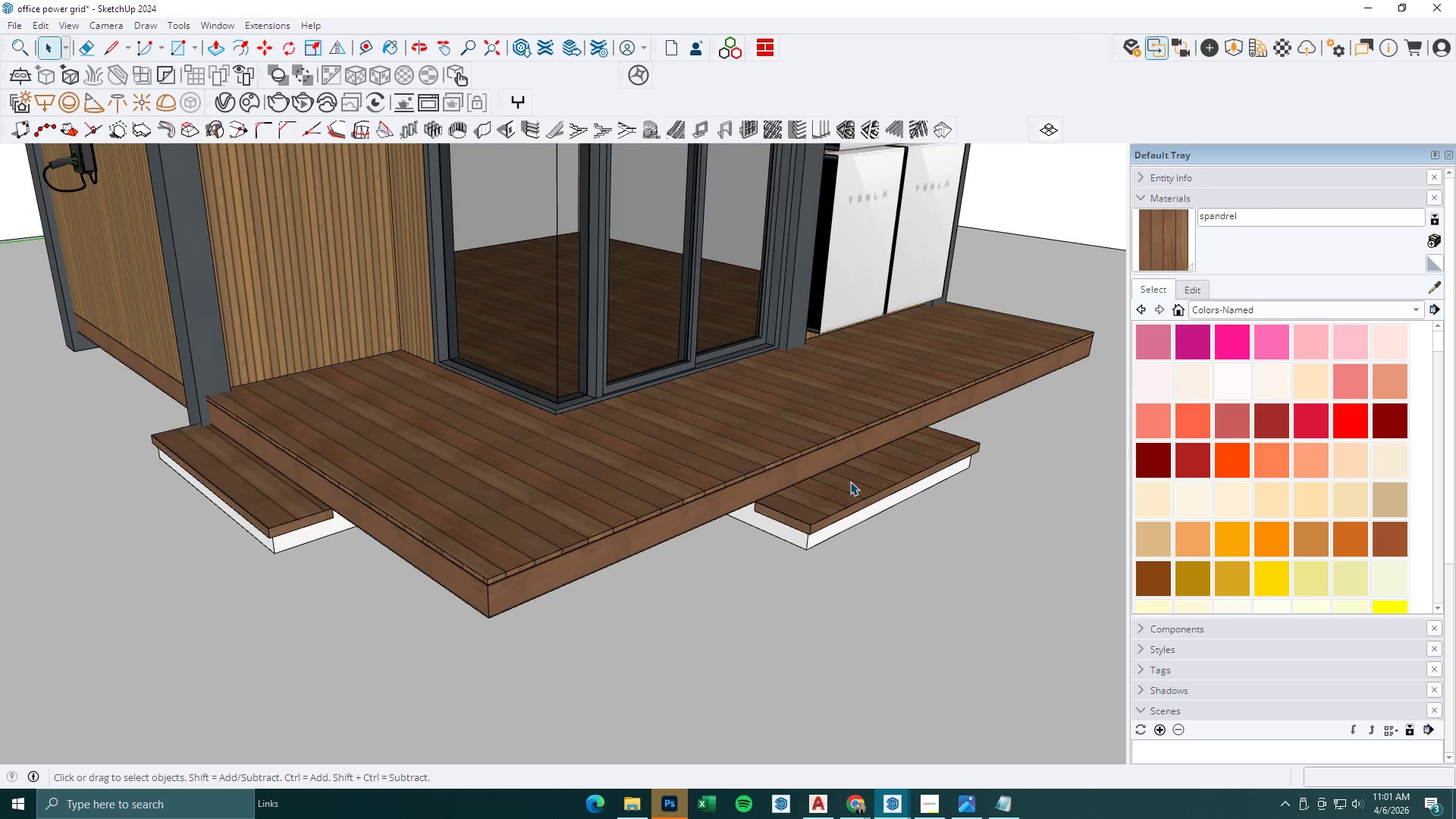 
triple_click([850, 482])
 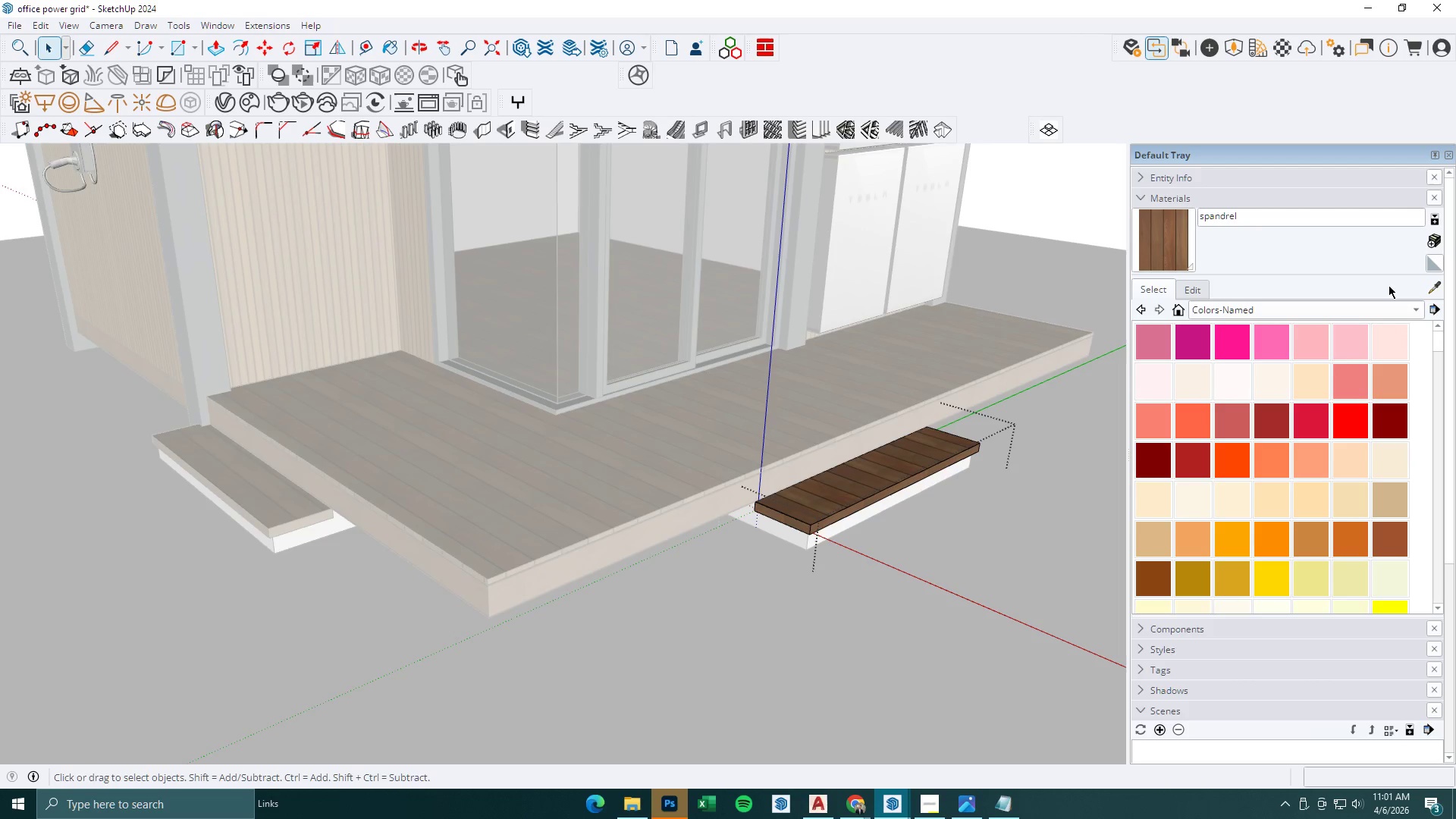 
left_click([1432, 286])
 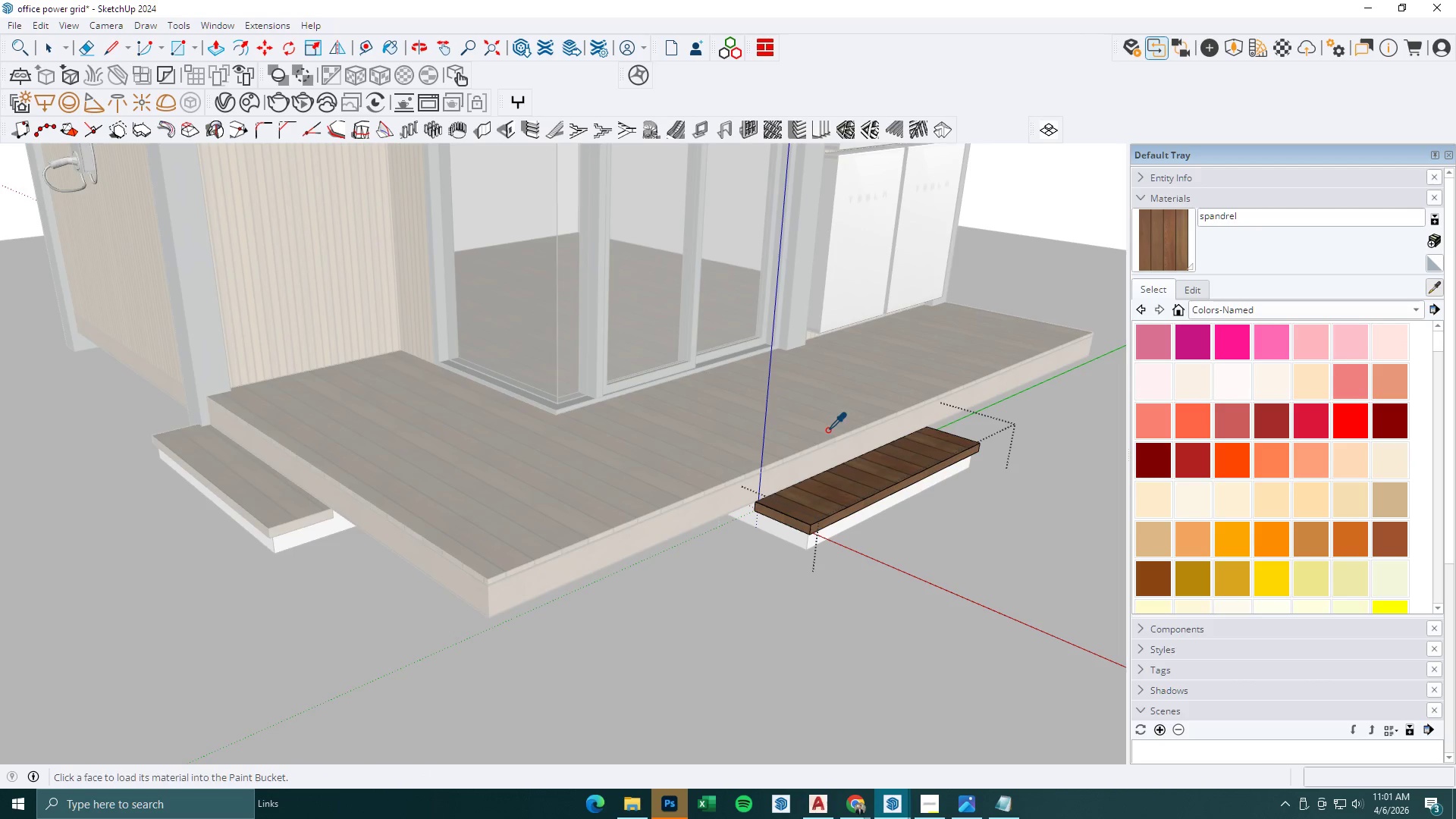 
double_click([864, 472])
 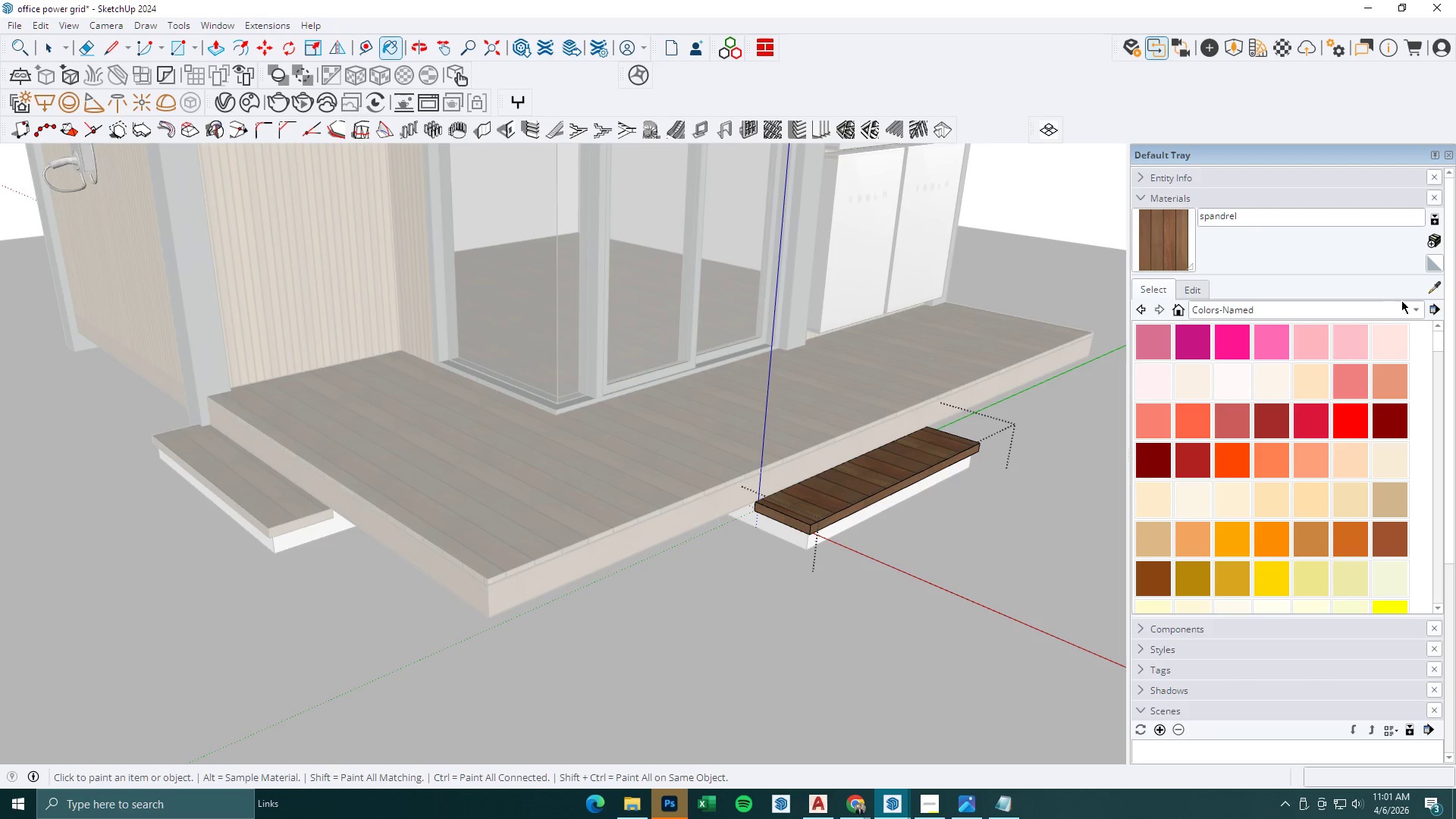 
left_click([1430, 287])
 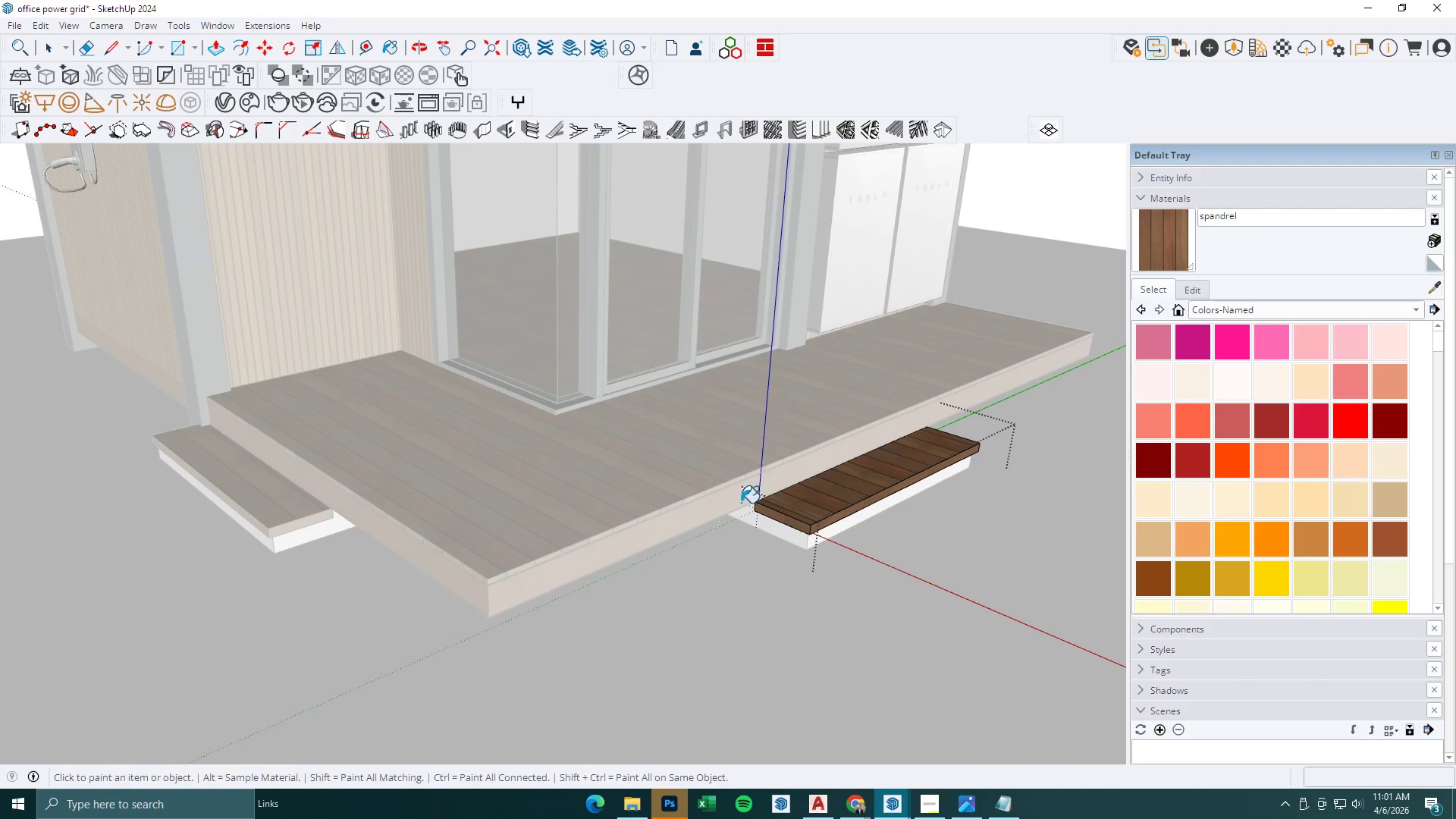 
double_click([826, 504])
 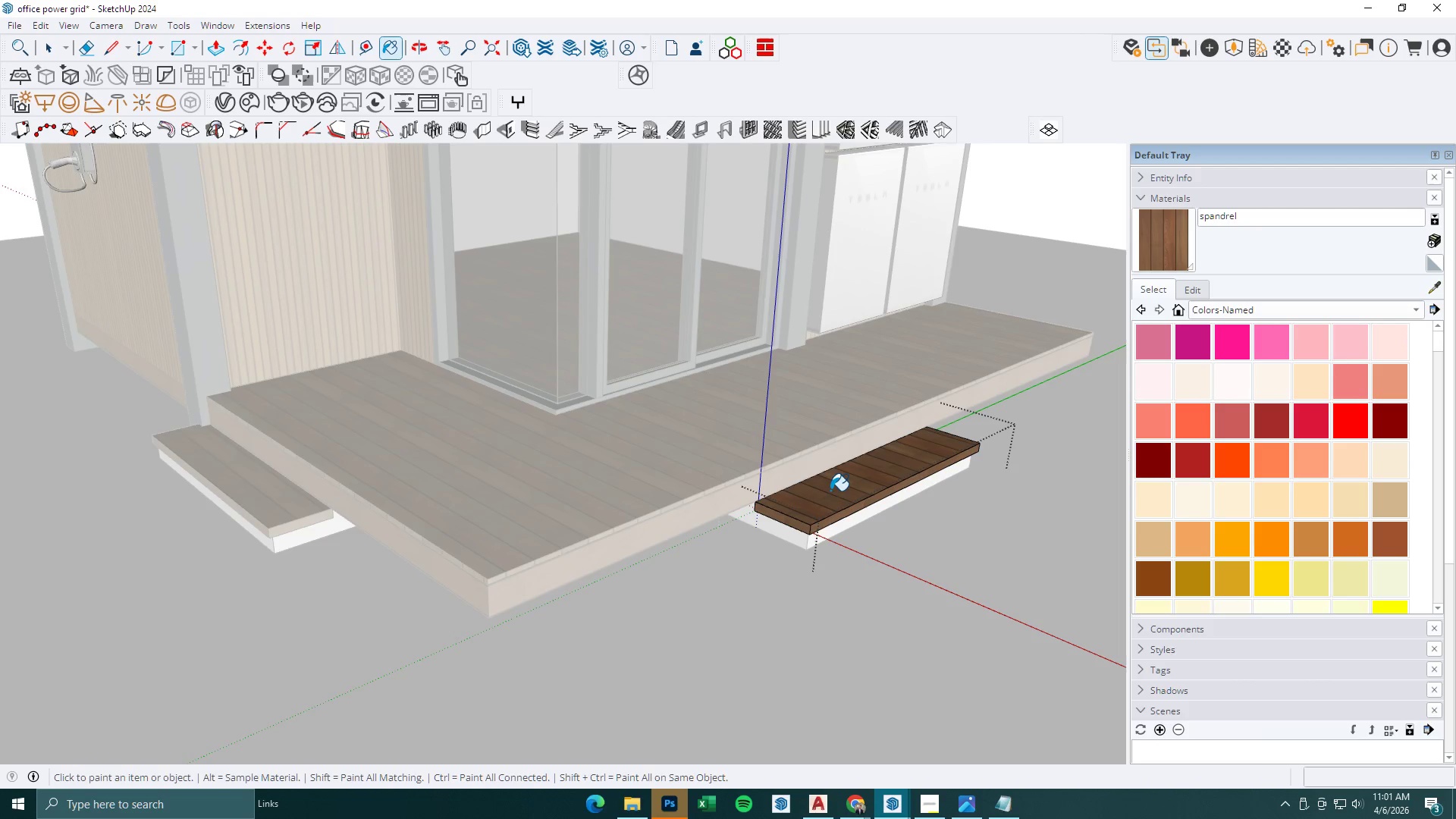 
key(Space)
 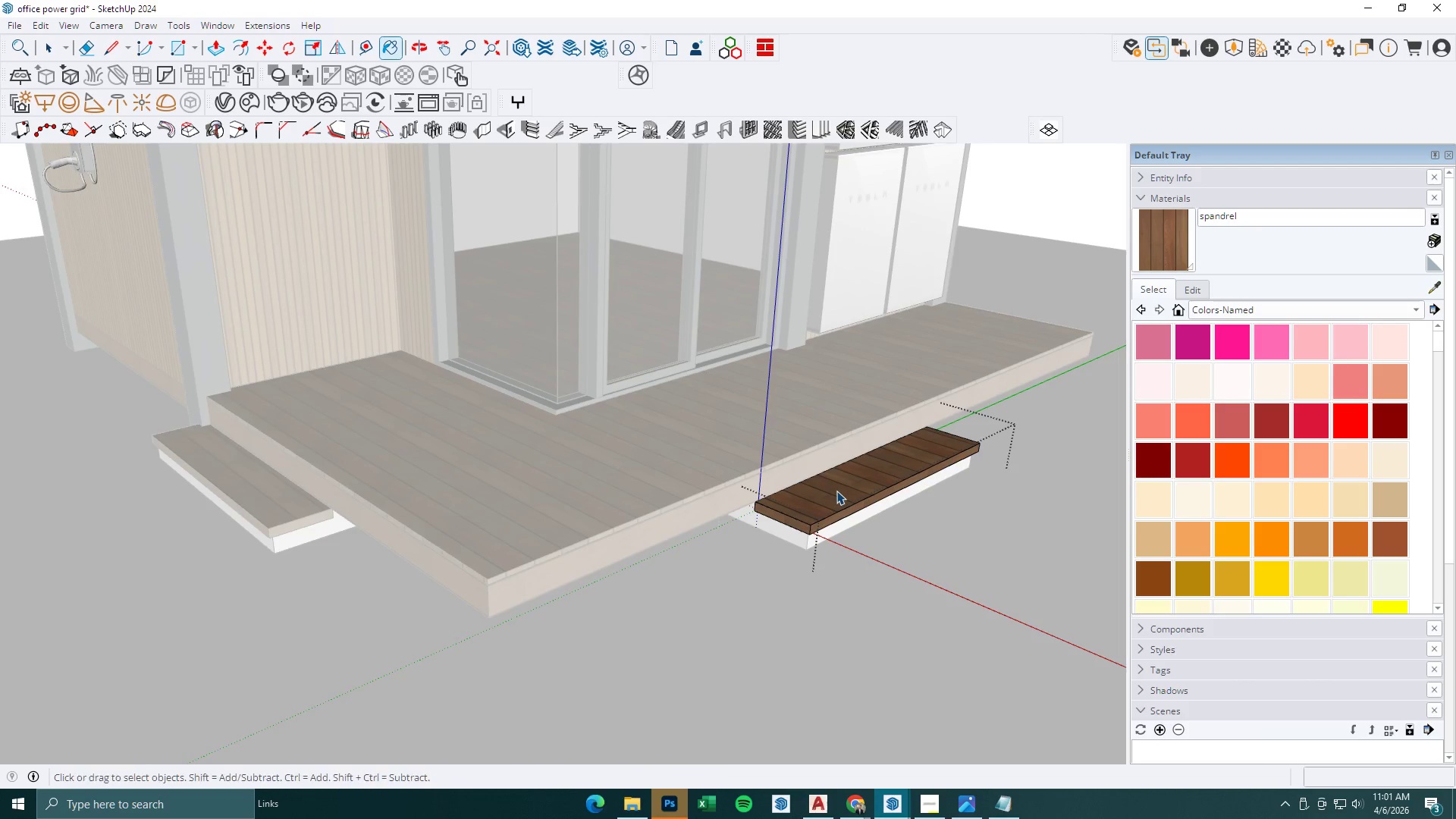 
left_click([836, 491])
 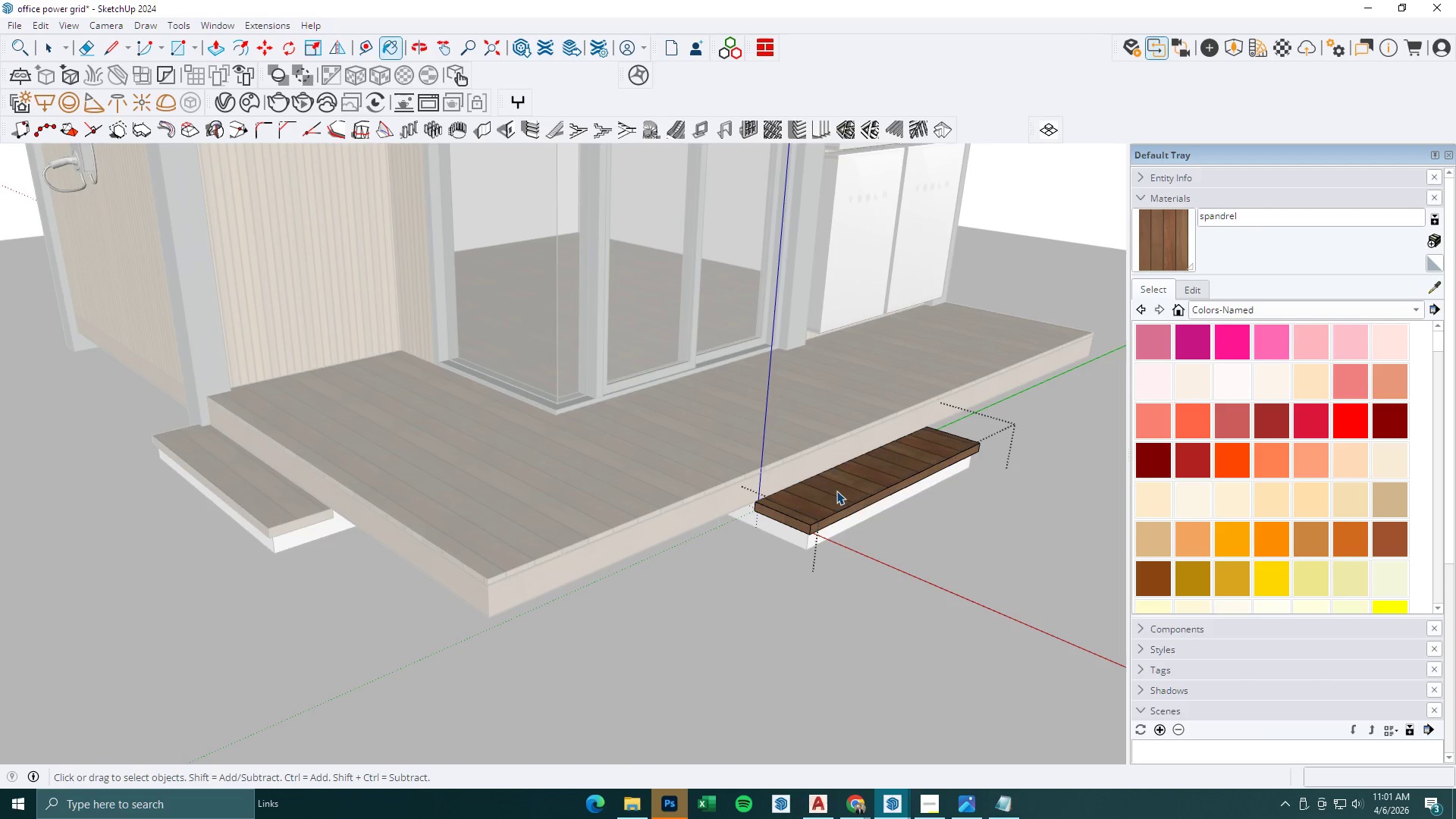 
right_click([836, 491])
 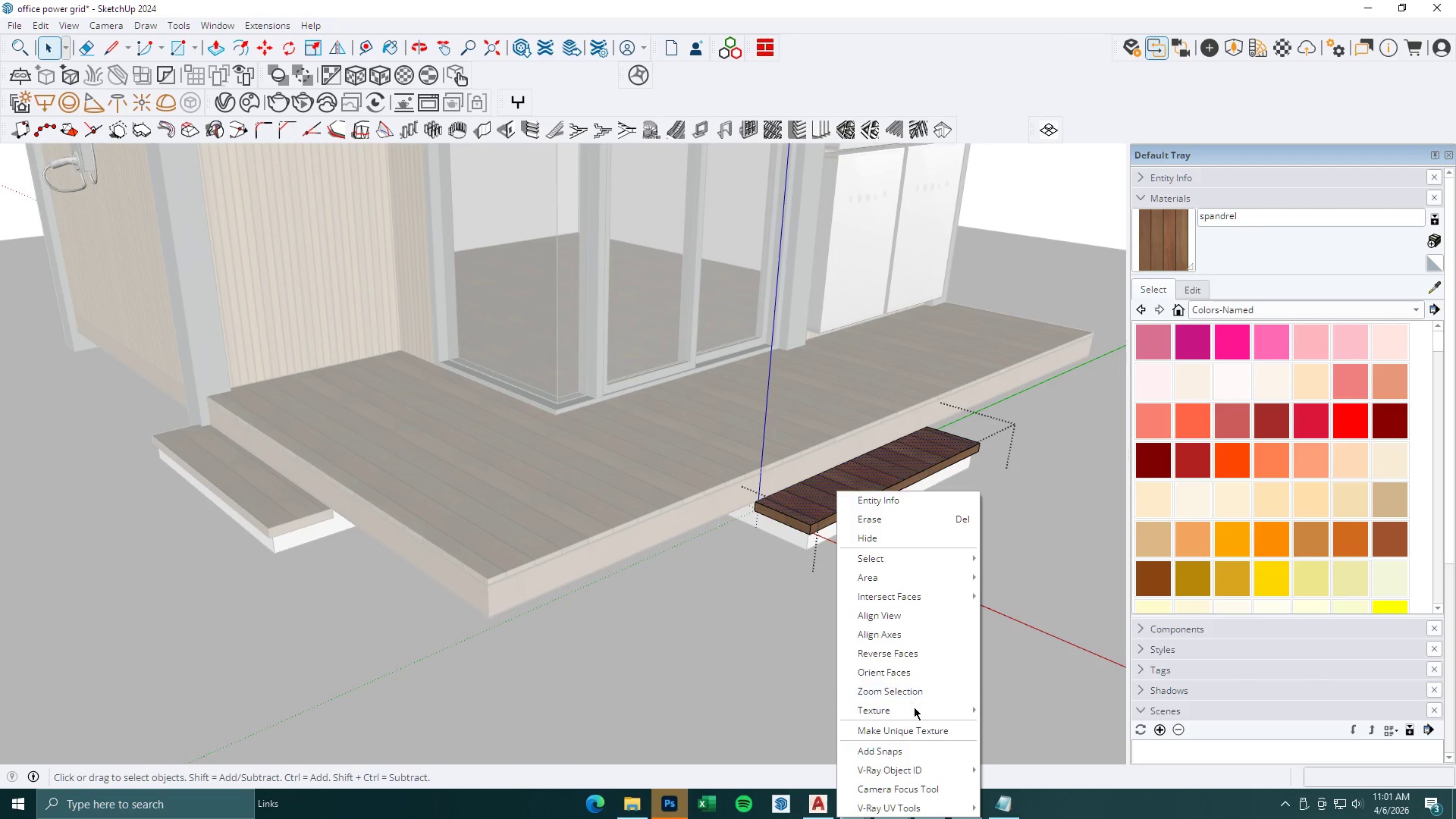 
double_click([989, 708])
 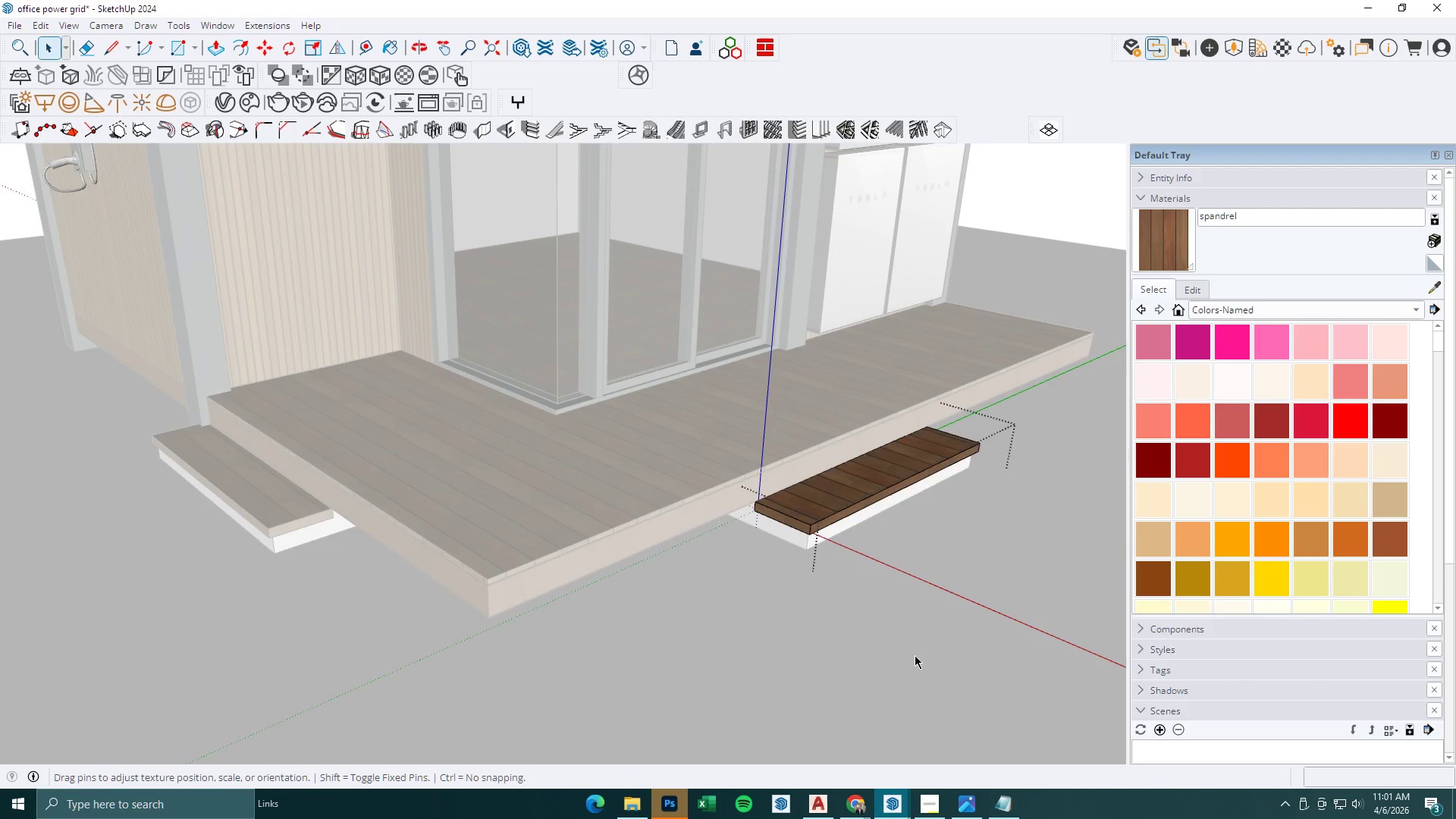 
right_click([796, 566])
 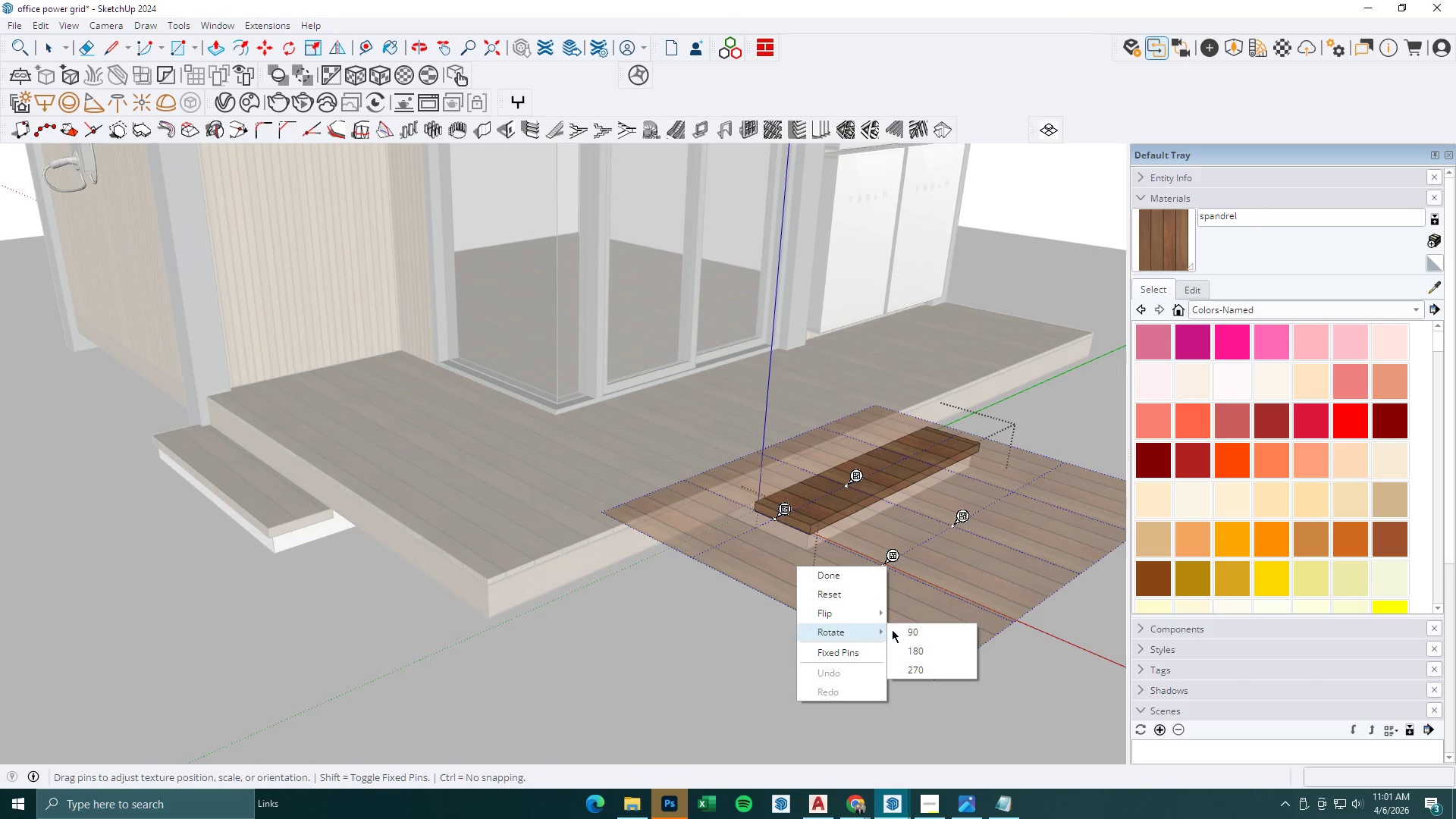 
right_click([849, 597])
 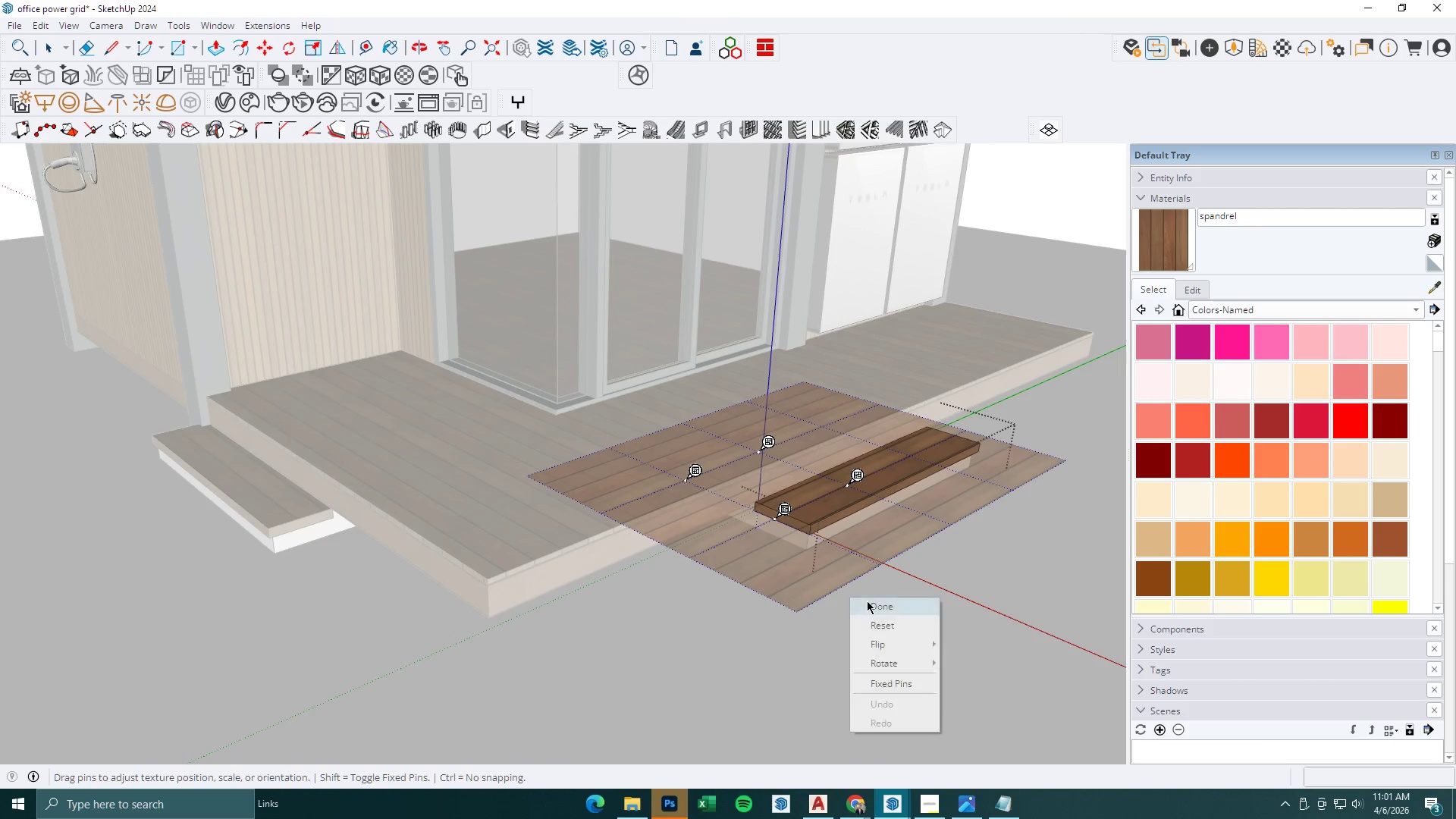 
left_click([868, 601])
 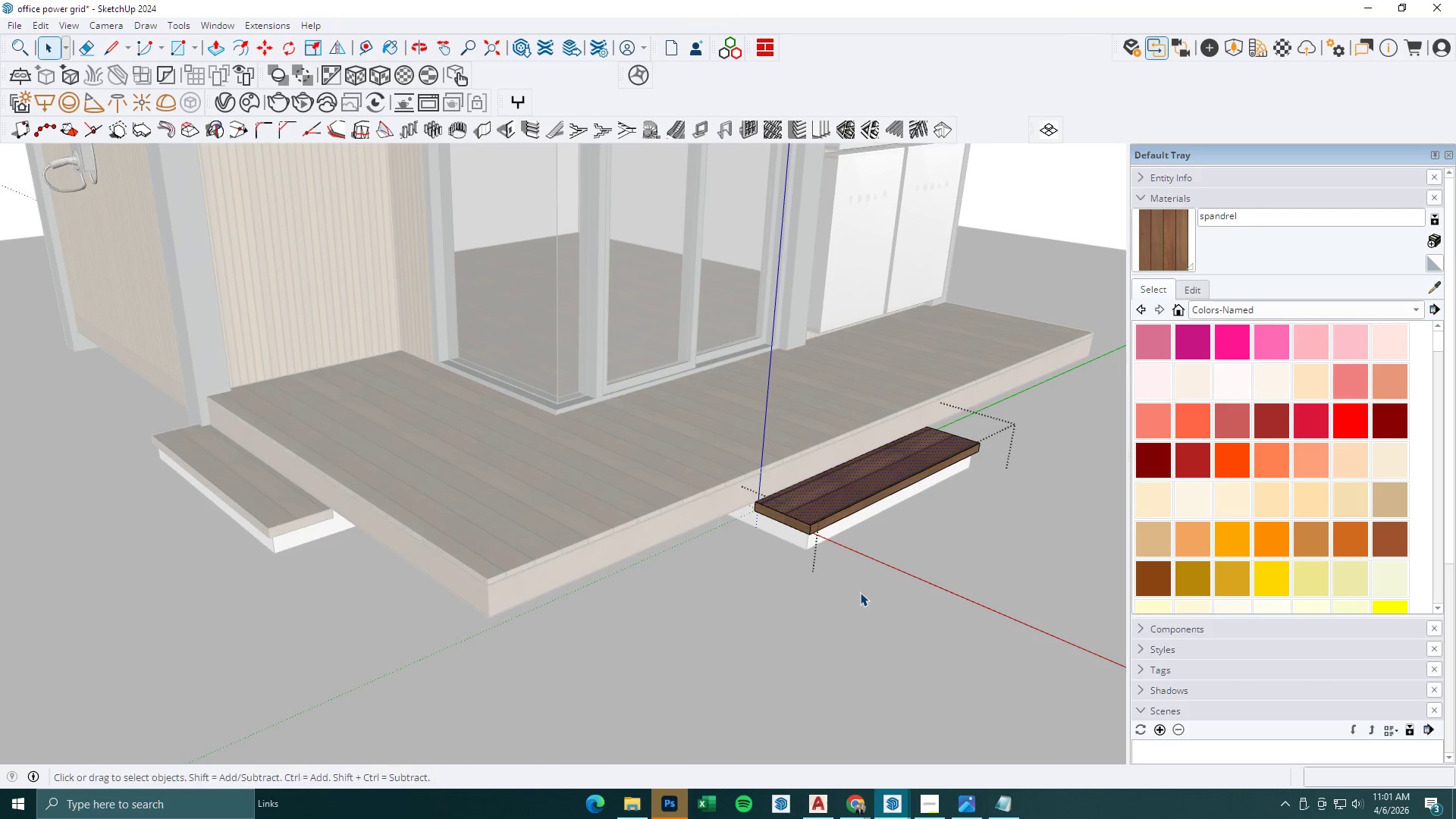 
key(Escape)
 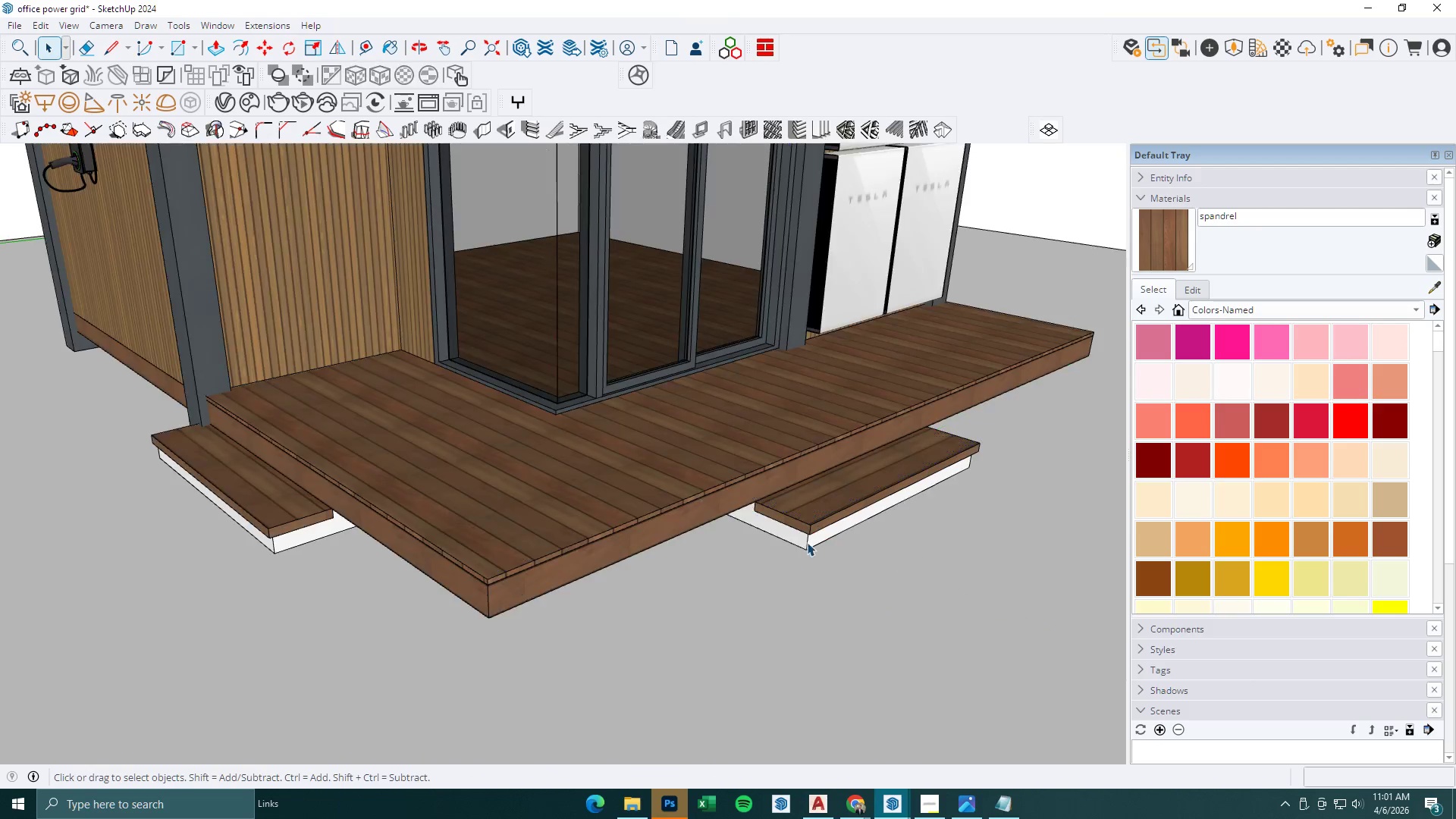 
key(Escape)
 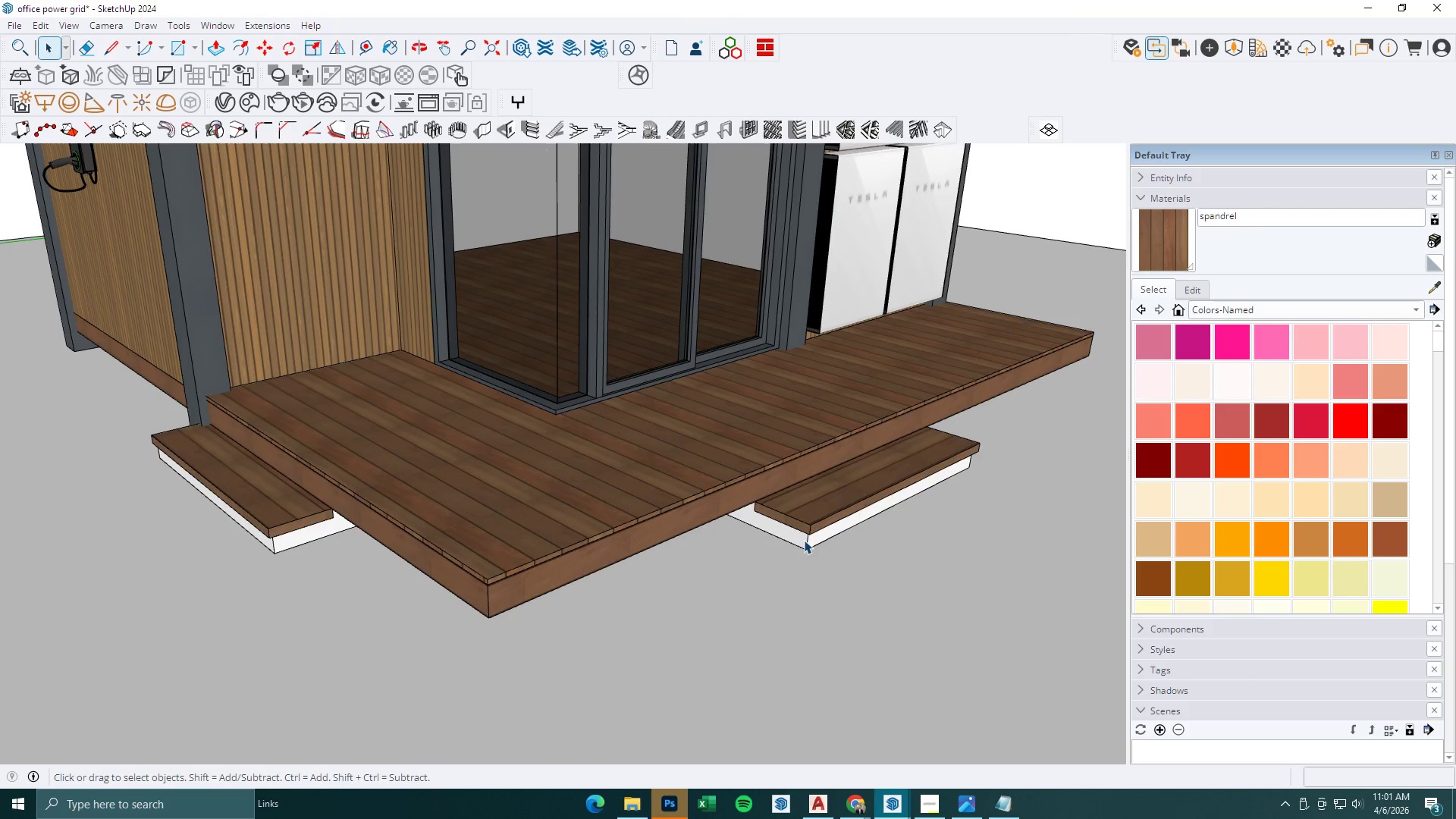 
scroll: coordinate [805, 543], scroll_direction: down, amount: 5.0
 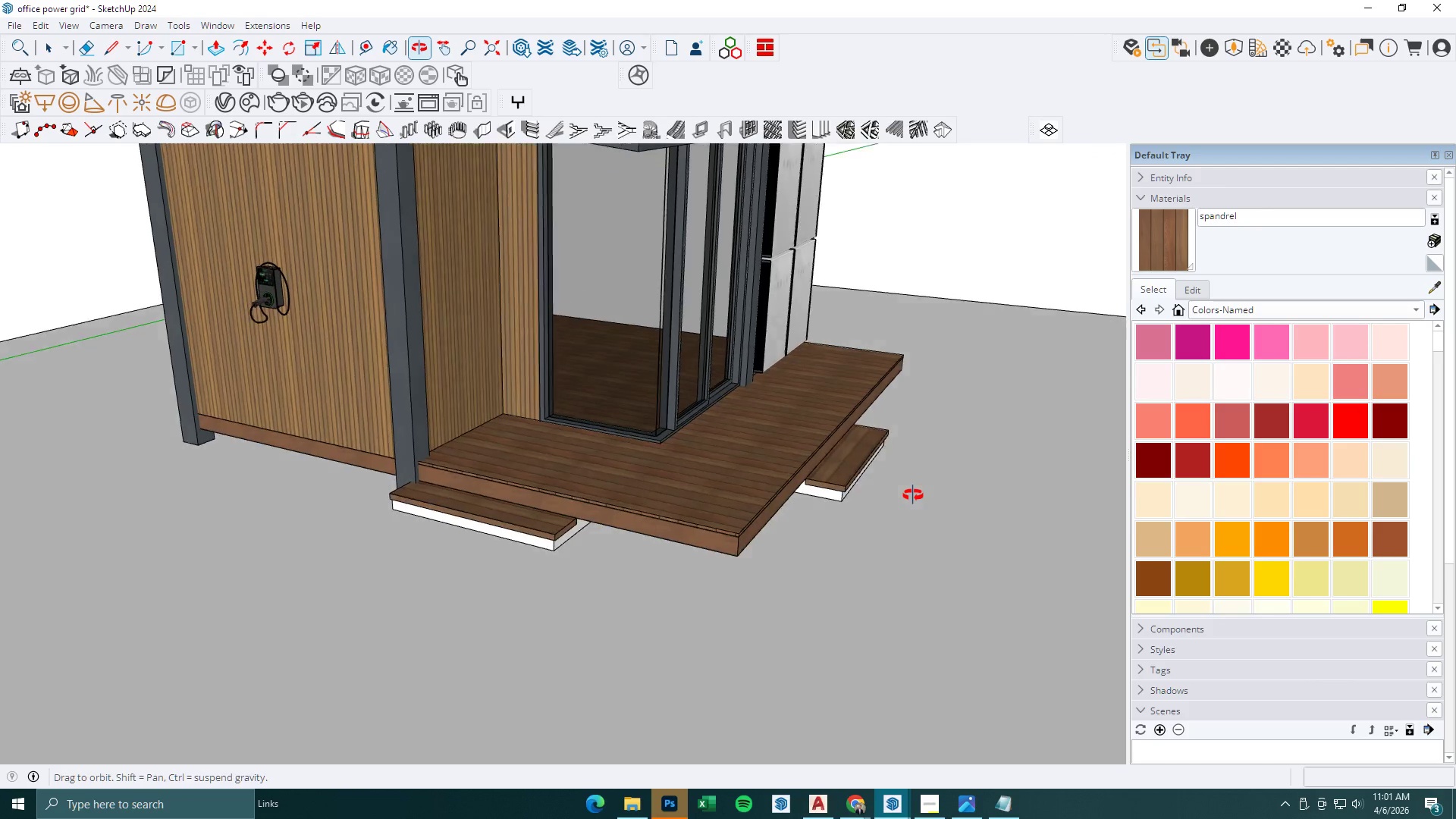 
scroll: coordinate [752, 508], scroll_direction: up, amount: 10.0
 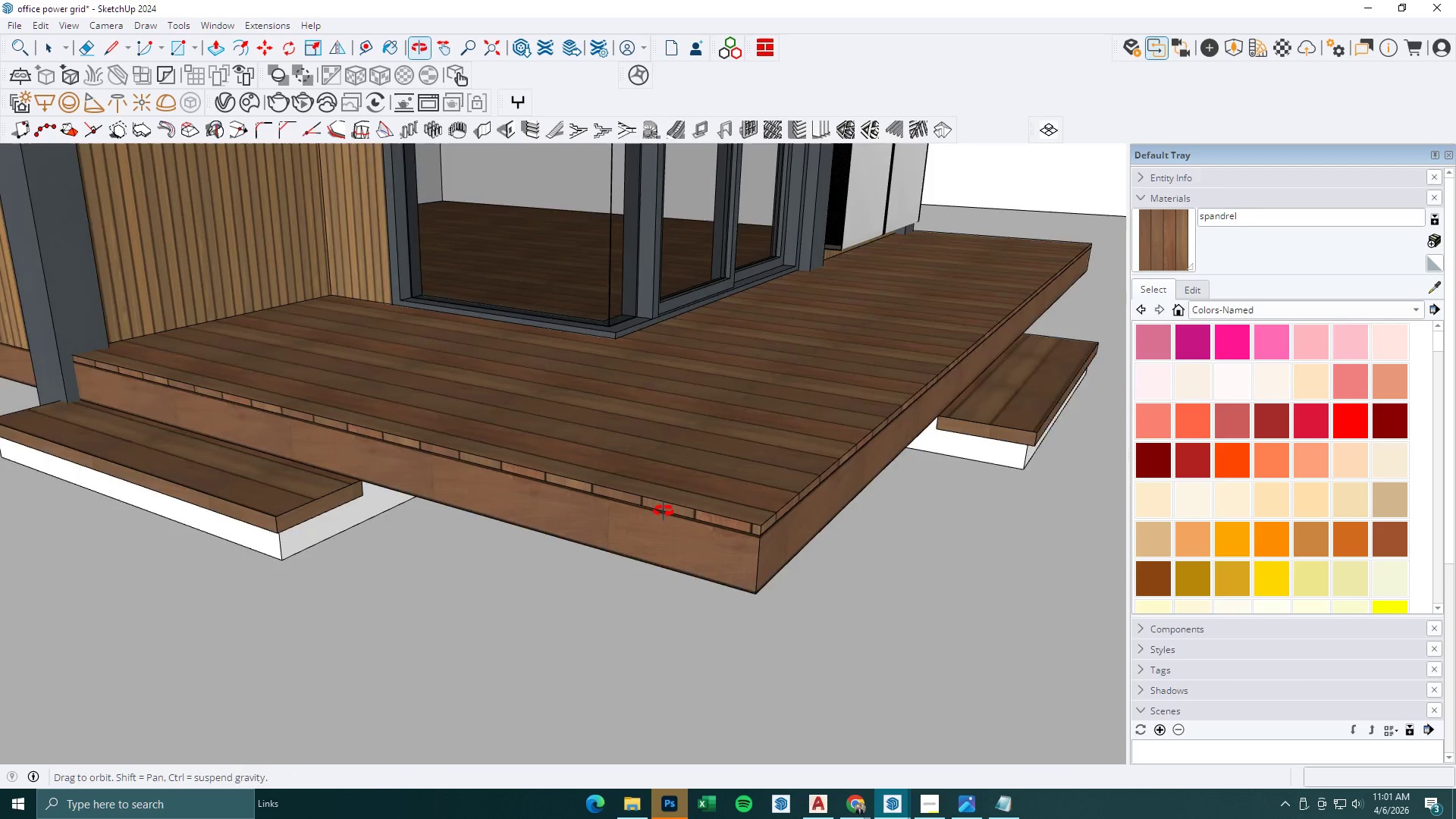 
double_click([620, 502])
 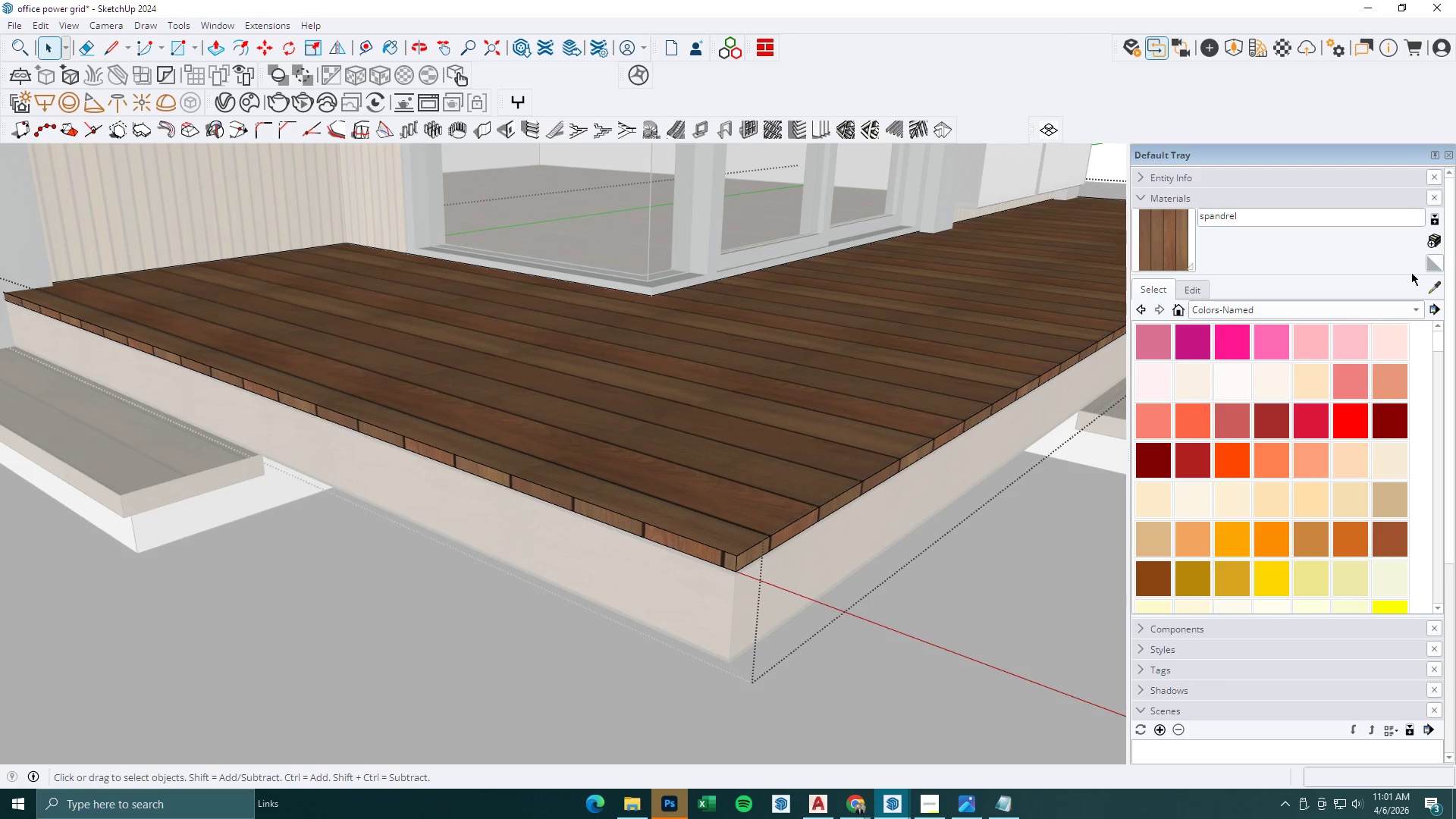 
scroll: coordinate [606, 511], scroll_direction: up, amount: 4.0
 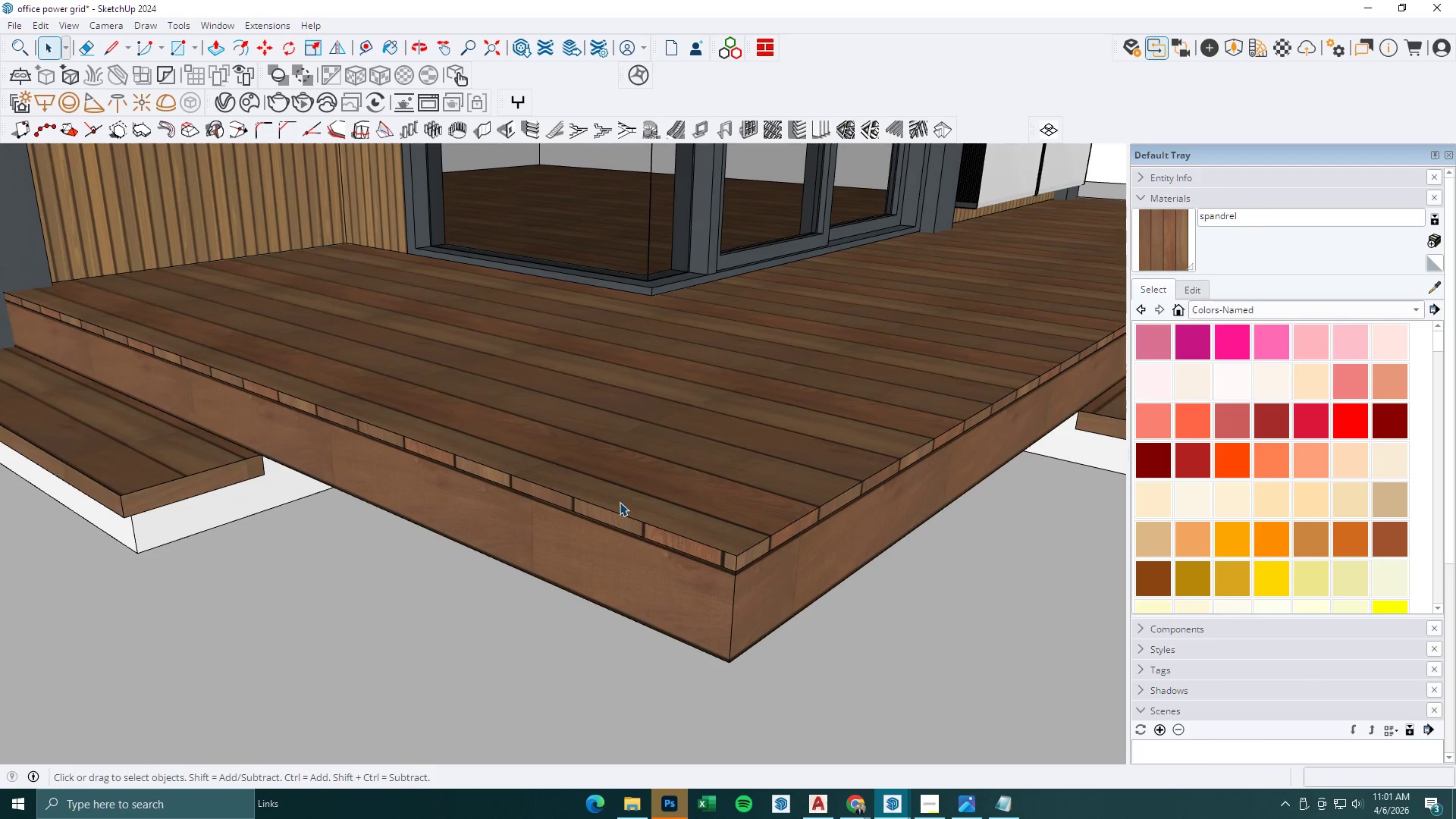 
left_click([1441, 277])
 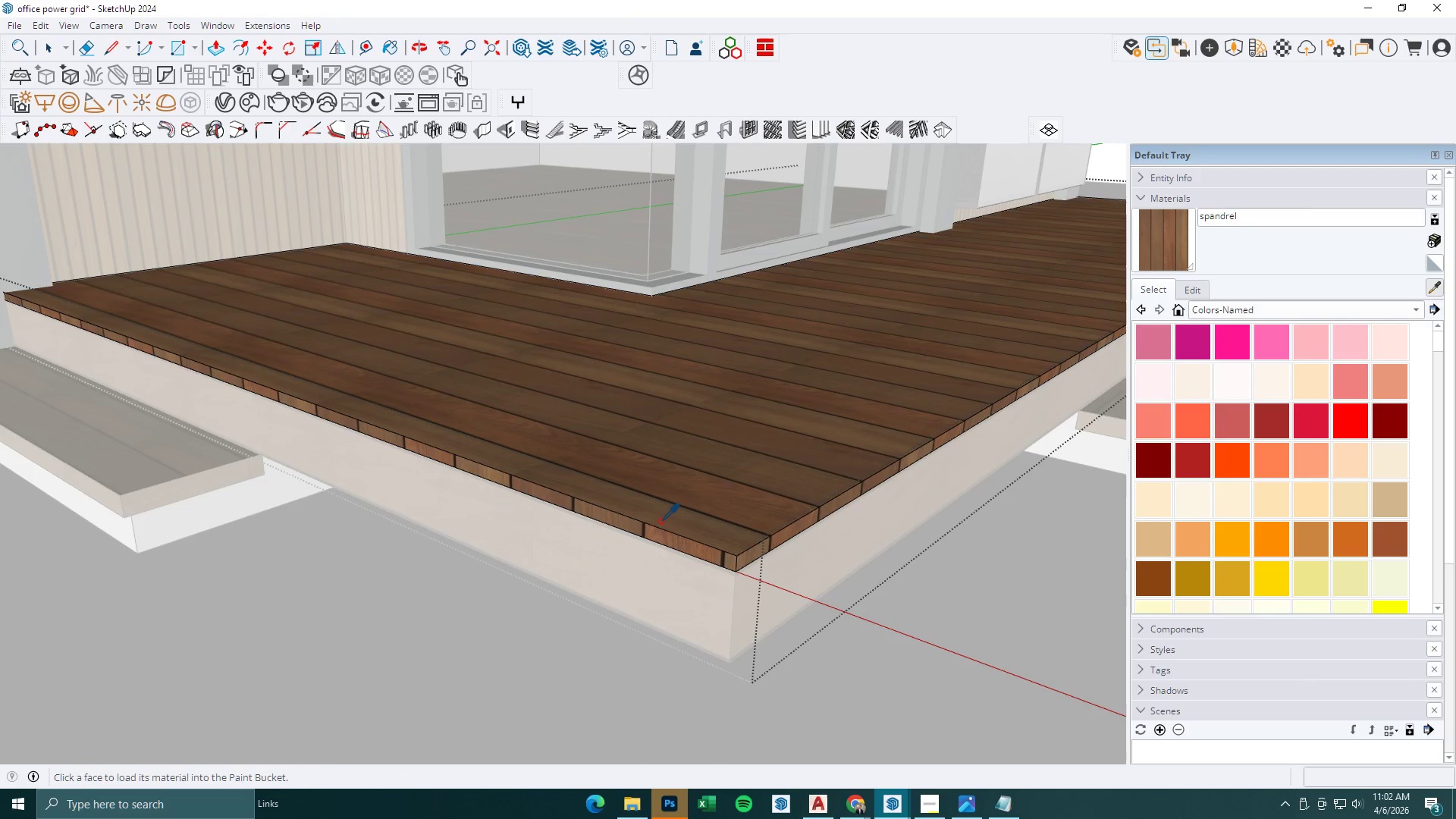 
triple_click([666, 535])
 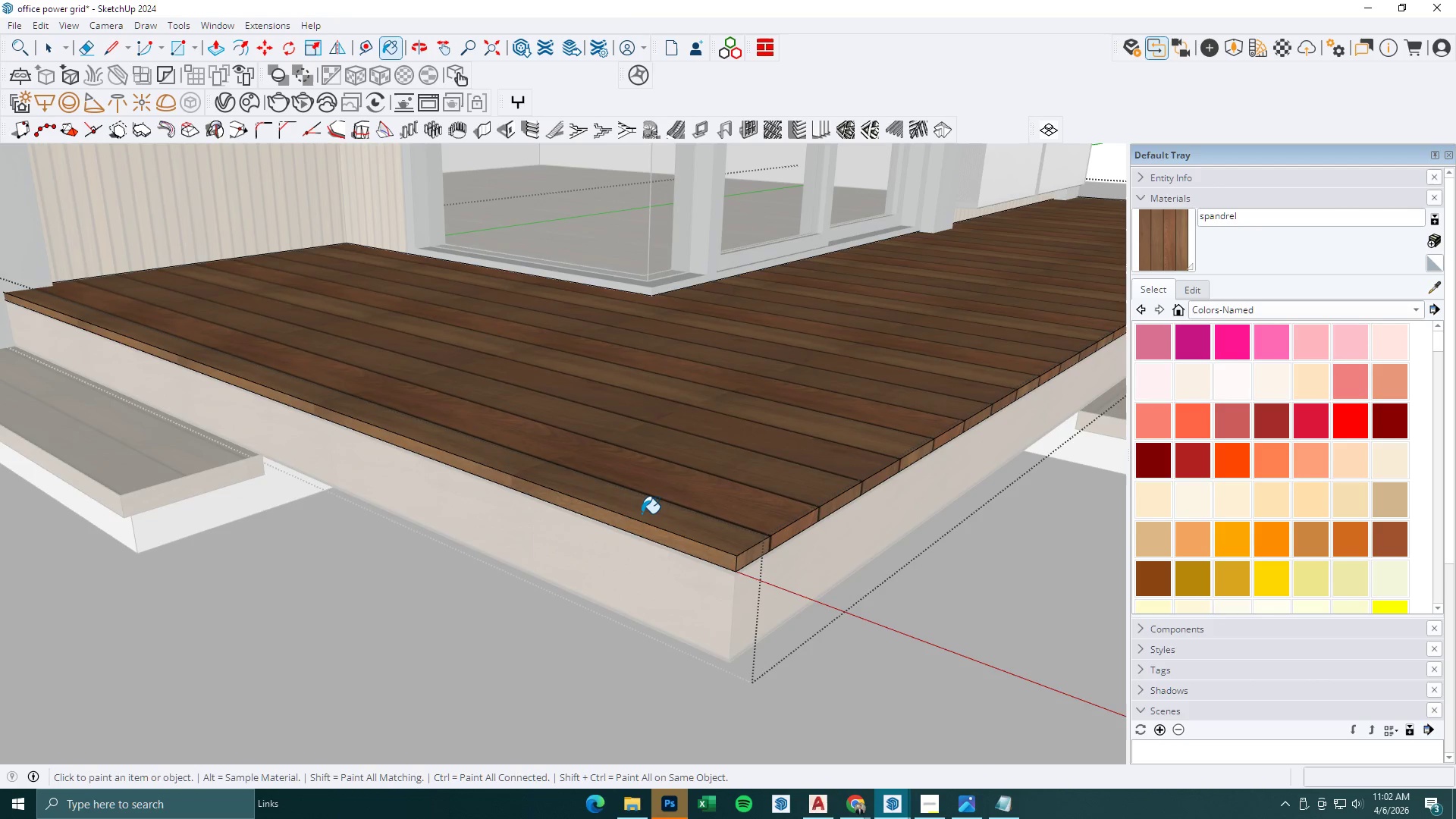 
key(Space)
 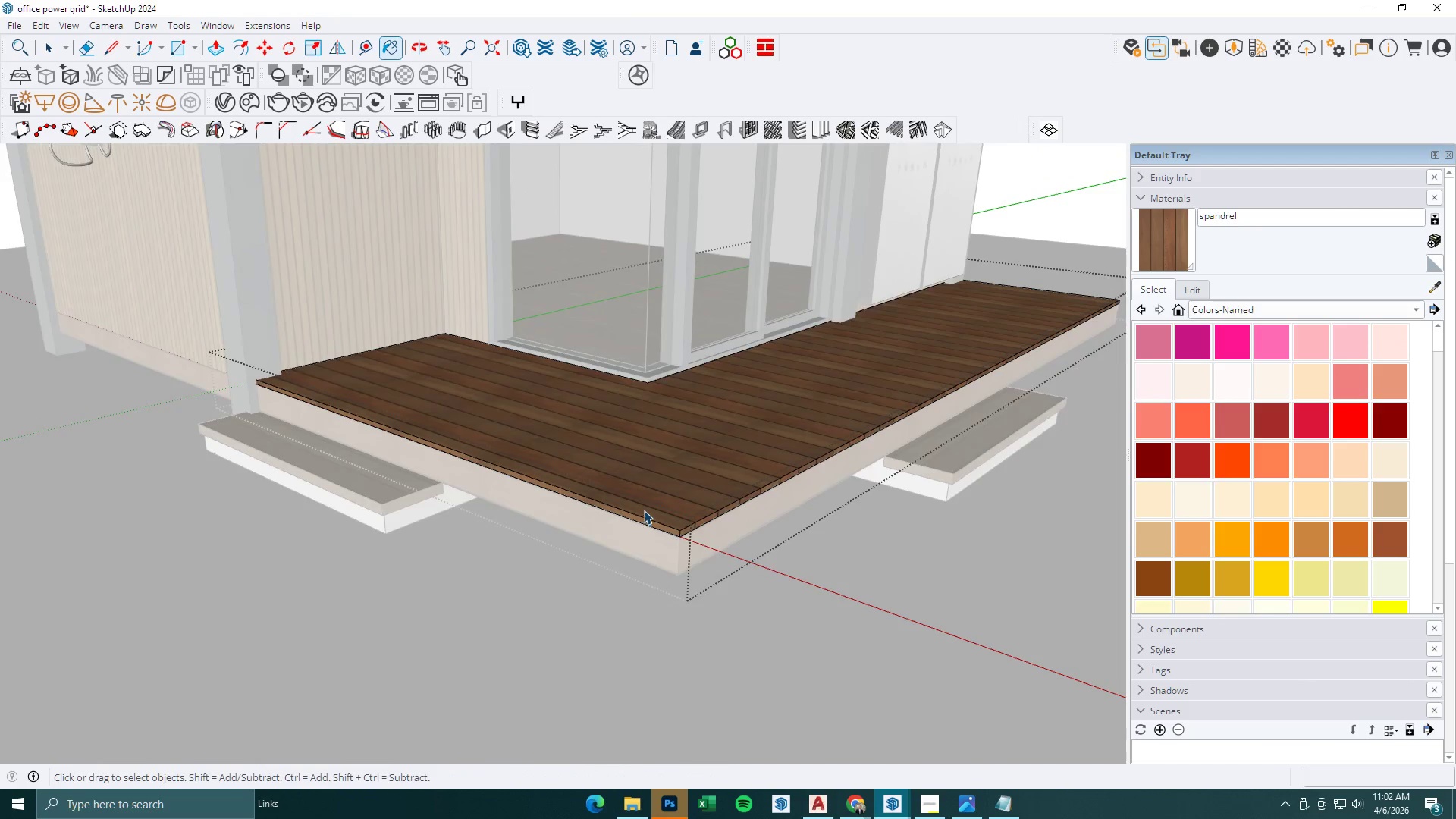 
key(Escape)
 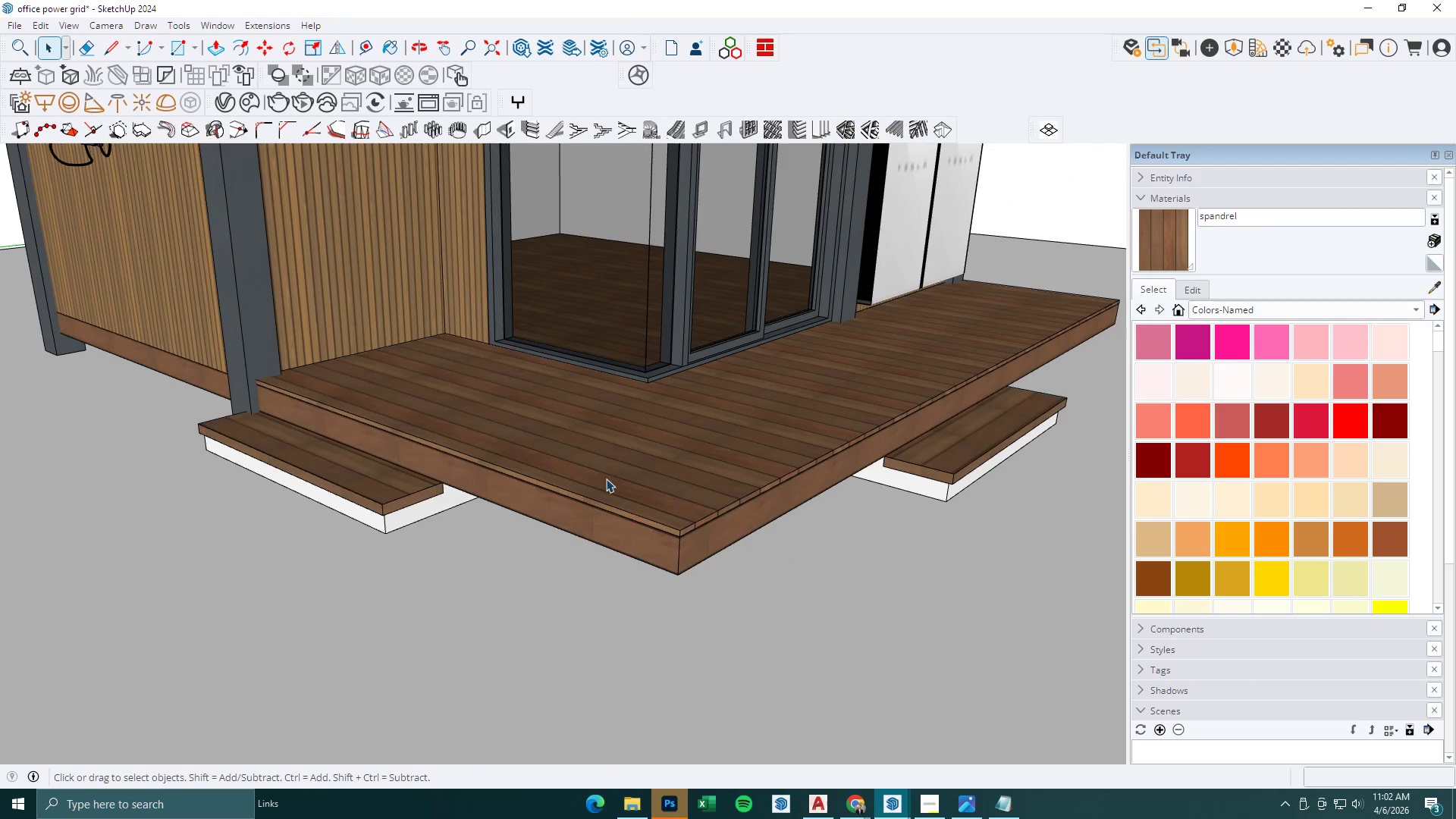 
key(Escape)
 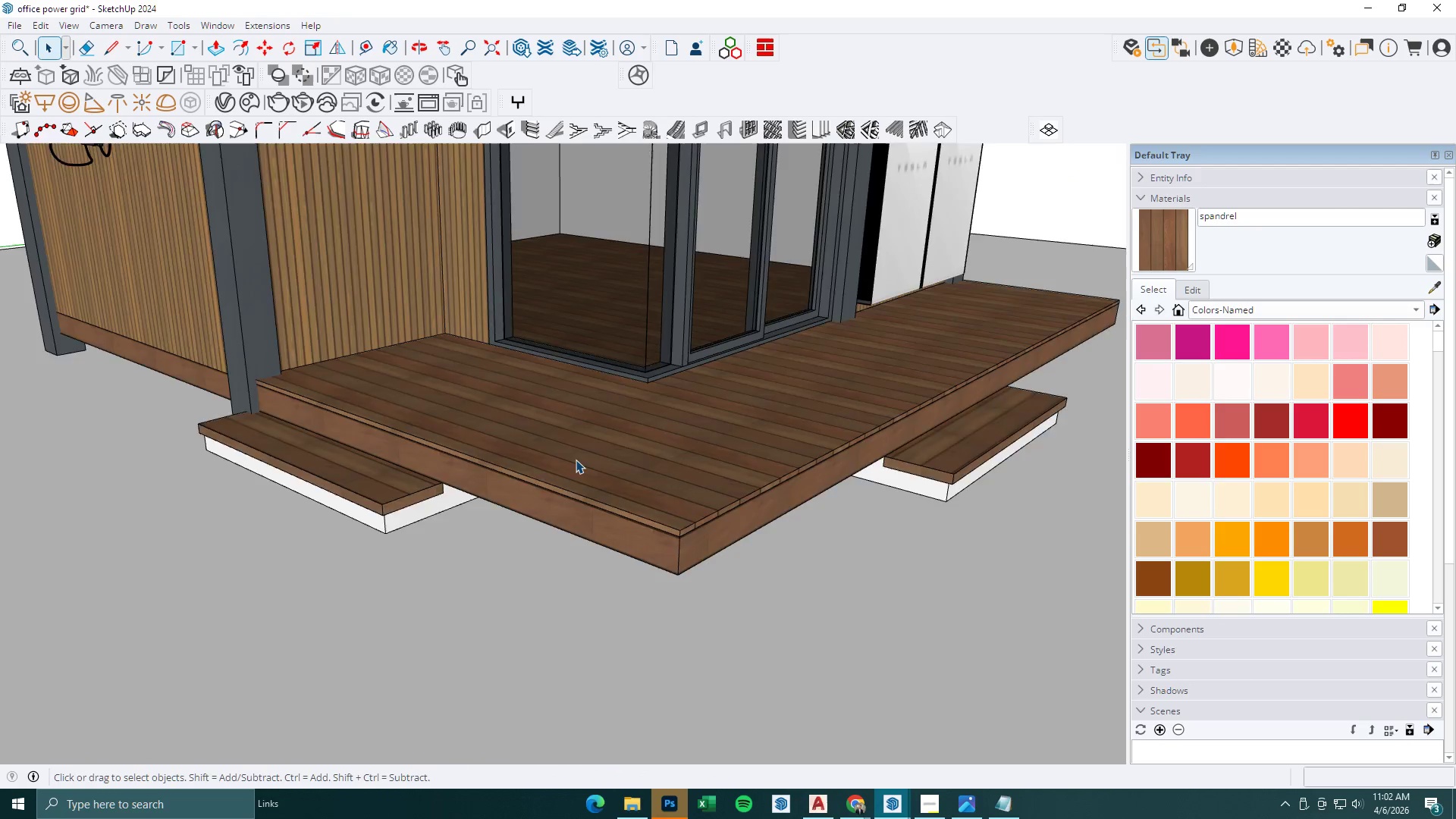 
scroll: coordinate [611, 465], scroll_direction: down, amount: 25.0
 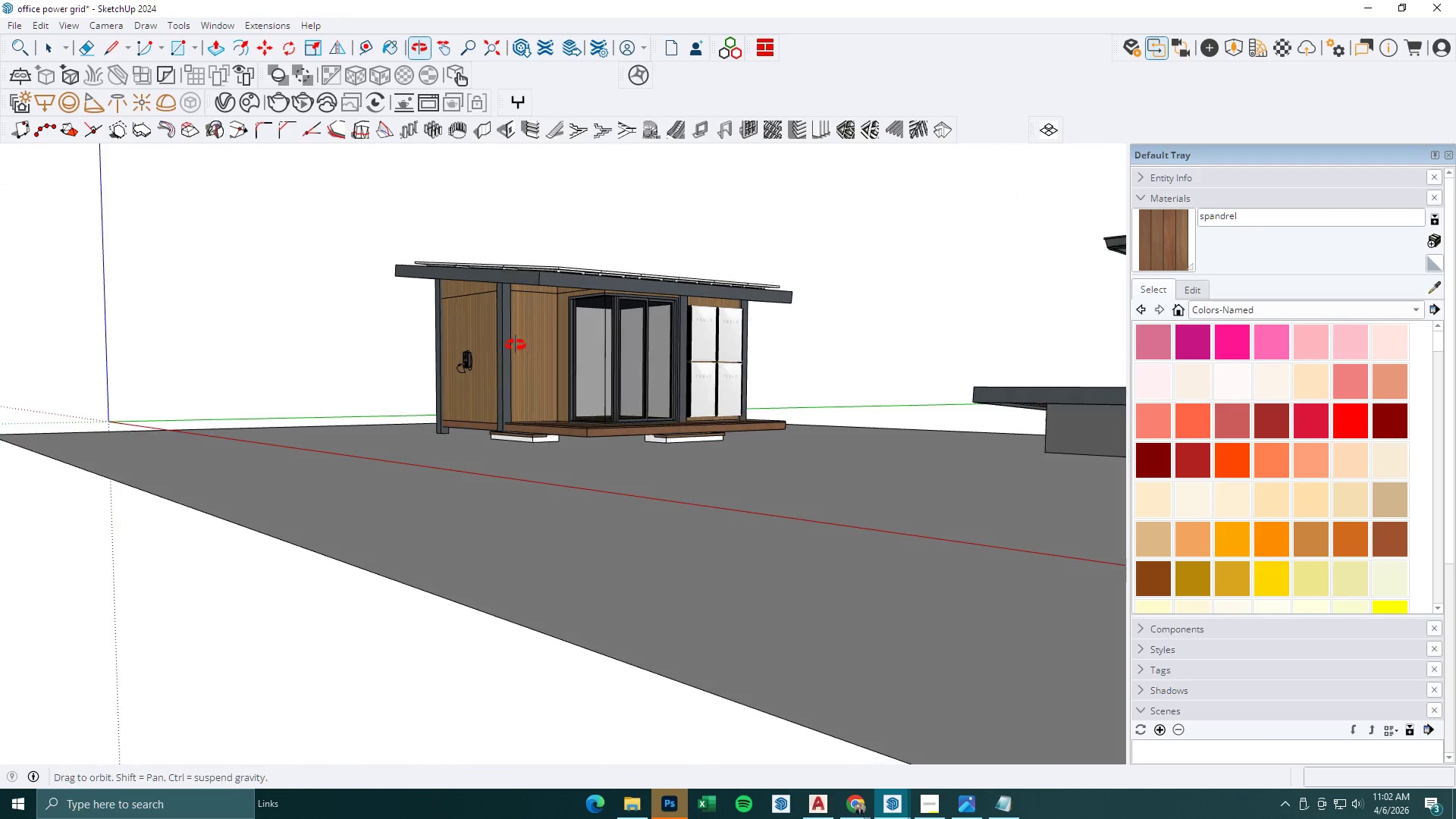 
scroll: coordinate [549, 444], scroll_direction: up, amount: 7.0
 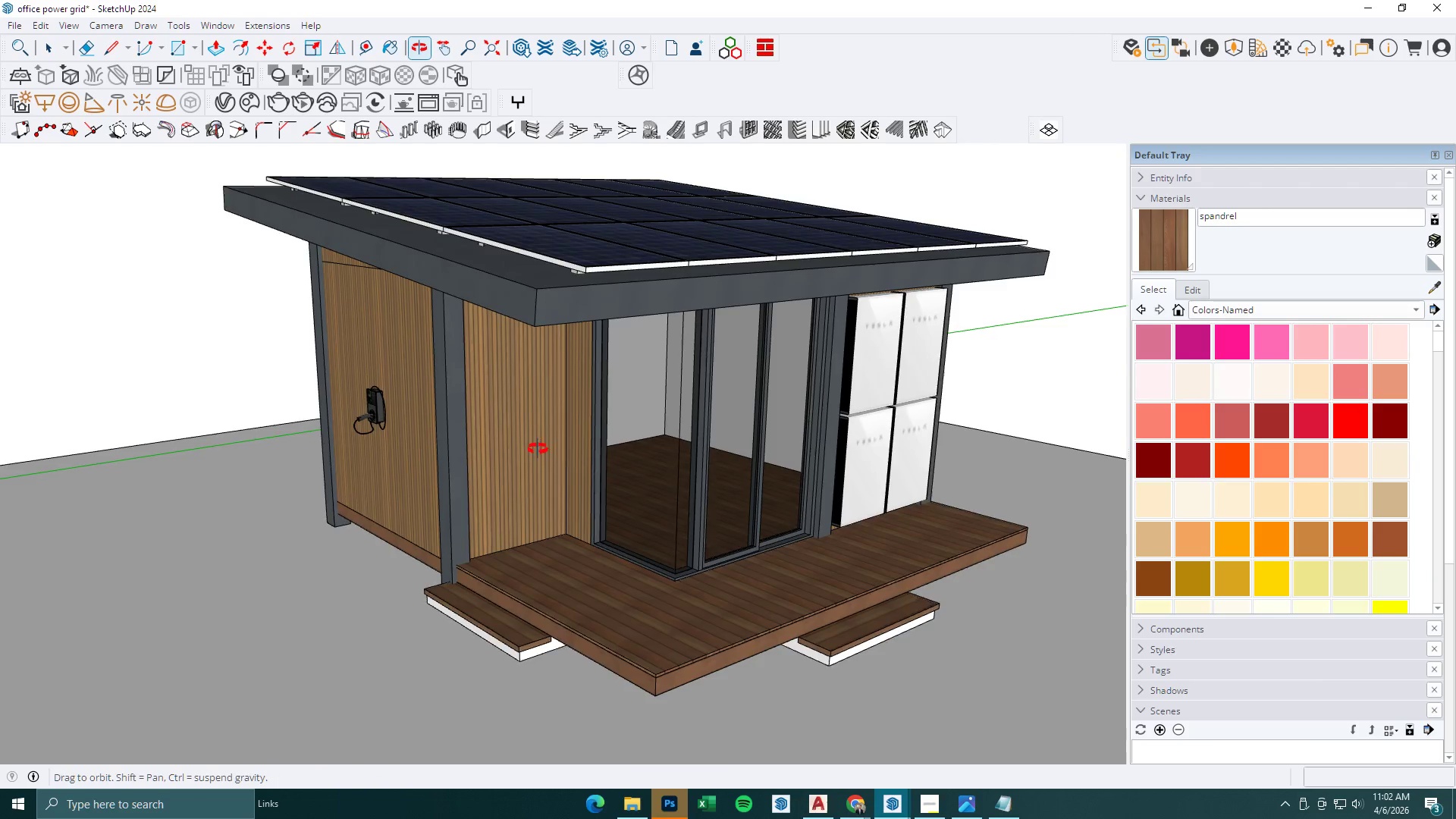 
key(Space)
 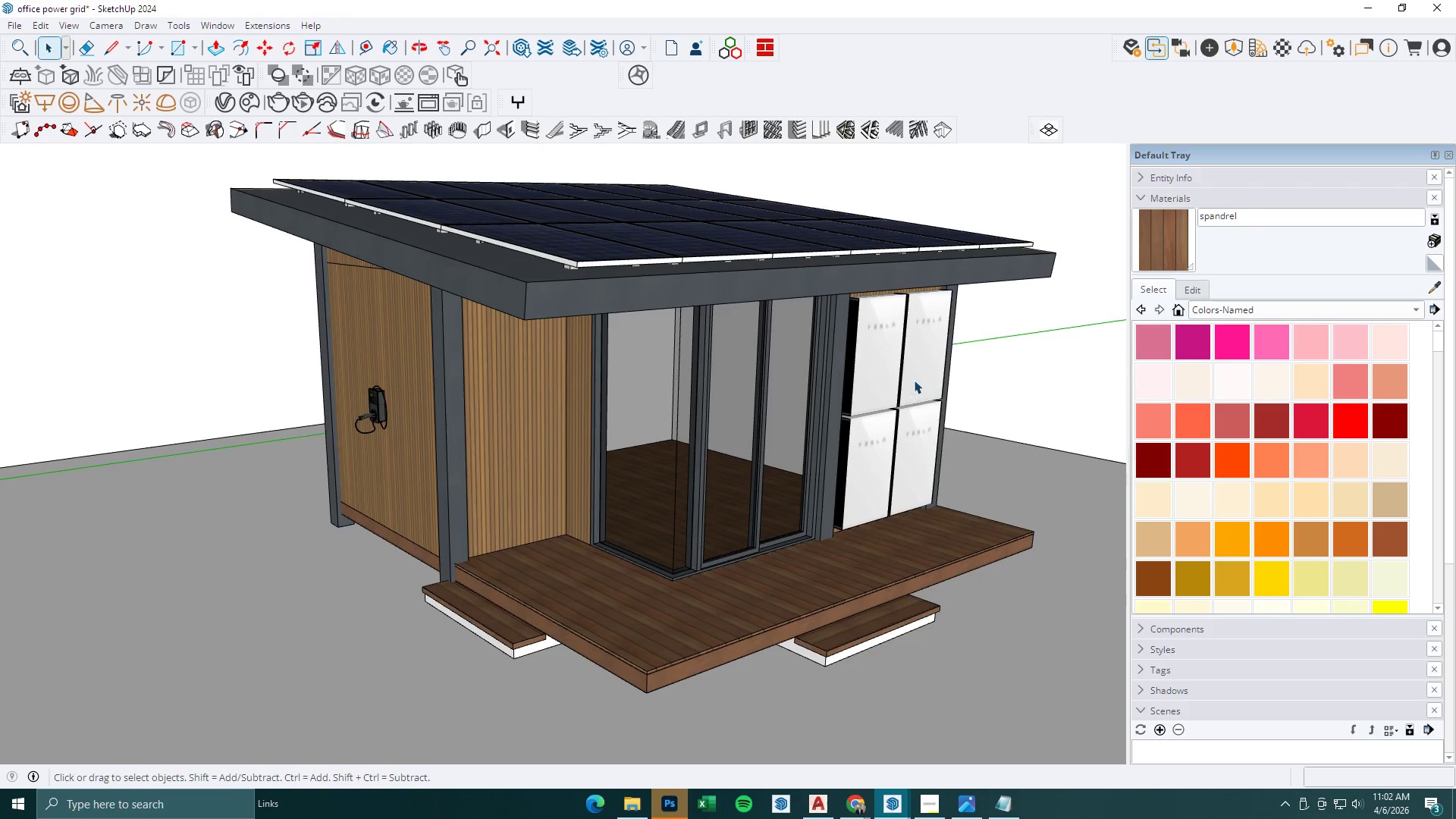 
key(Escape)
 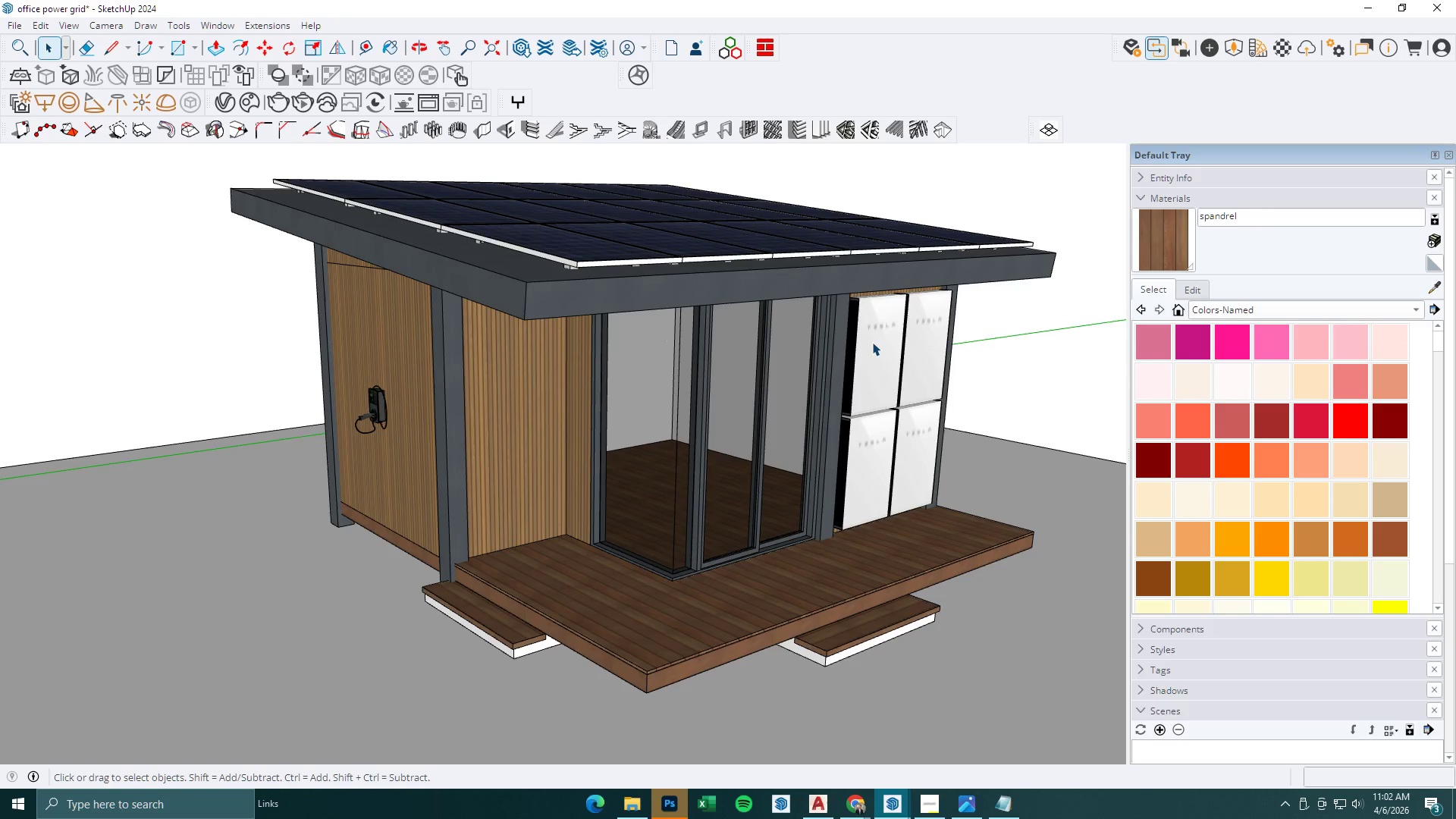 
double_click([872, 342])
 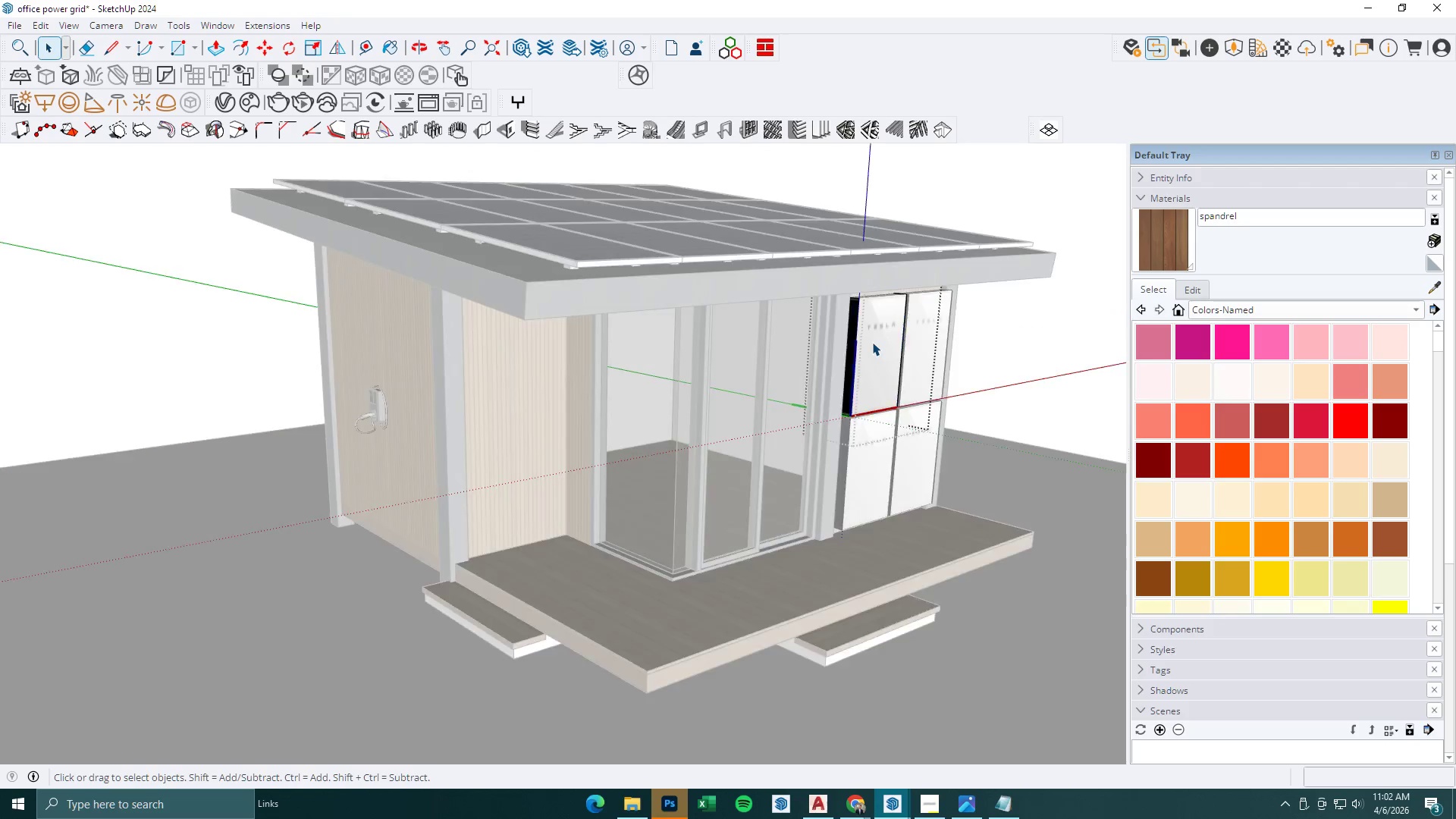 
triple_click([872, 342])
 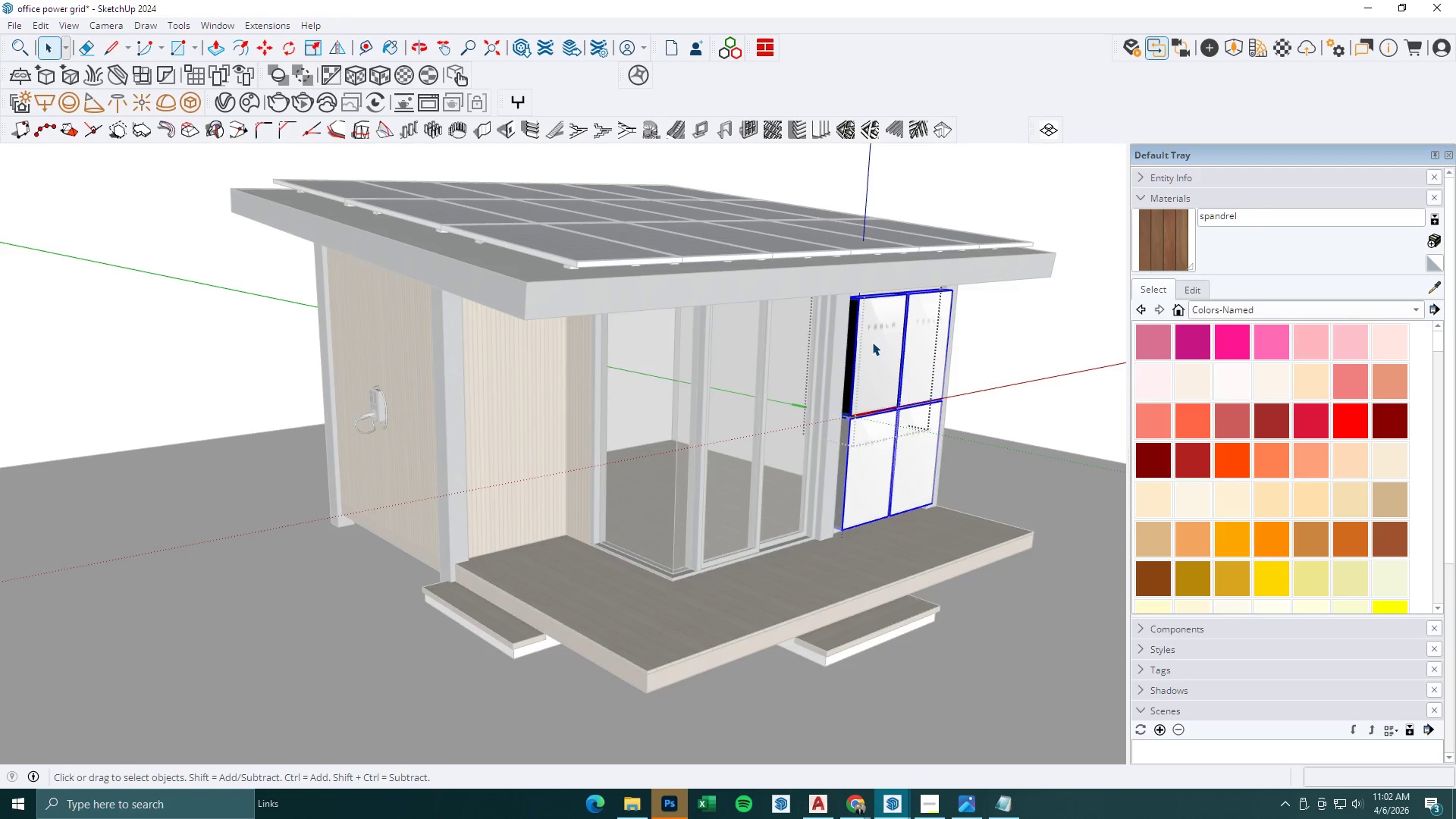 
triple_click([872, 342])
 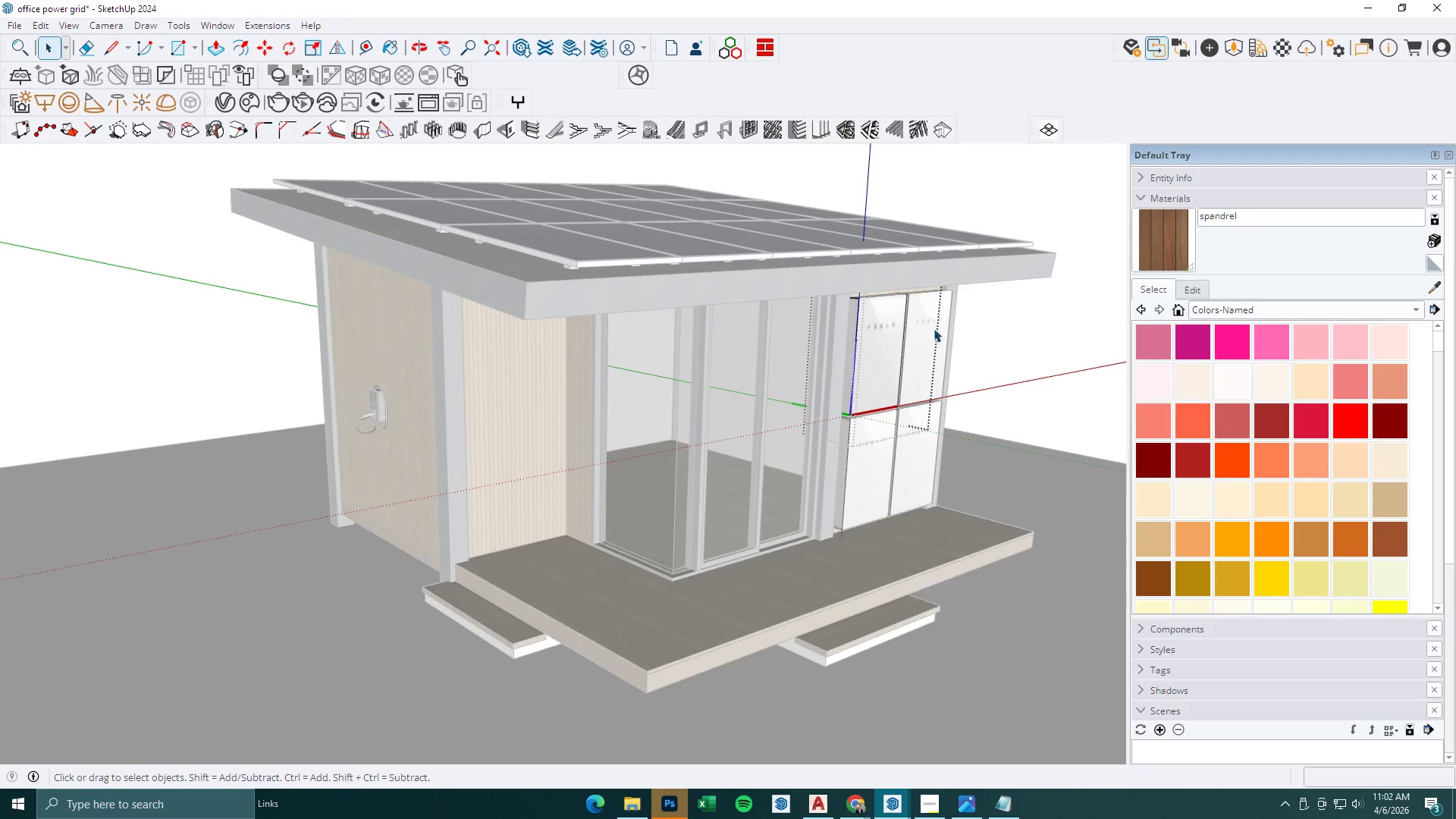 
double_click([865, 300])
 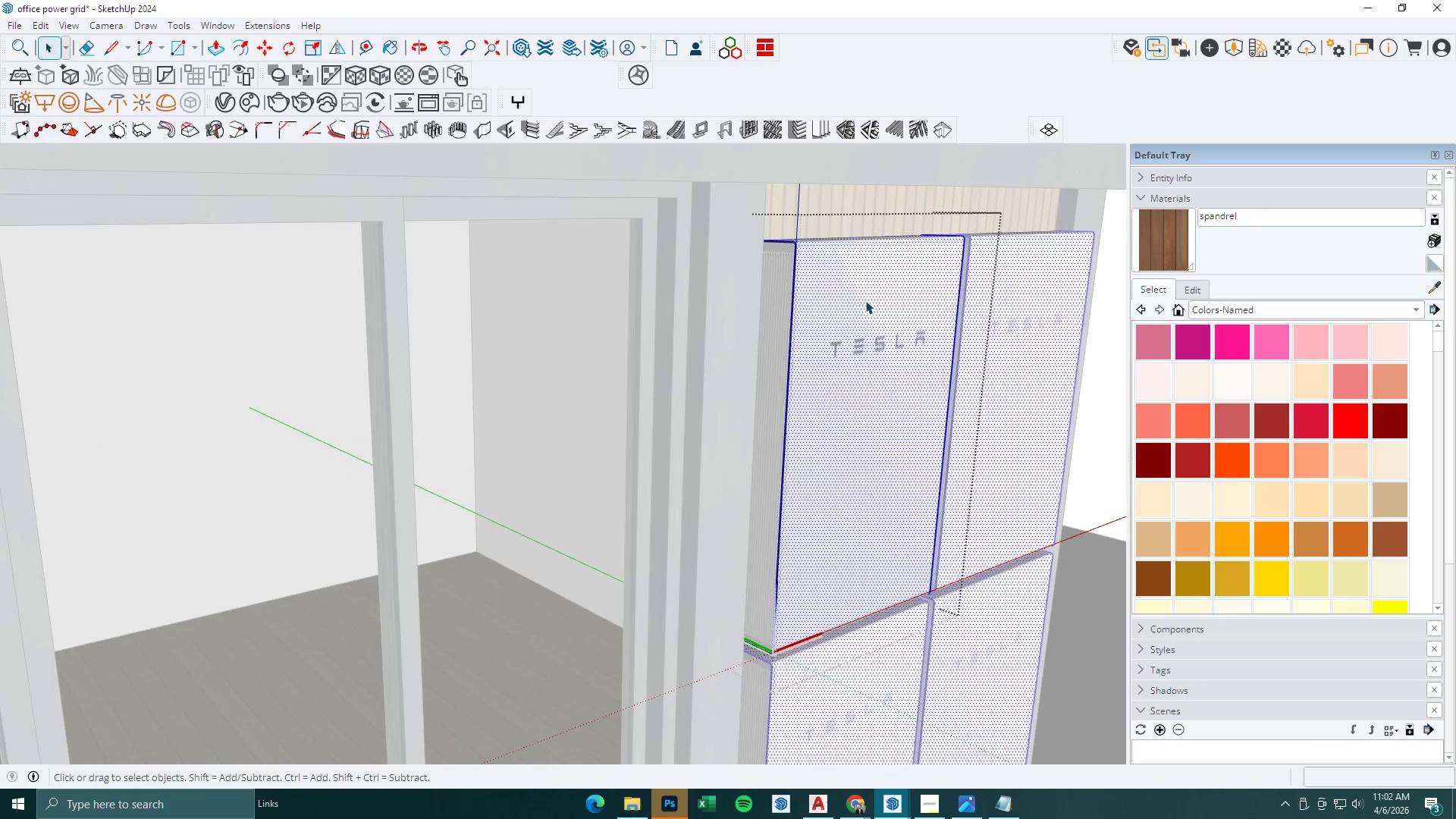 
triple_click([865, 300])
 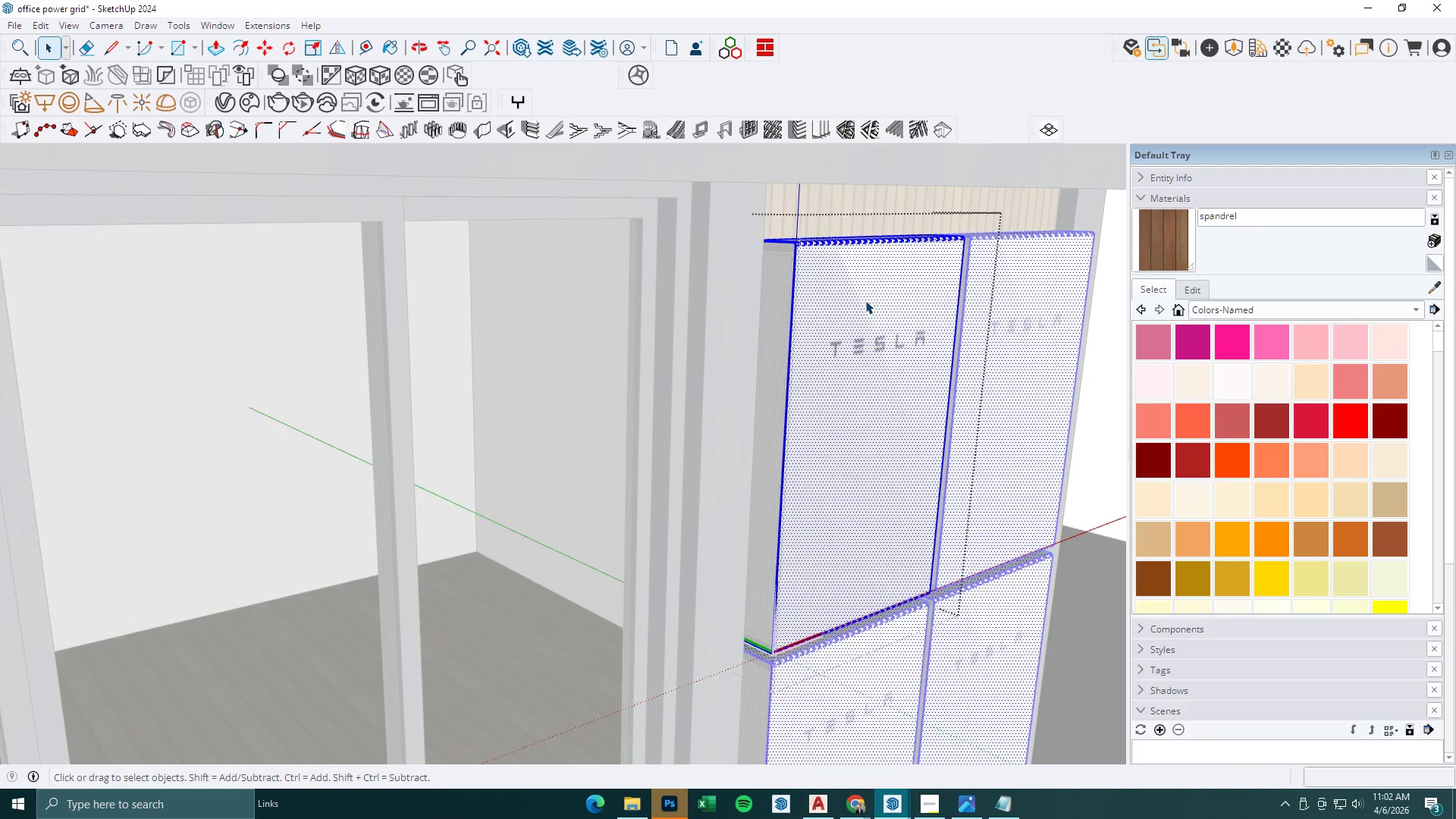 
scroll: coordinate [864, 313], scroll_direction: up, amount: 16.0
 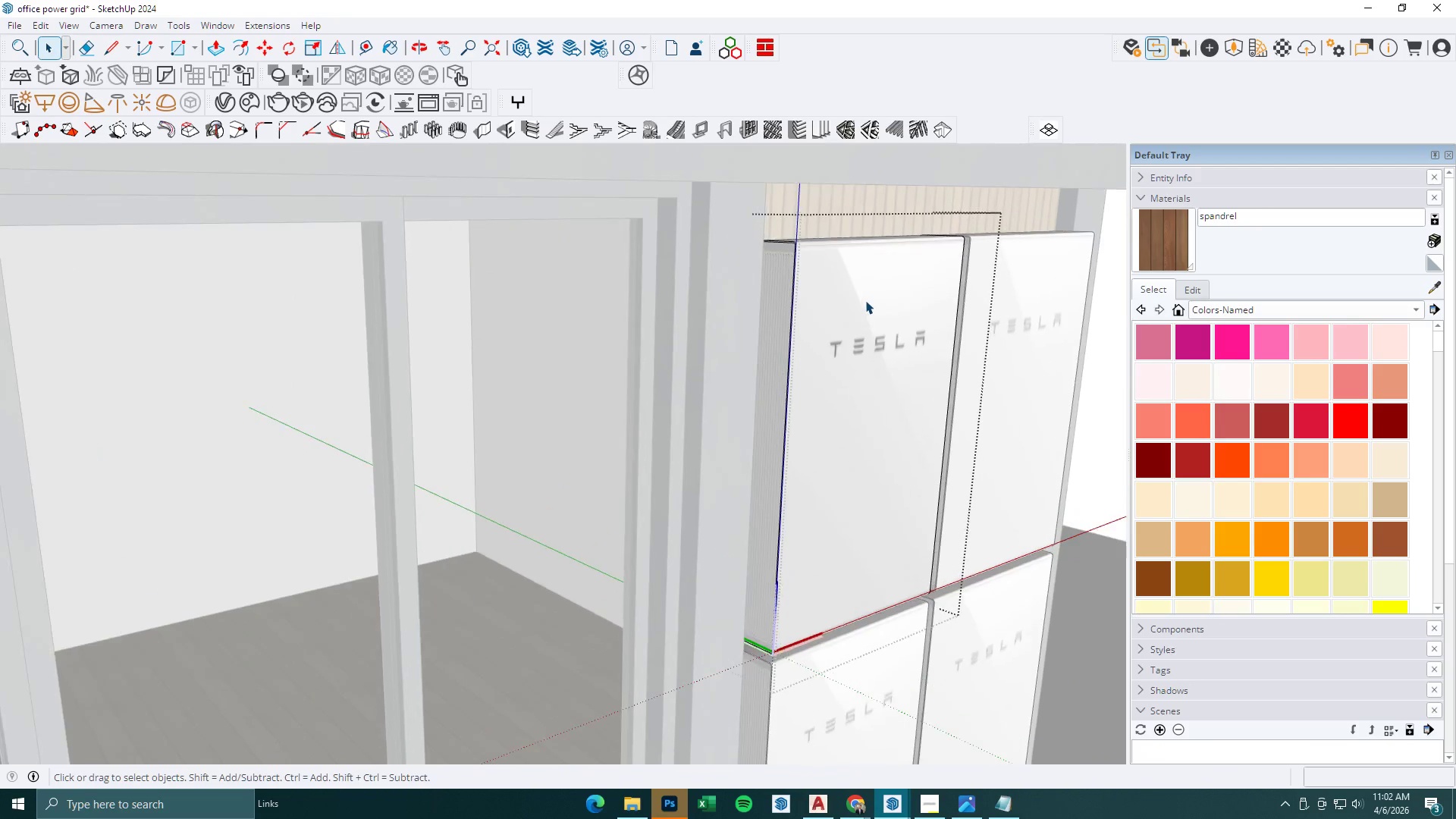 
triple_click([865, 300])
 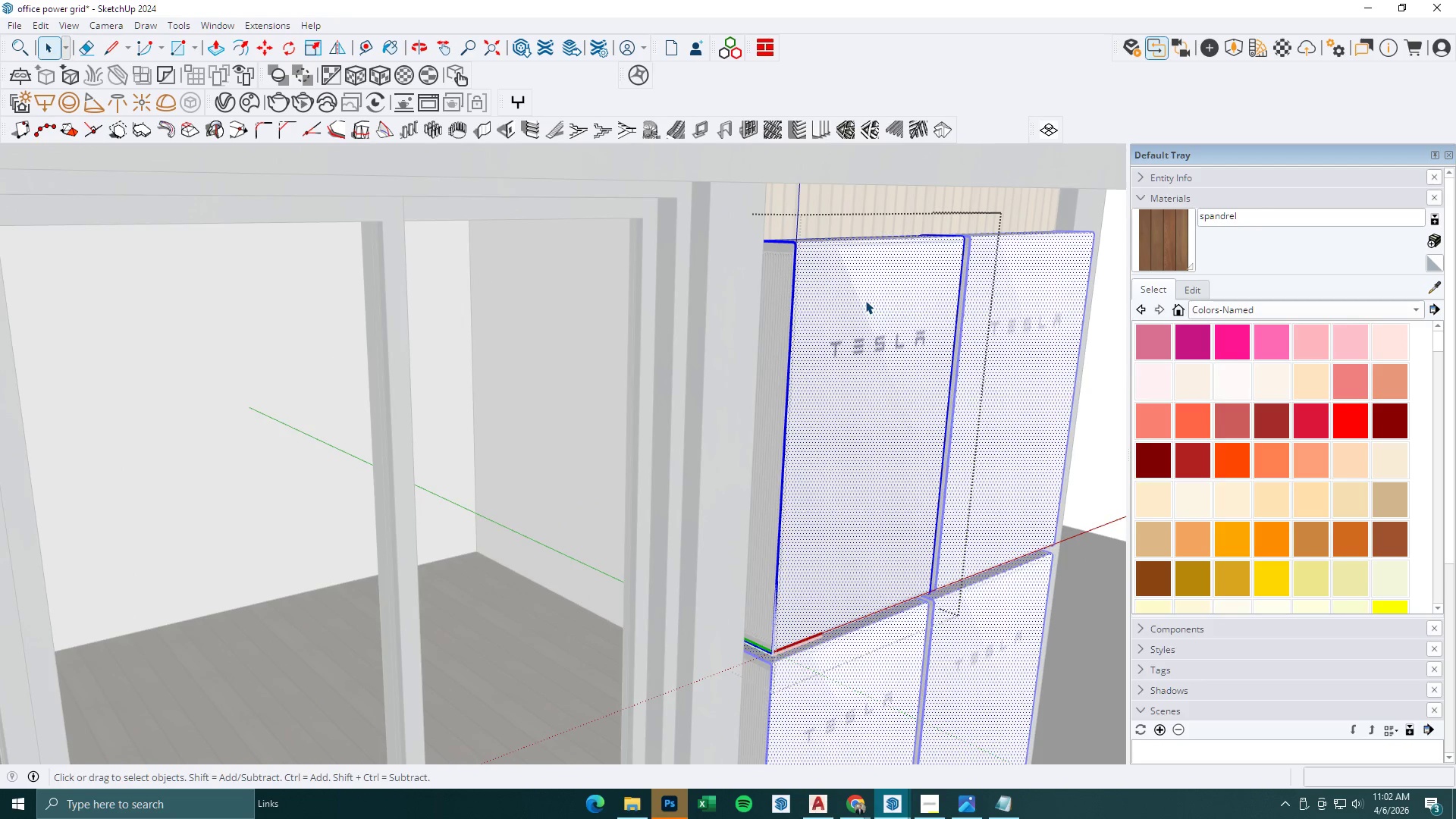 
double_click([865, 300])
 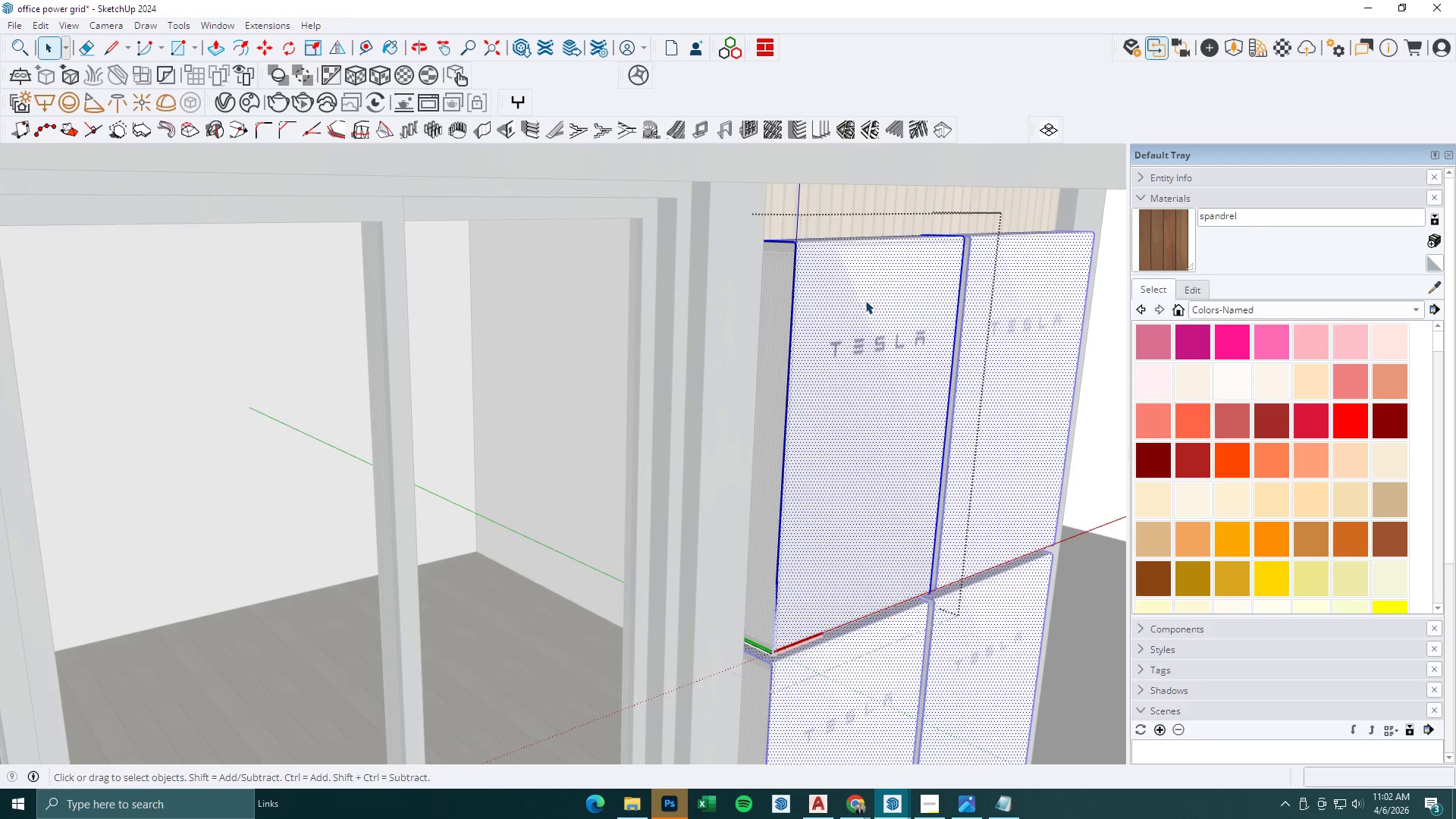 
triple_click([865, 300])
 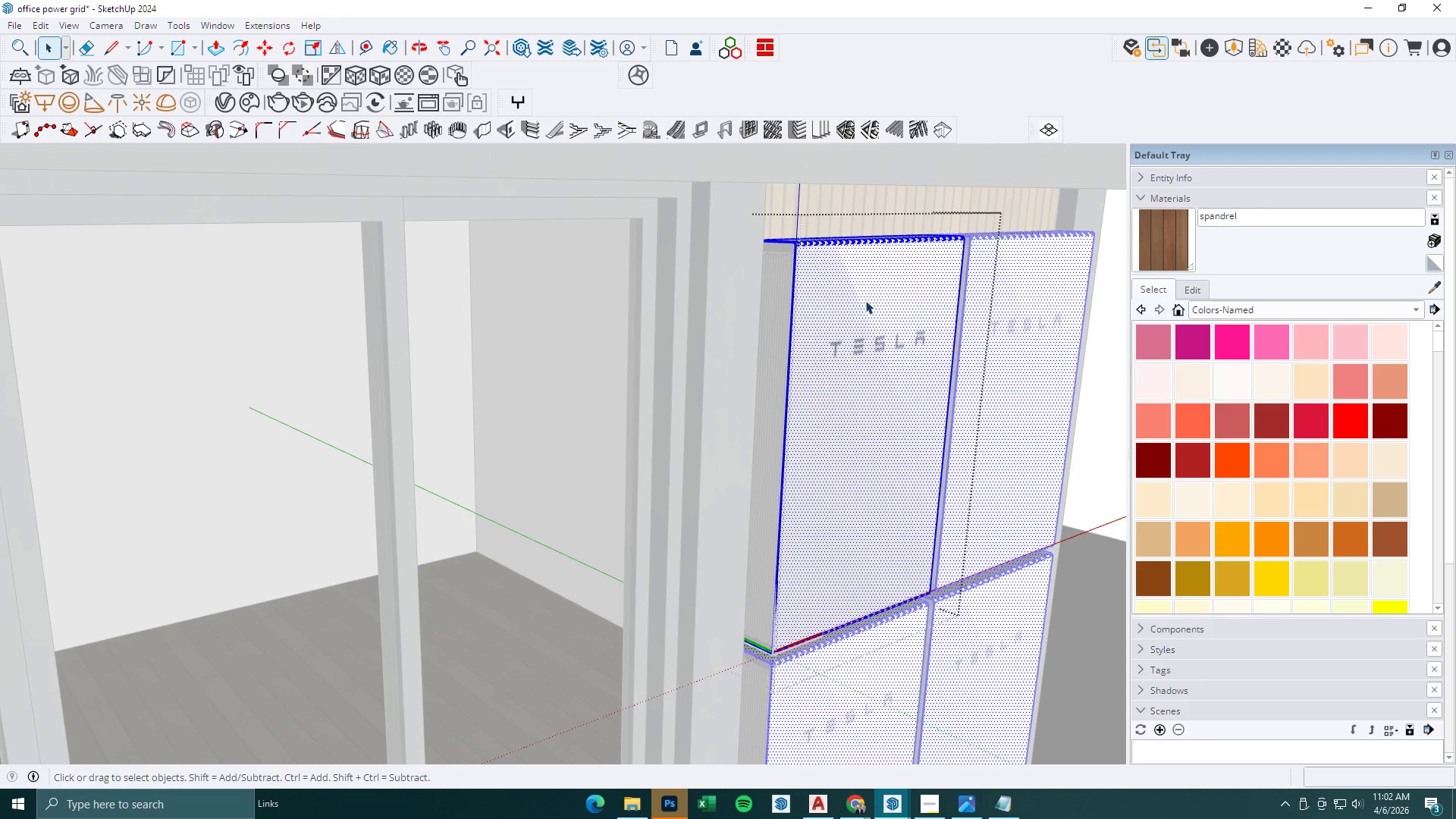 
triple_click([865, 300])
 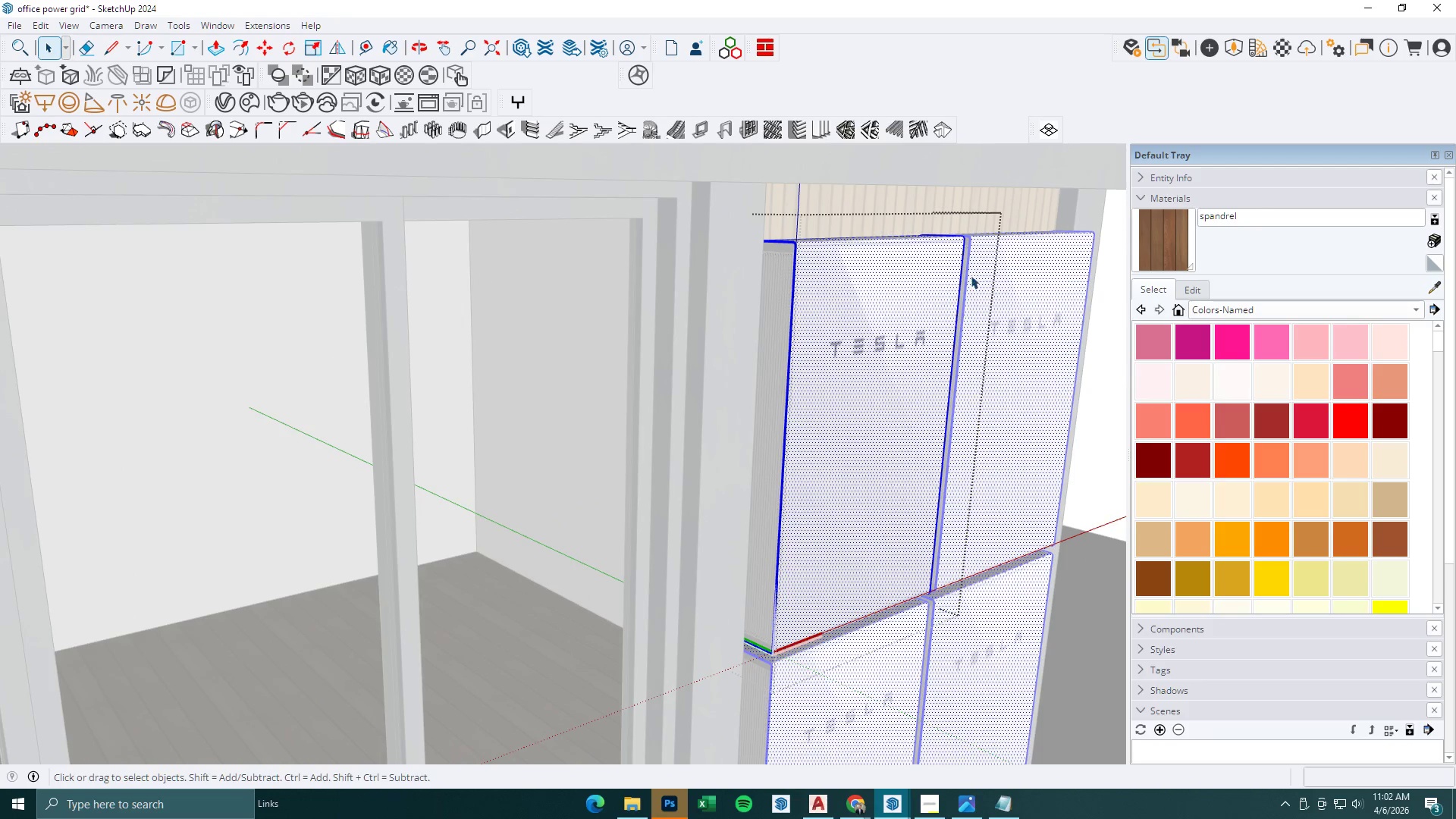 
left_click([931, 281])
 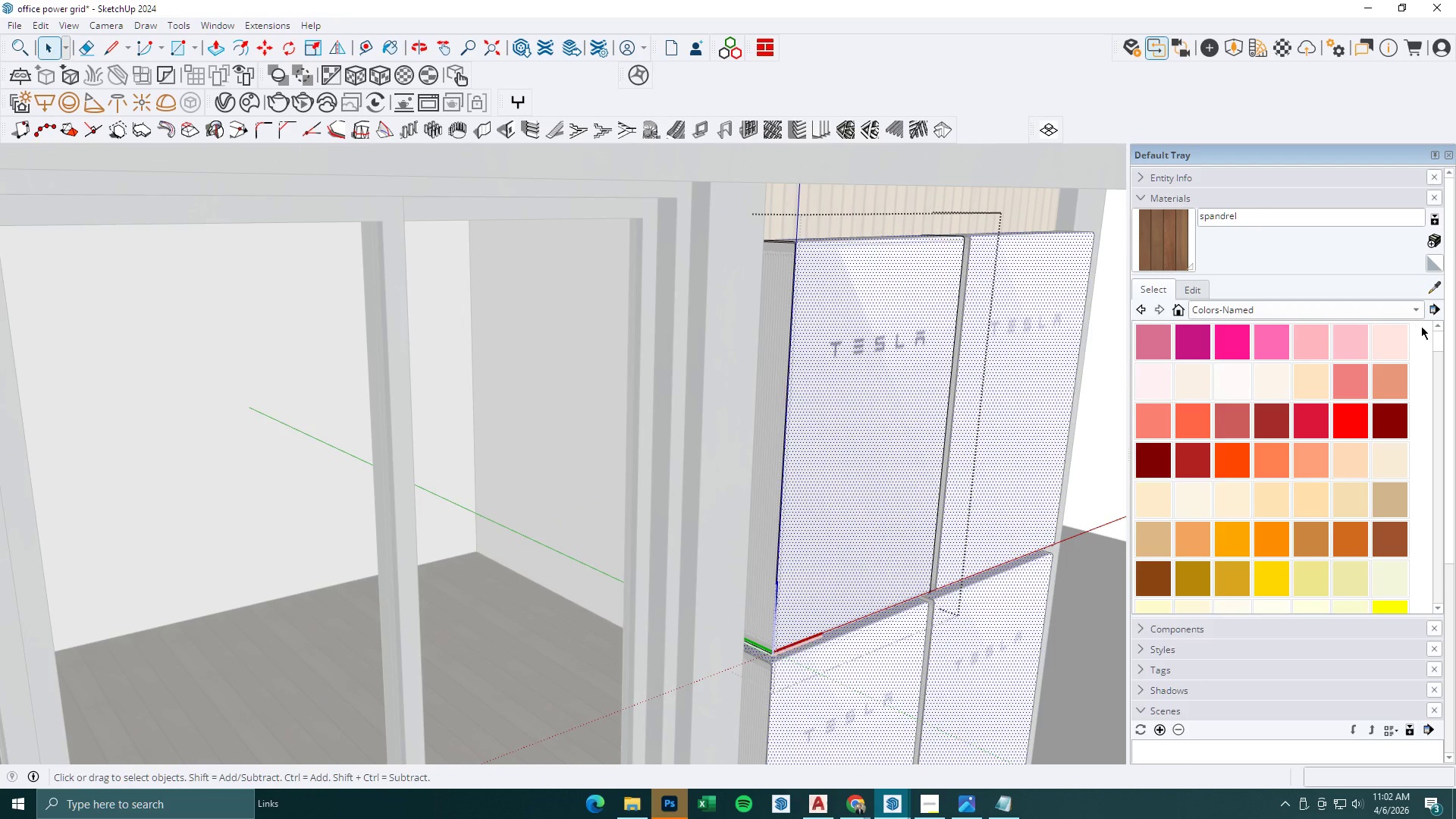 
left_click([1426, 290])
 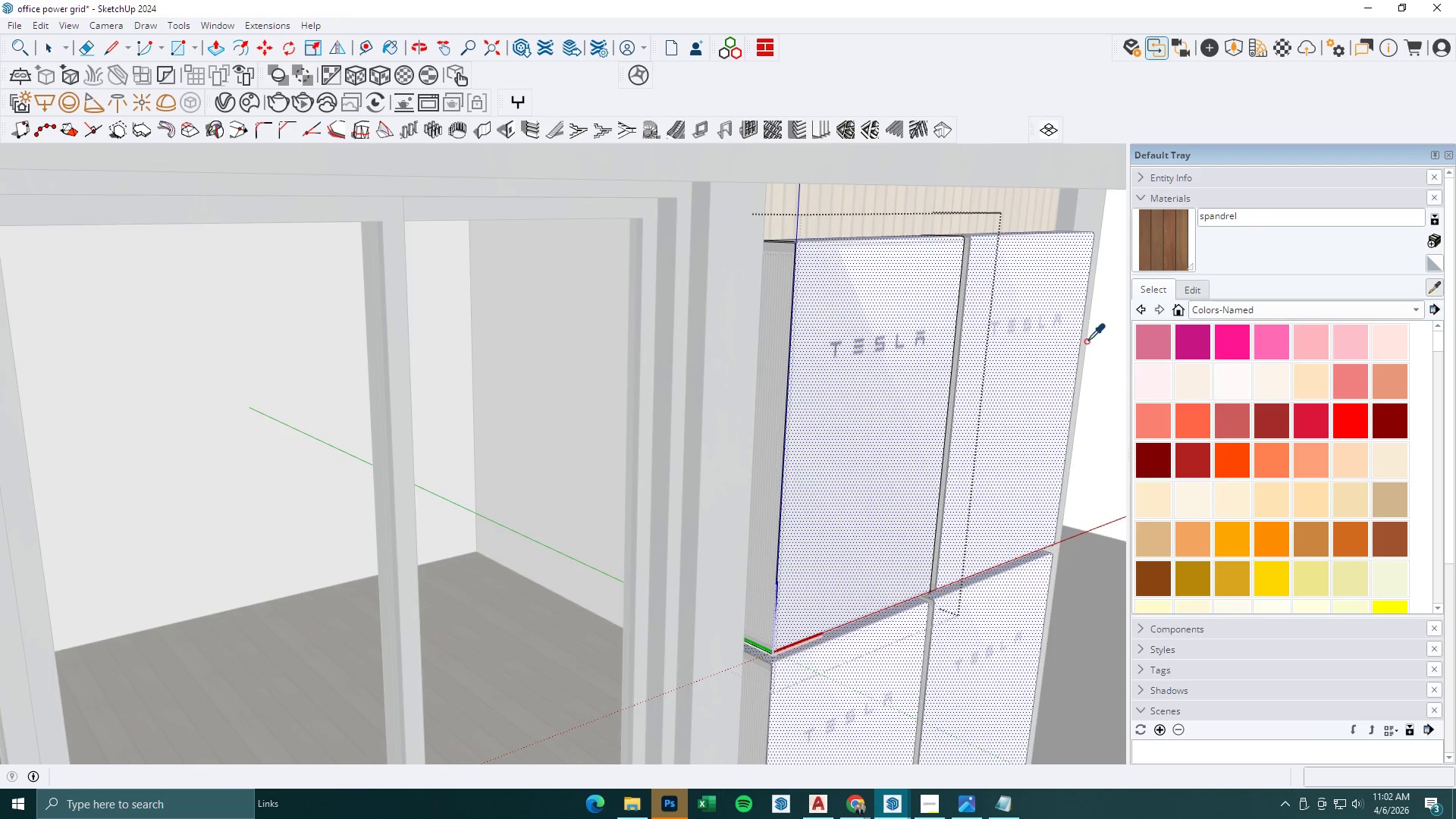 
scroll: coordinate [785, 383], scroll_direction: down, amount: 11.0
 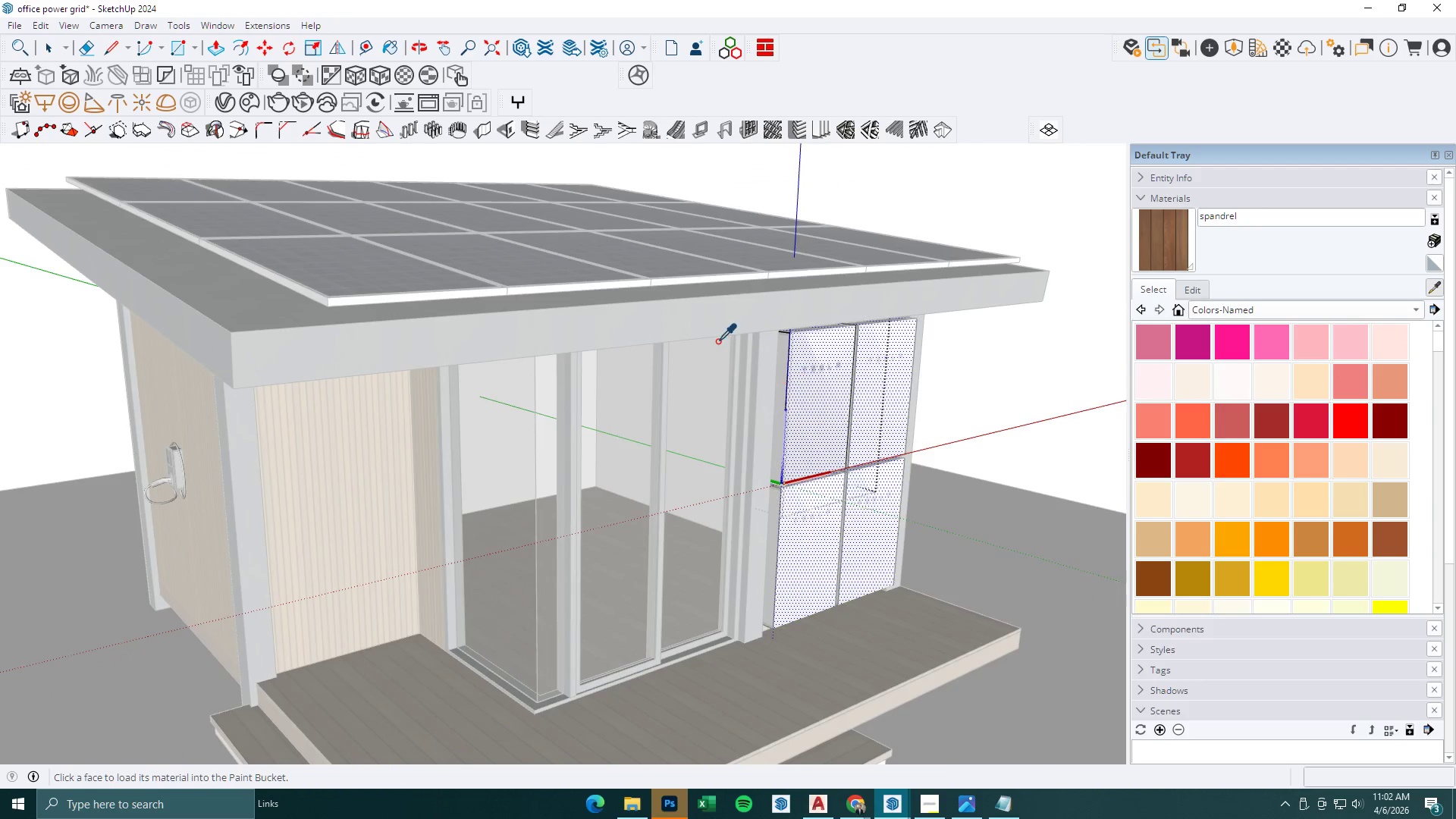 
left_click([715, 323])
 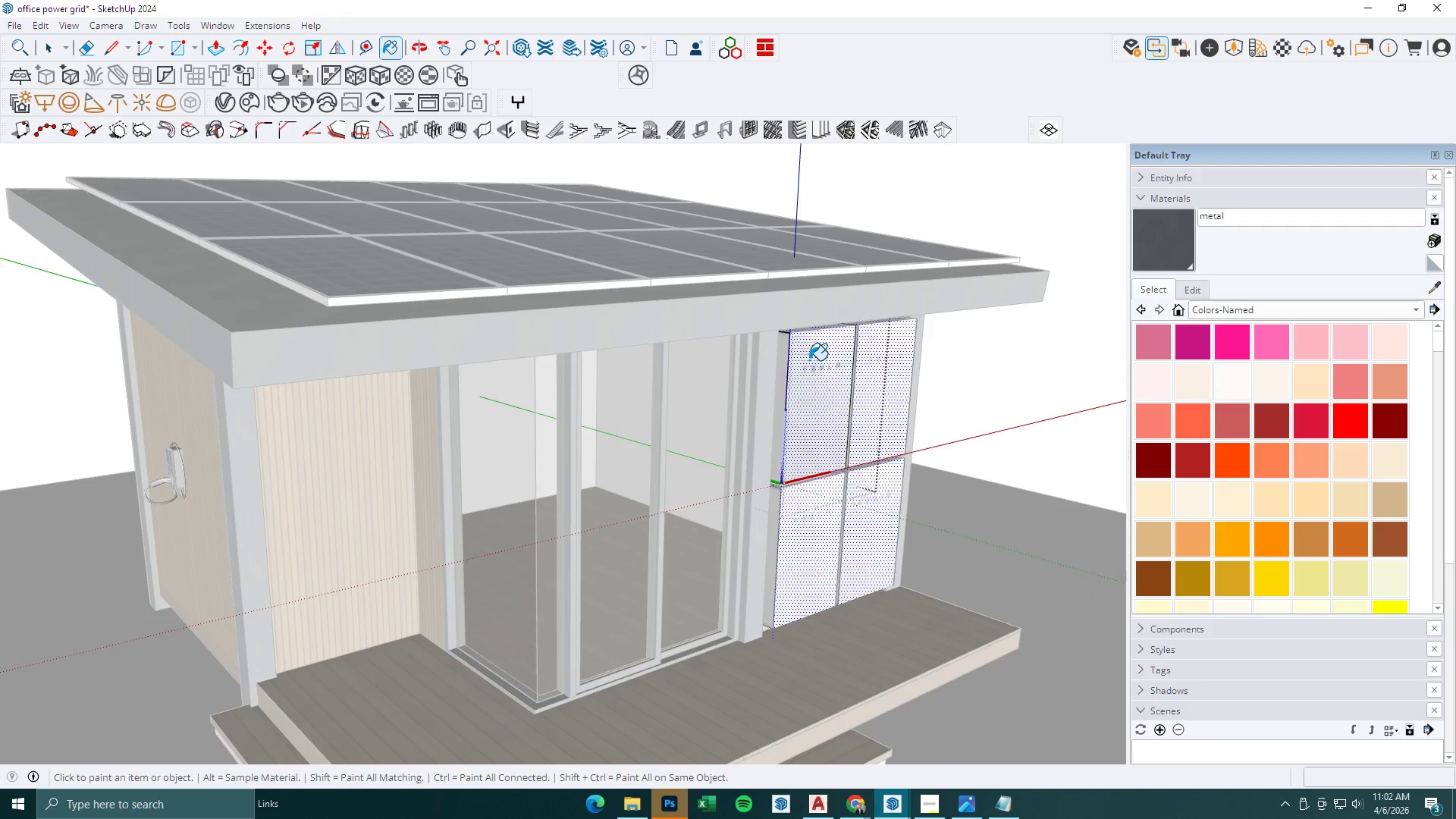 
key(Space)
 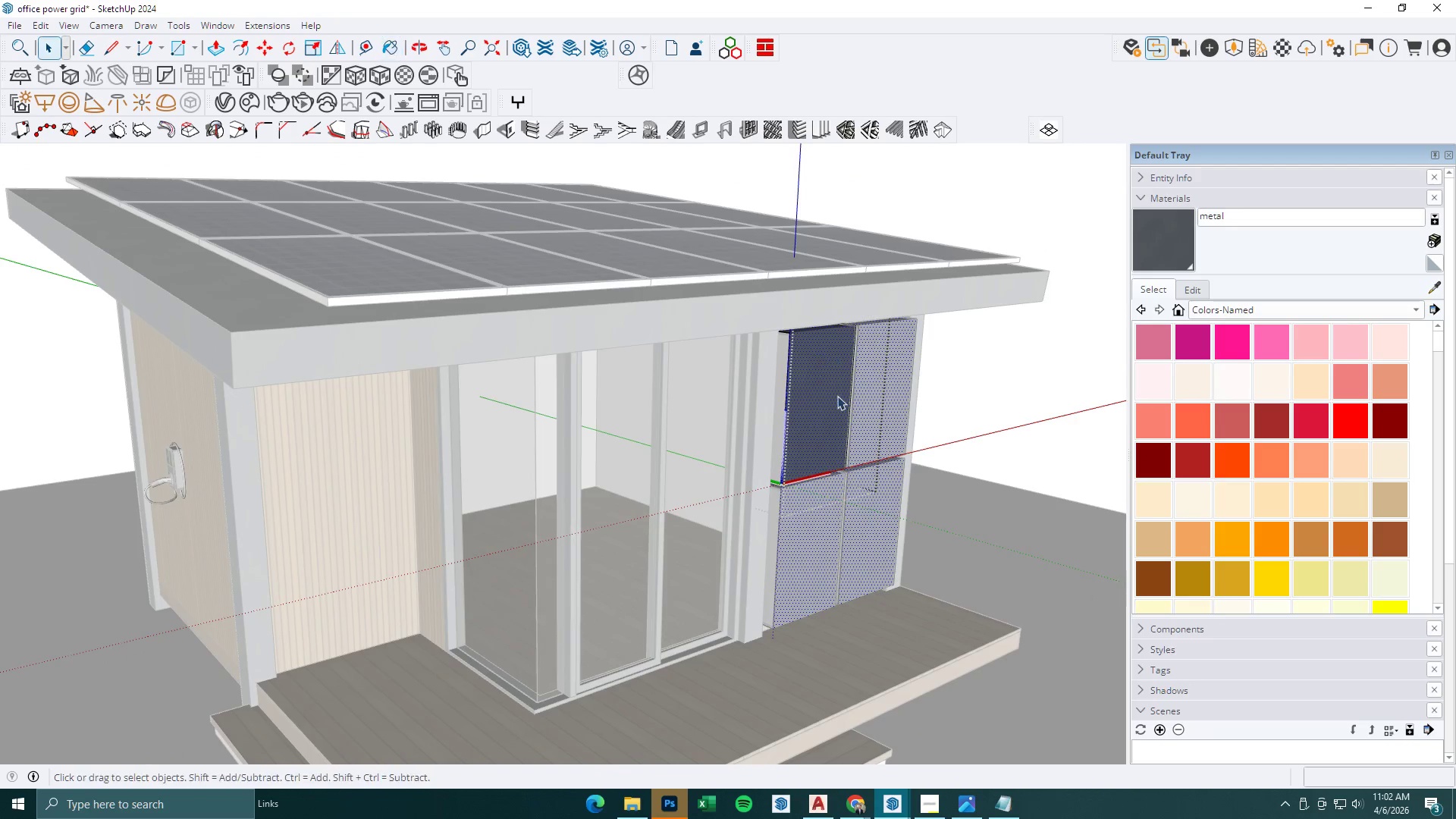 
key(Escape)
 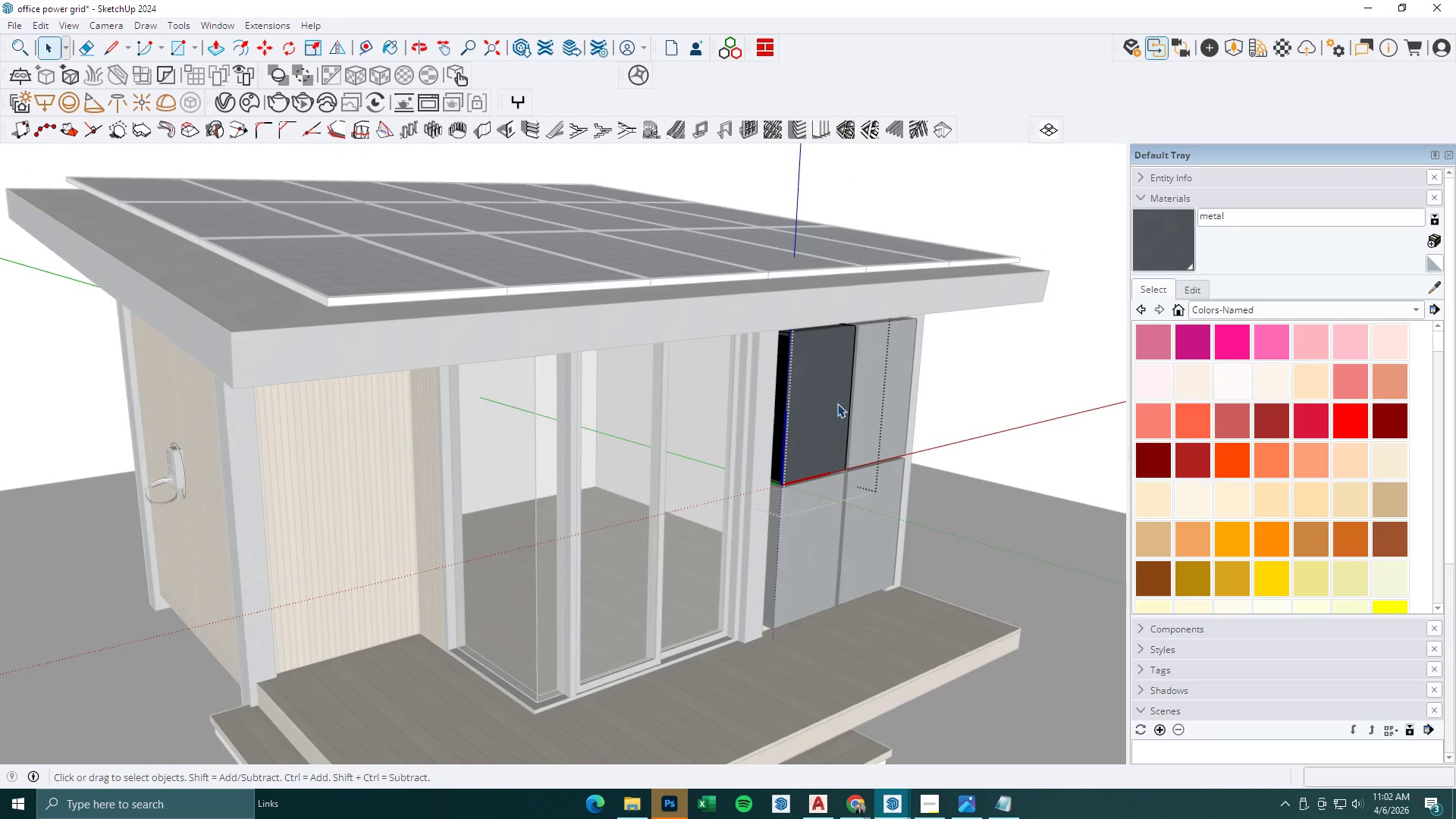 
key(Escape)
 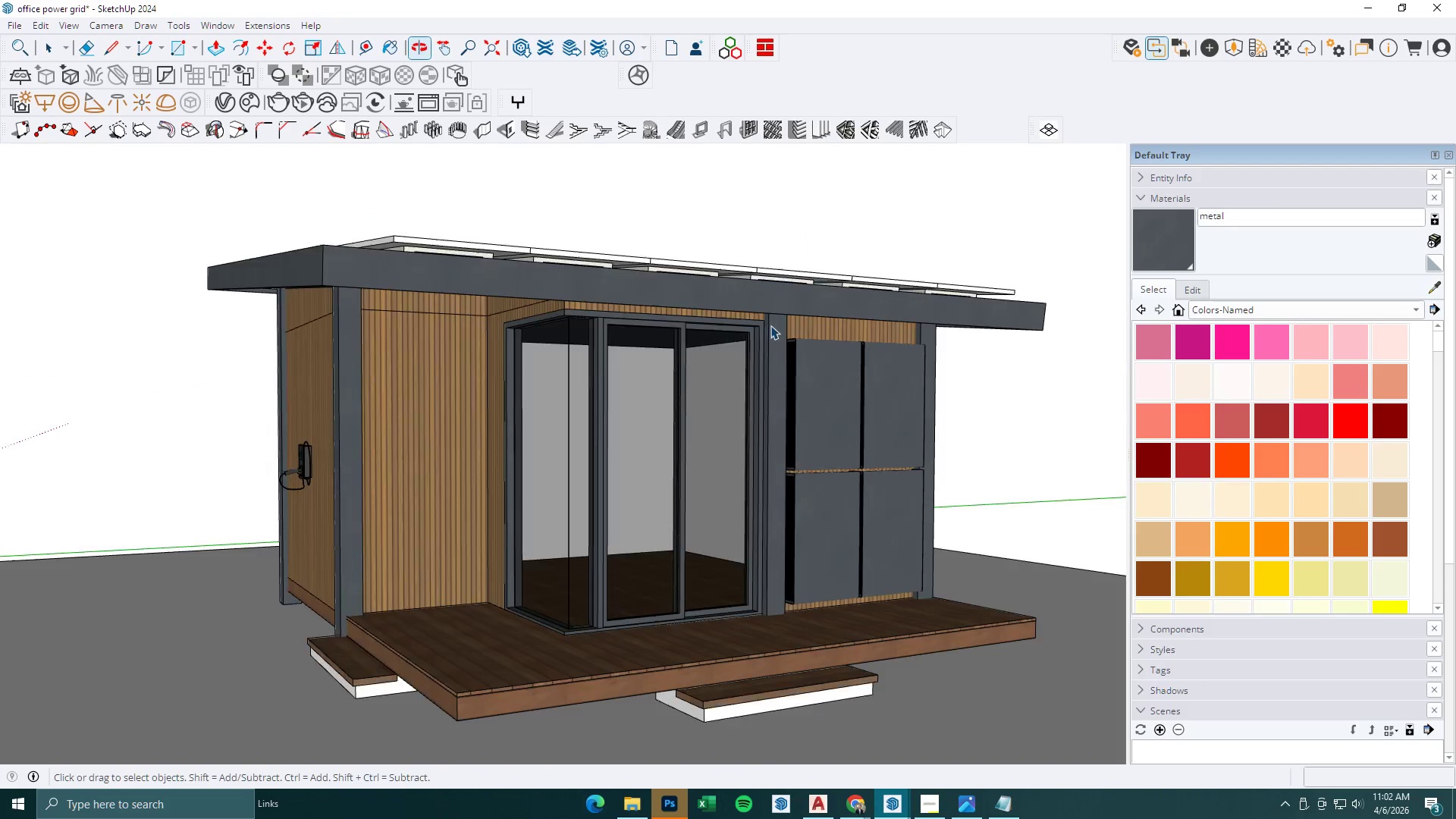 
scroll: coordinate [839, 411], scroll_direction: down, amount: 2.0
 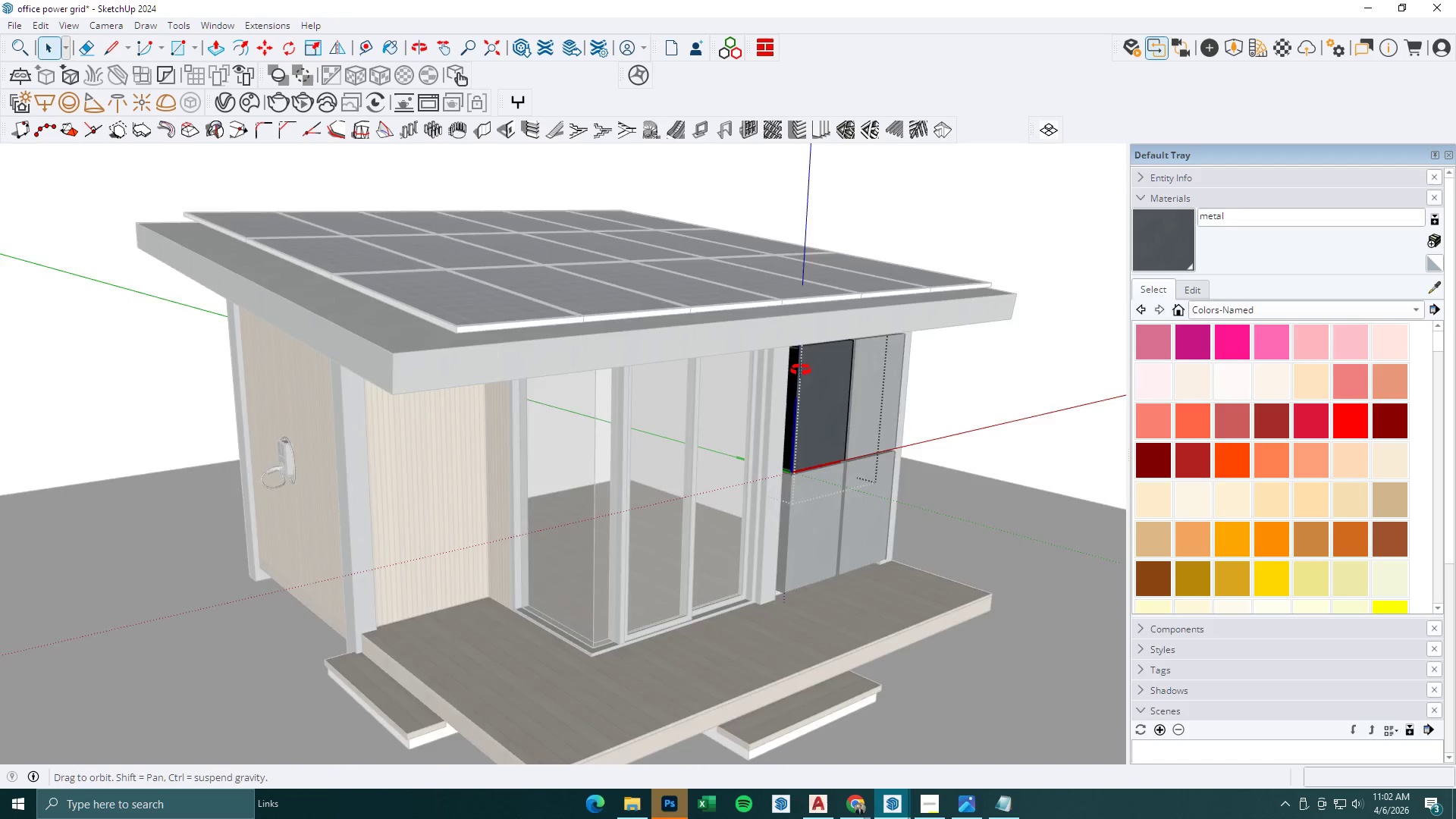 
key(Escape)
 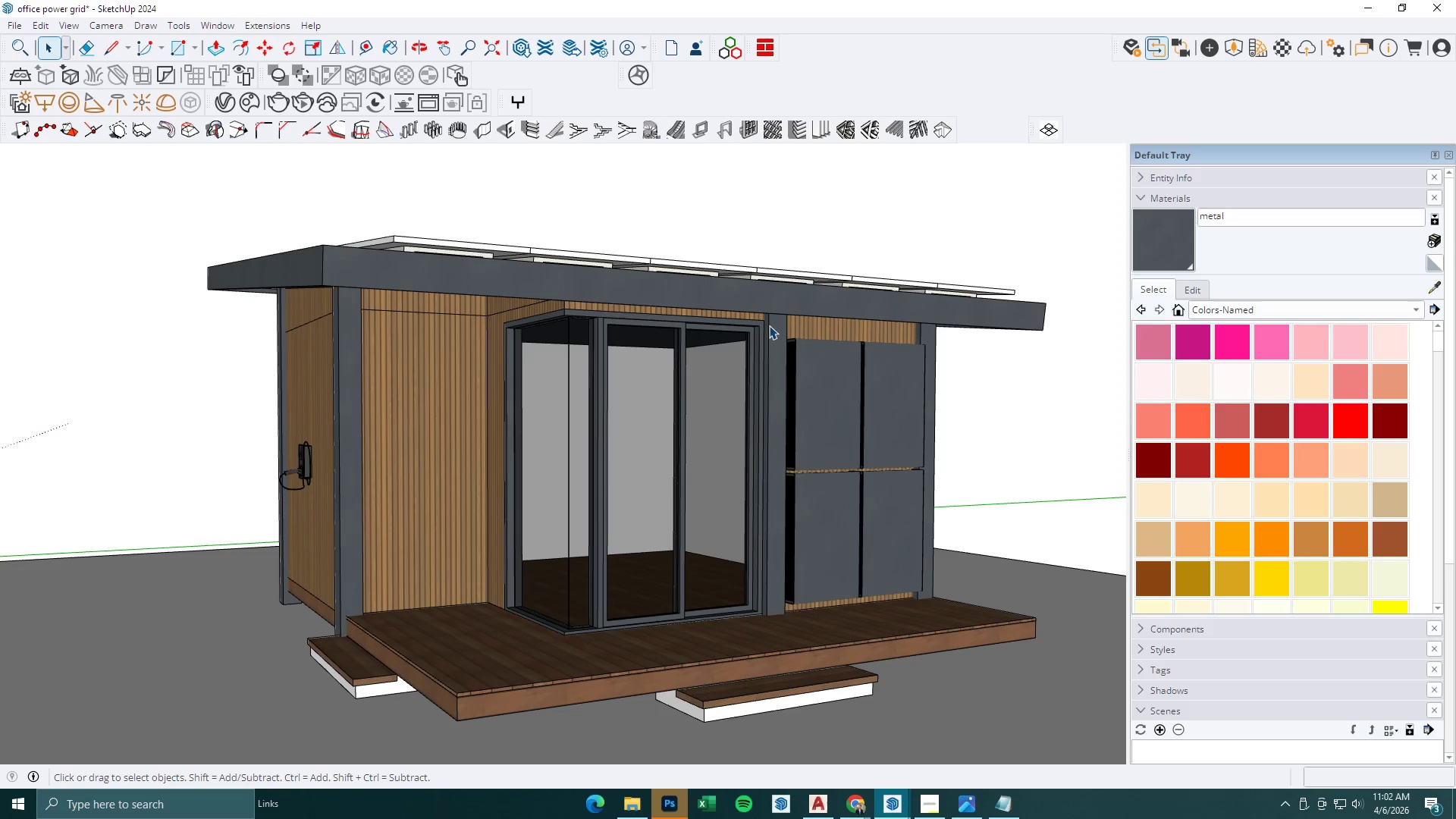 
key(Escape)
 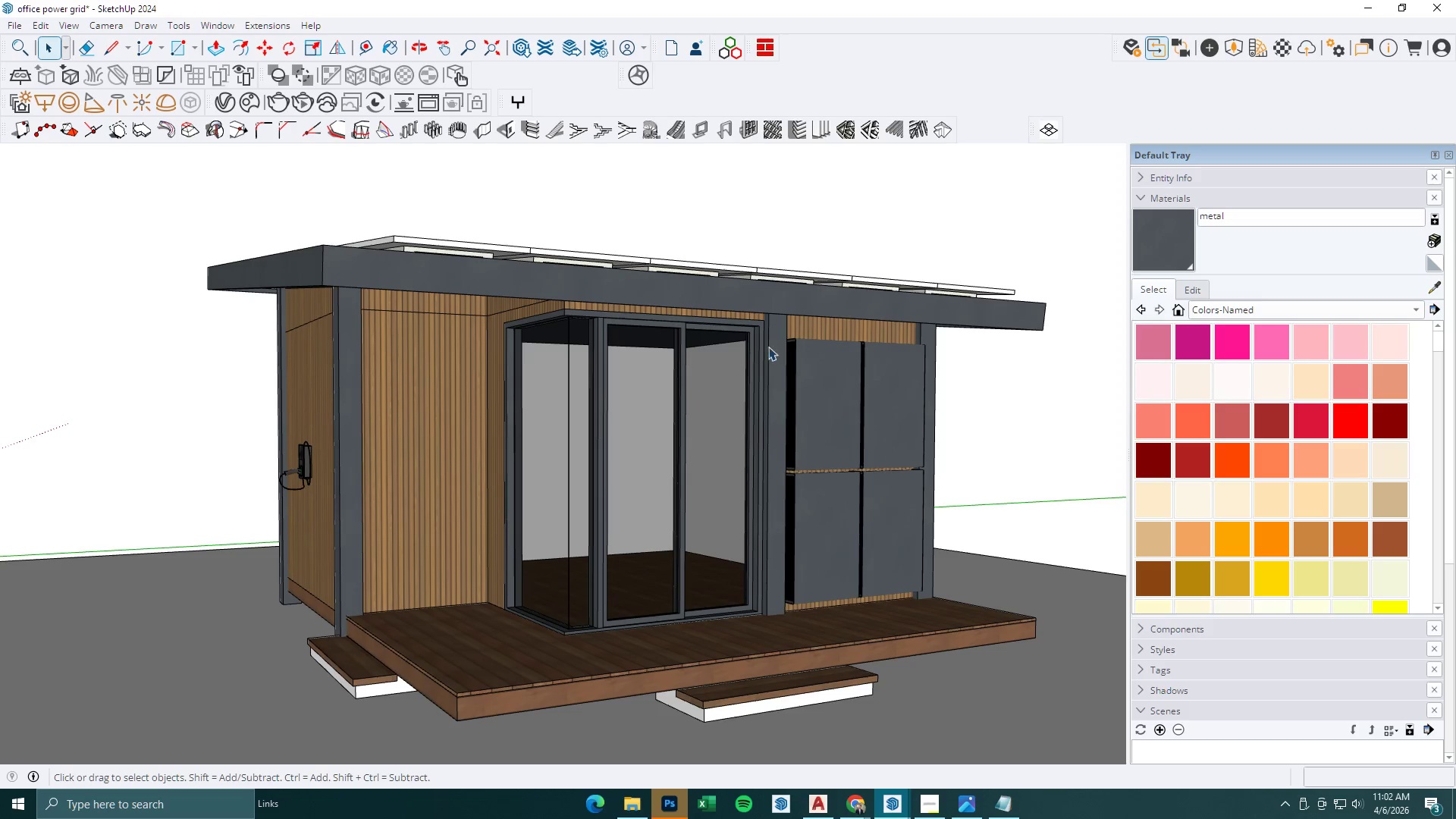 
scroll: coordinate [676, 420], scroll_direction: down, amount: 8.0
 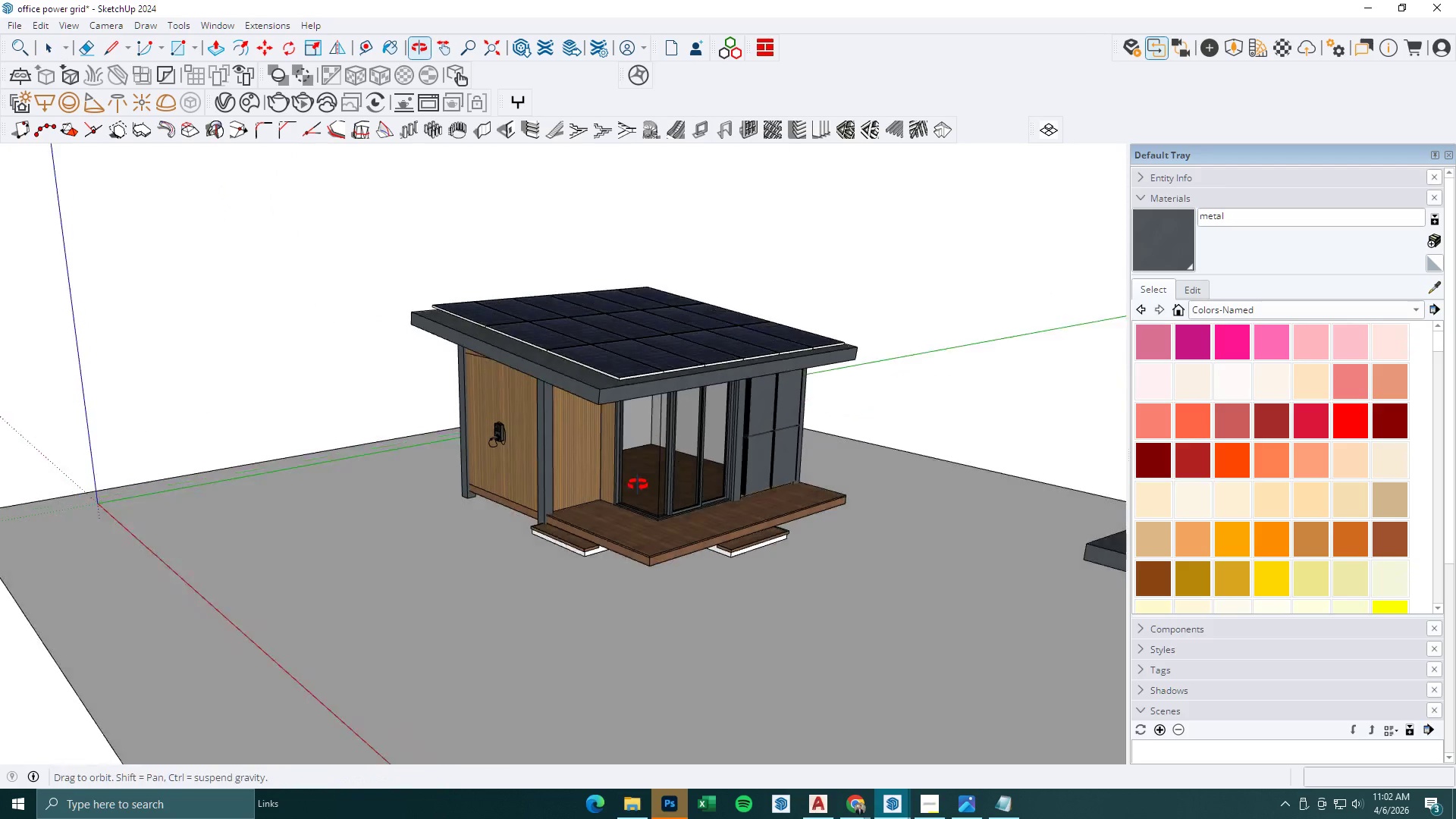 
scroll: coordinate [611, 406], scroll_direction: up, amount: 7.0
 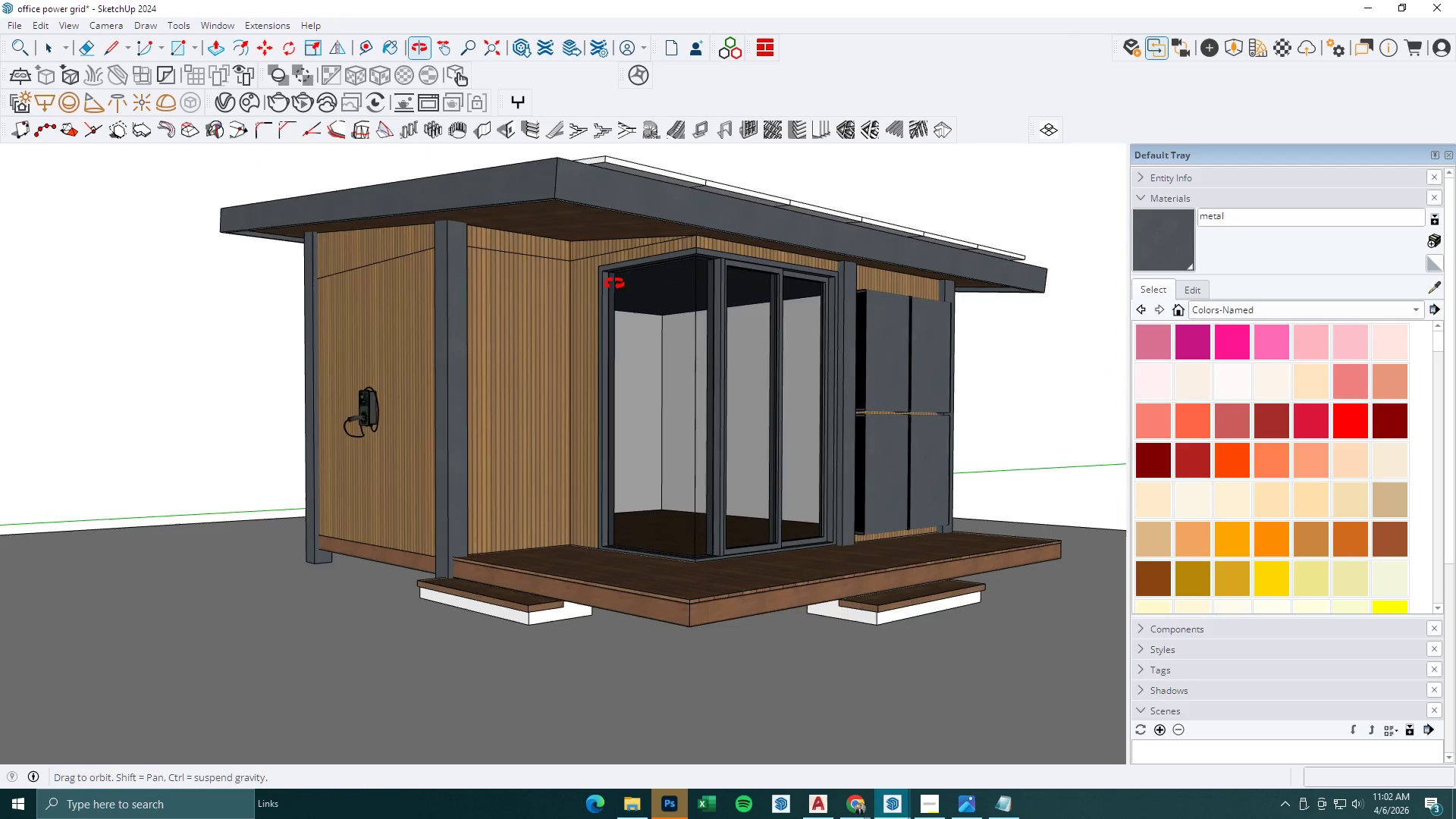 
scroll: coordinate [648, 454], scroll_direction: down, amount: 2.0
 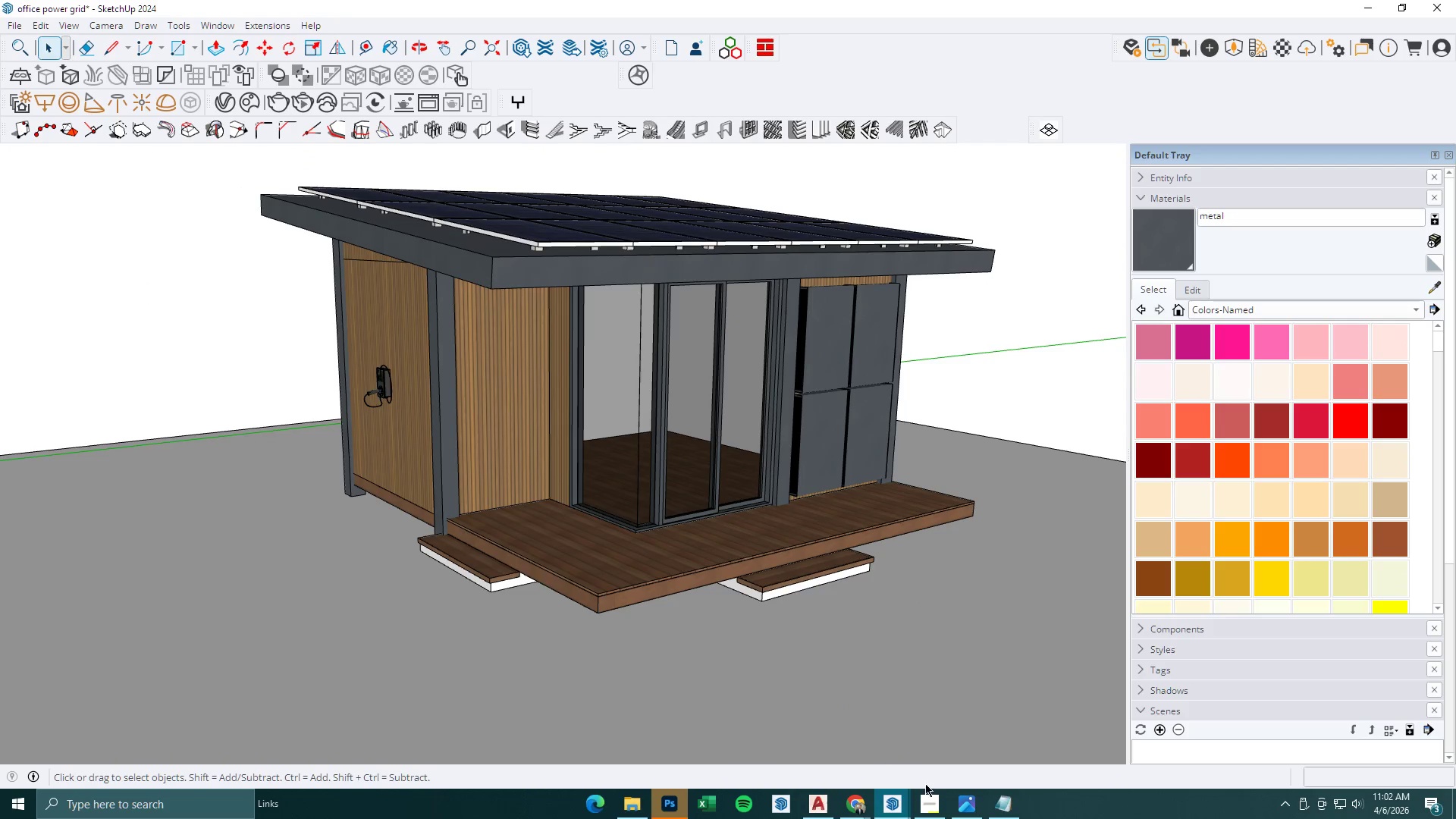 
left_click([901, 805])
 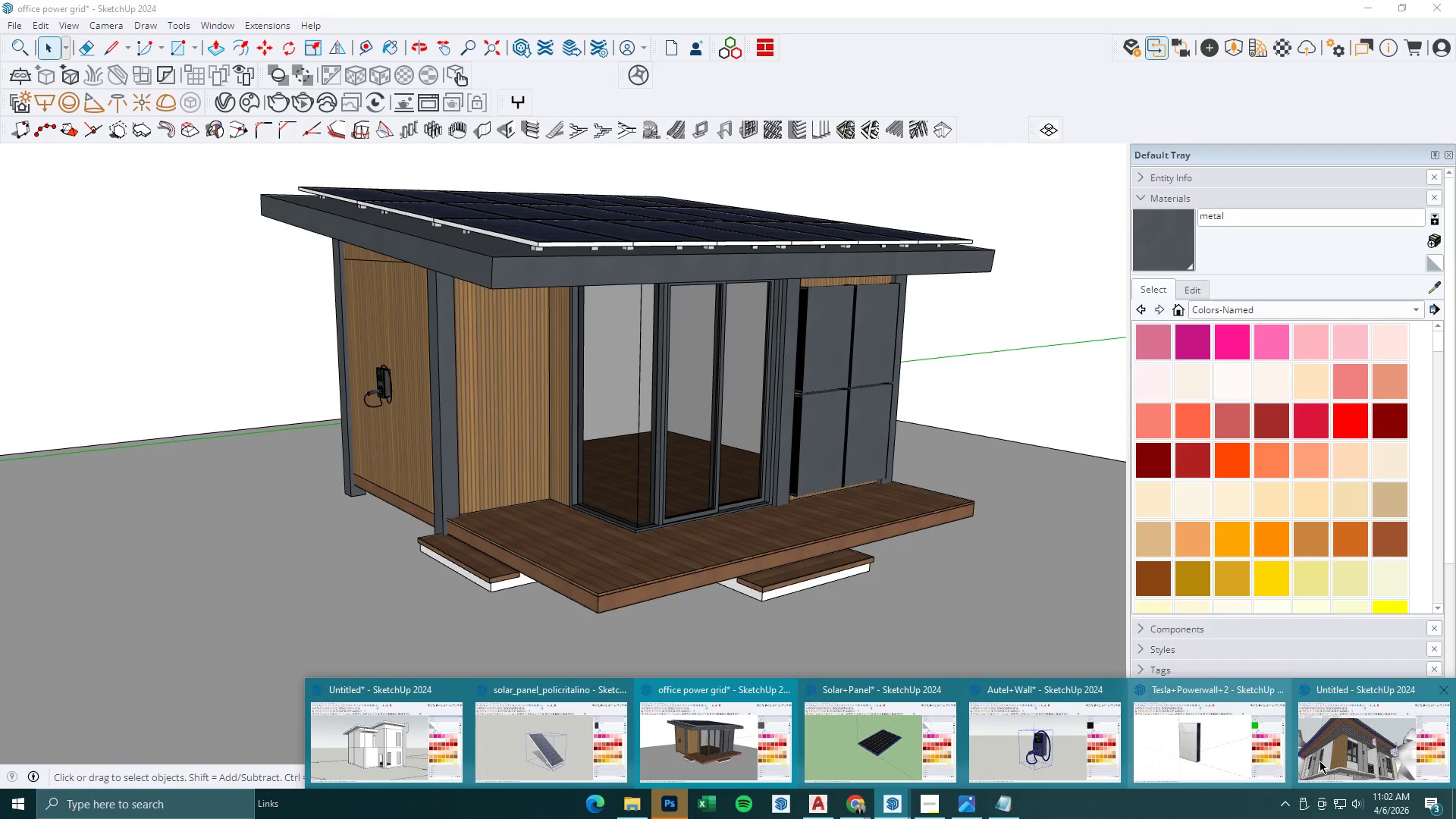 
left_click([1343, 755])
 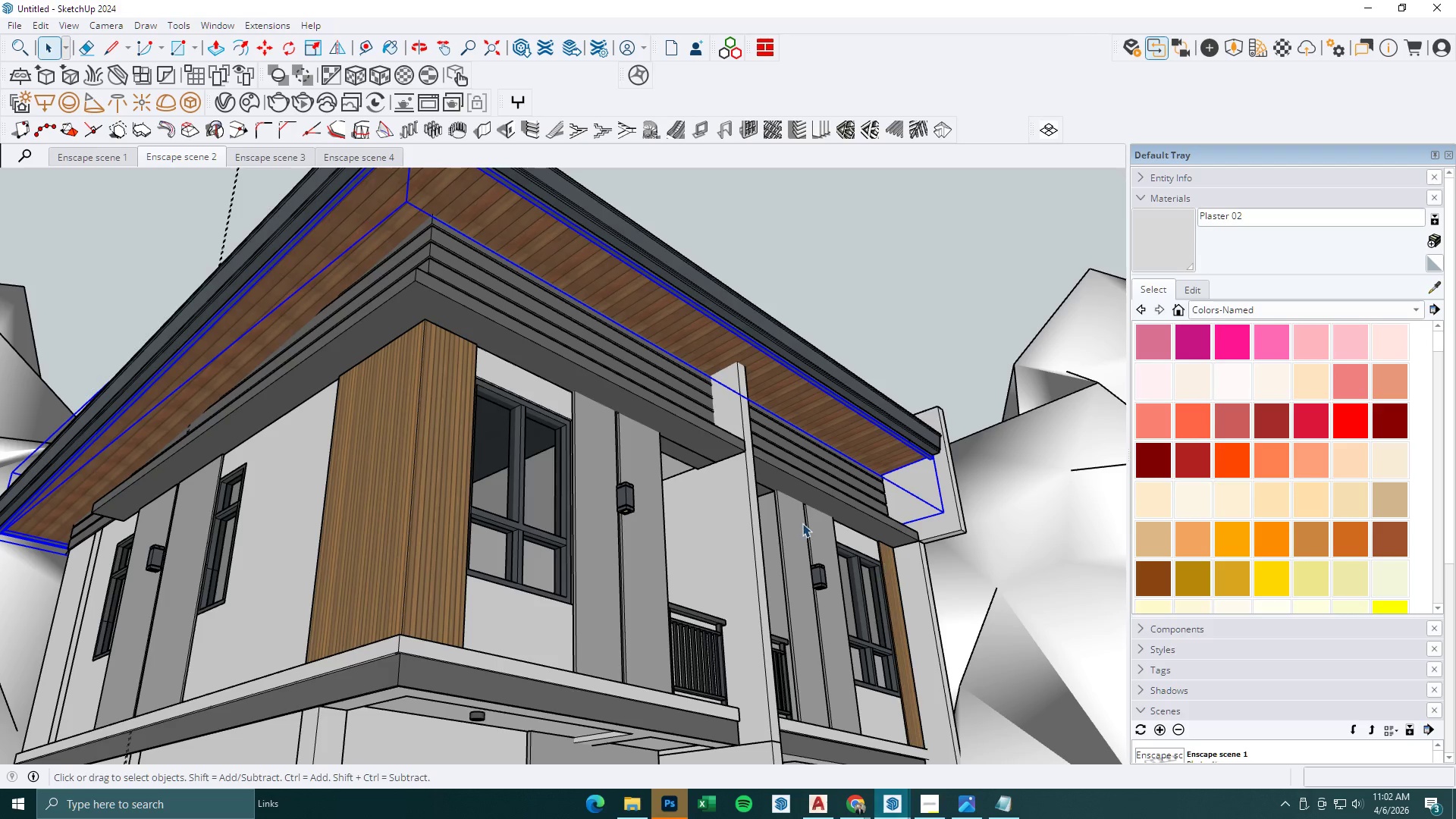 
scroll: coordinate [680, 532], scroll_direction: down, amount: 14.0
 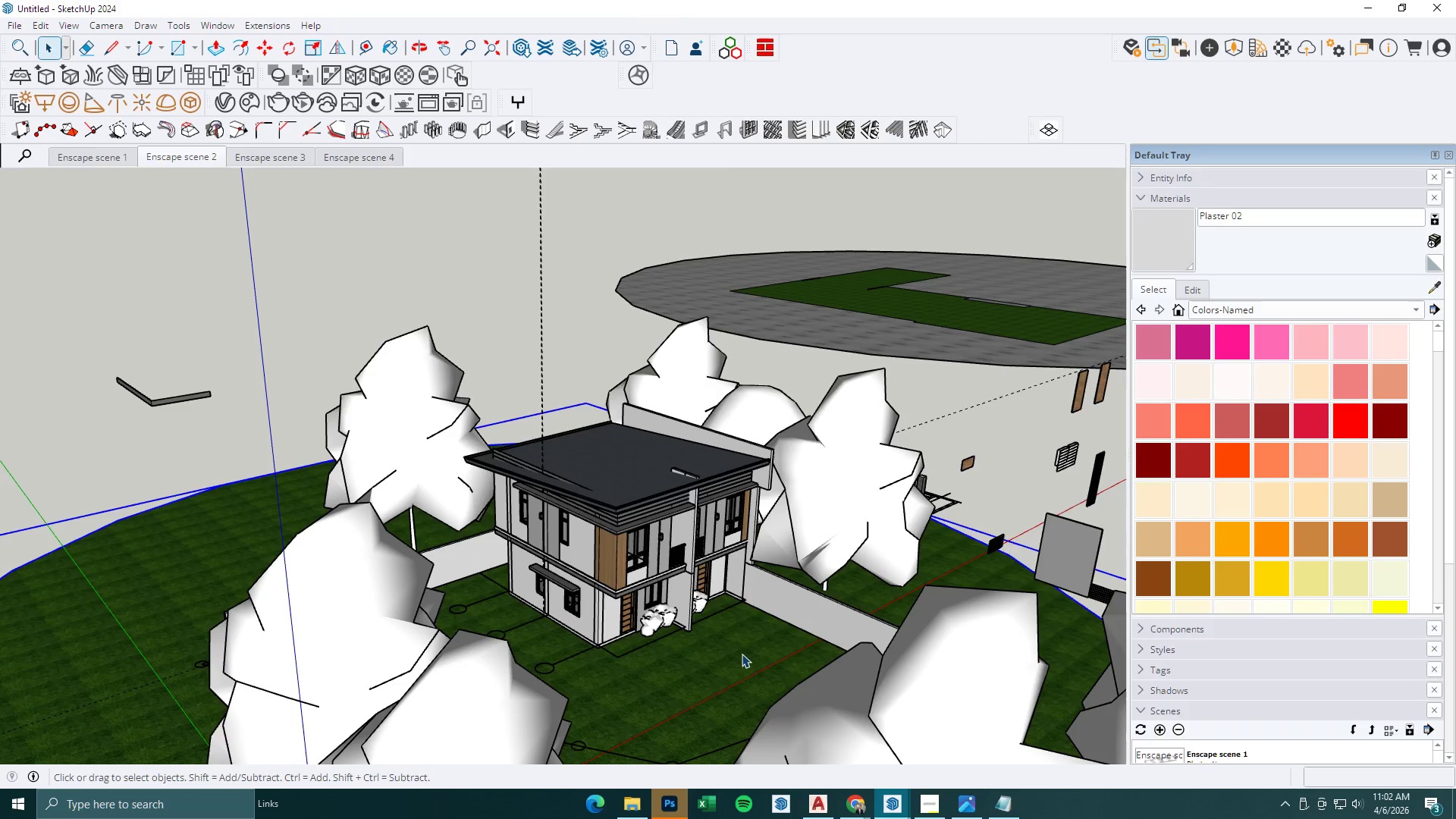 
key(Control+C)
 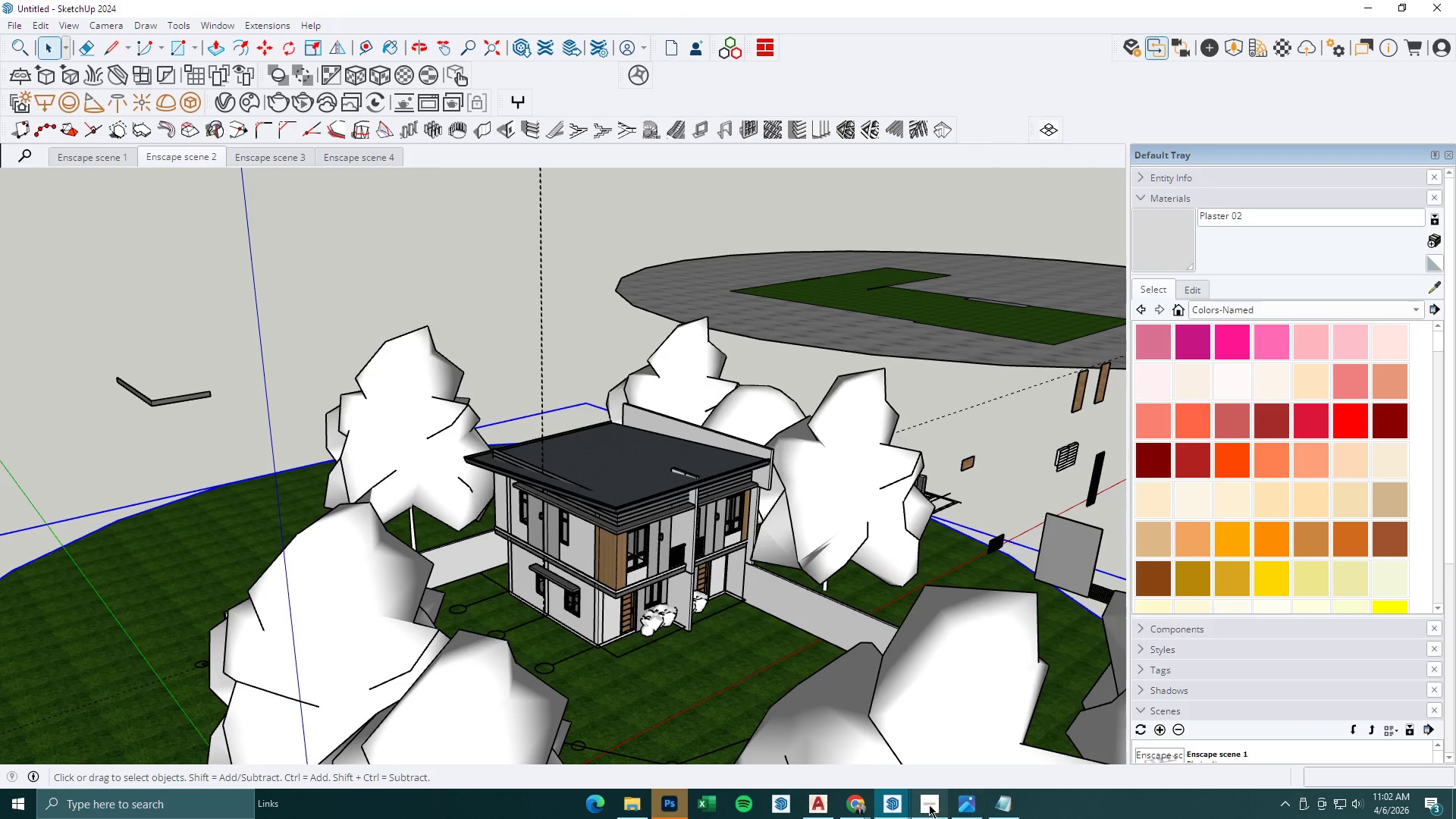 
left_click([899, 805])
 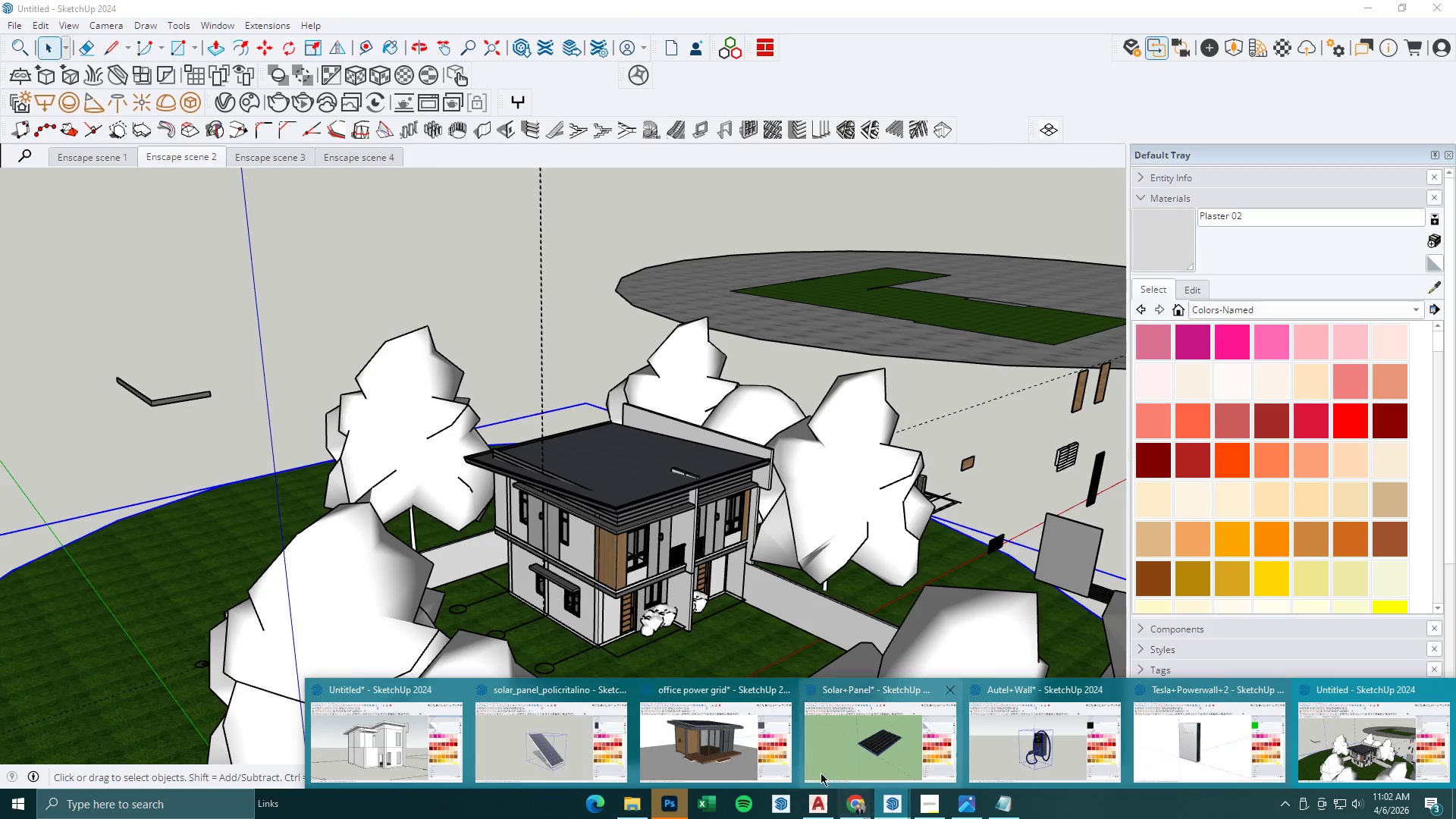 
left_click([742, 755])
 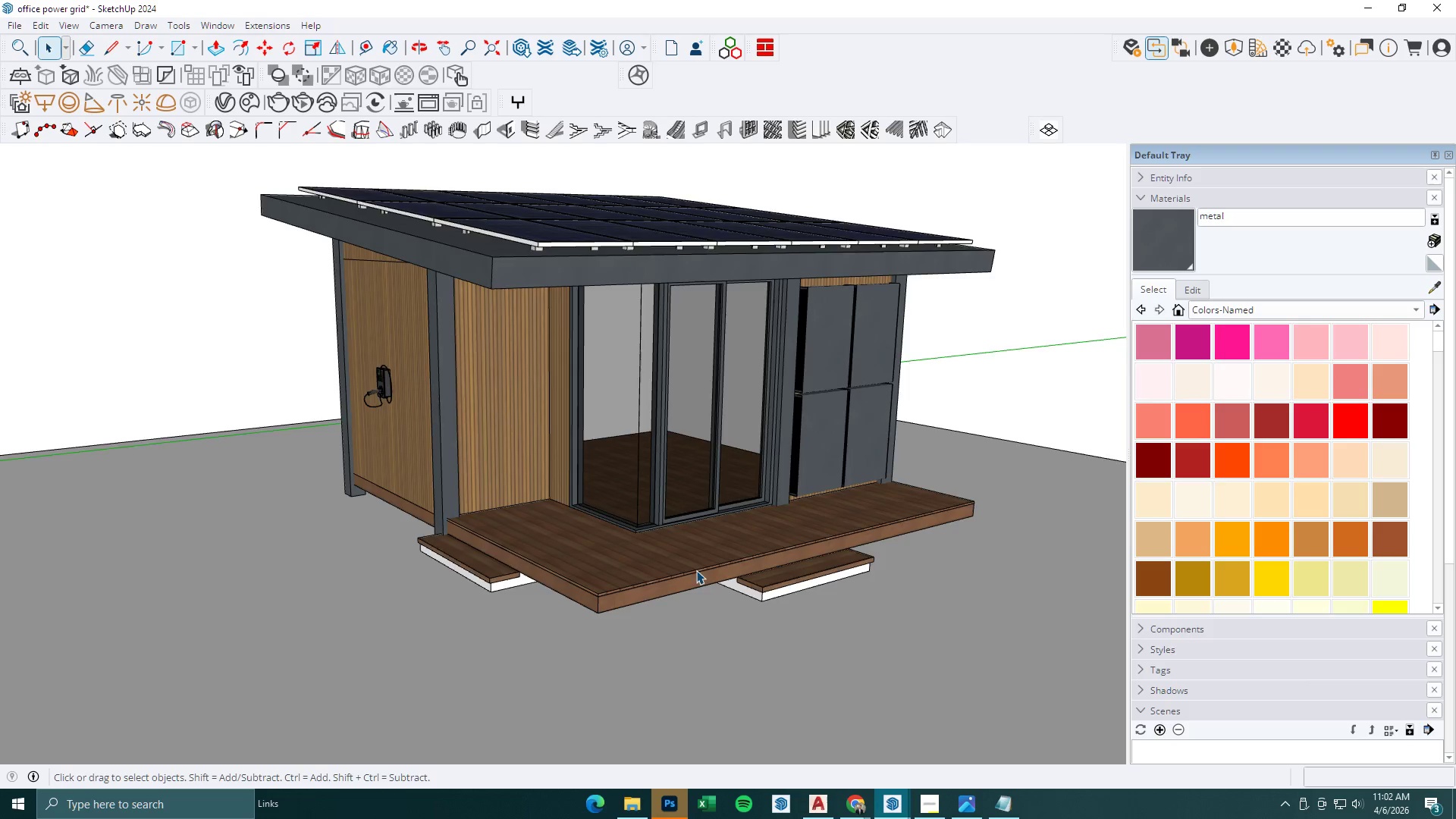 
scroll: coordinate [693, 550], scroll_direction: down, amount: 6.0
 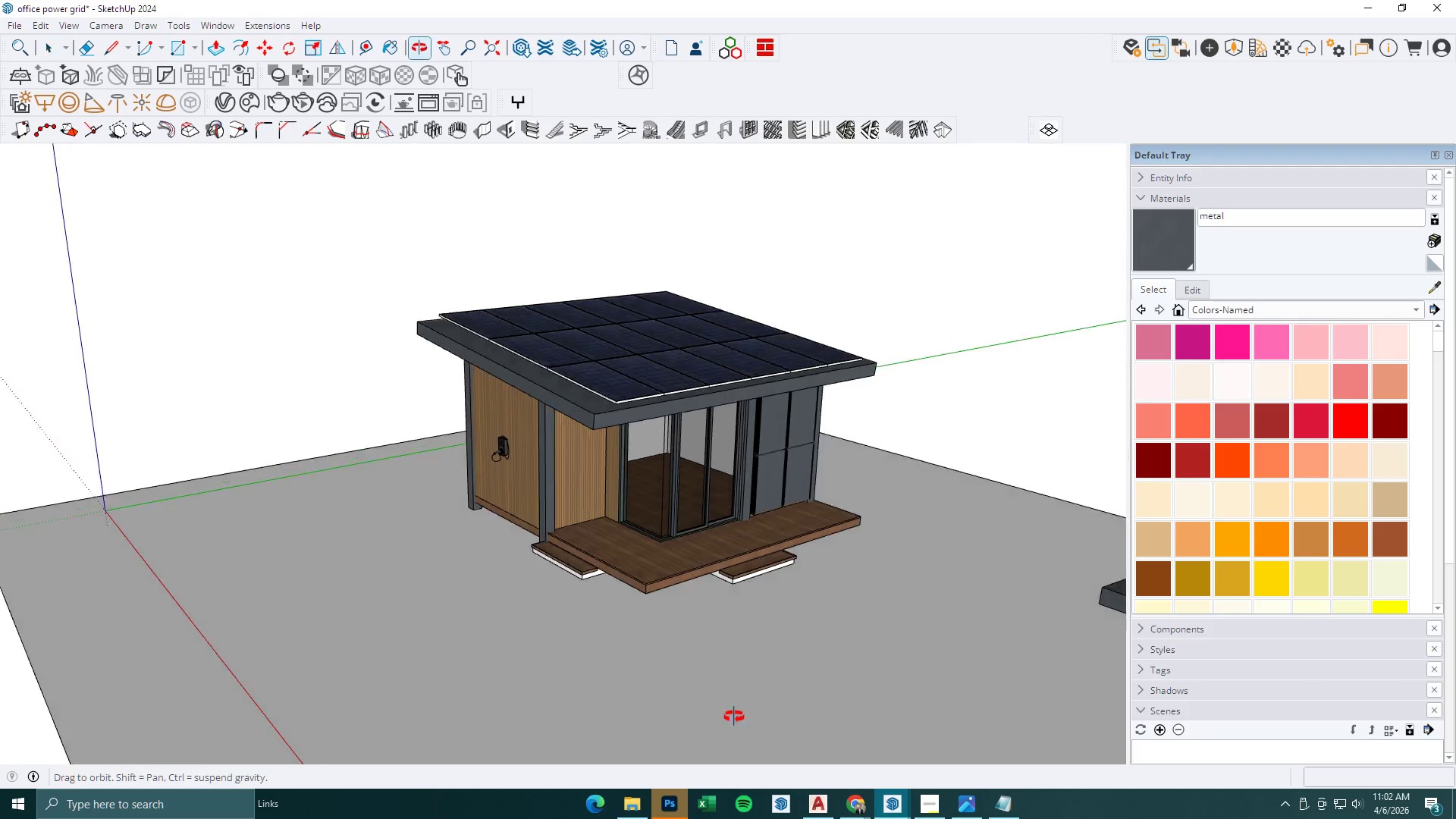 
key(Control+V)
 